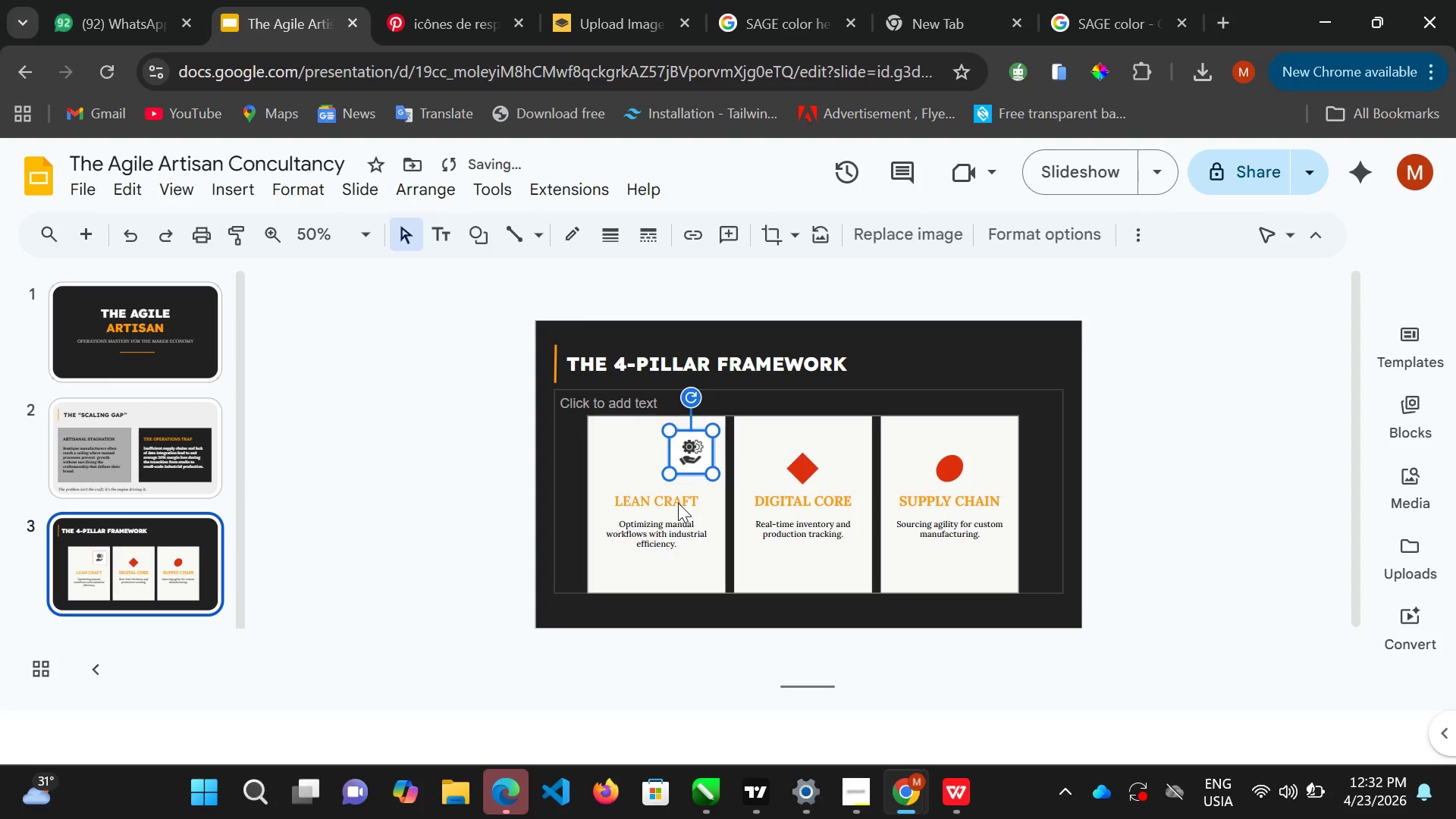 
hold_key(key=ArrowLeft, duration=1.51)
 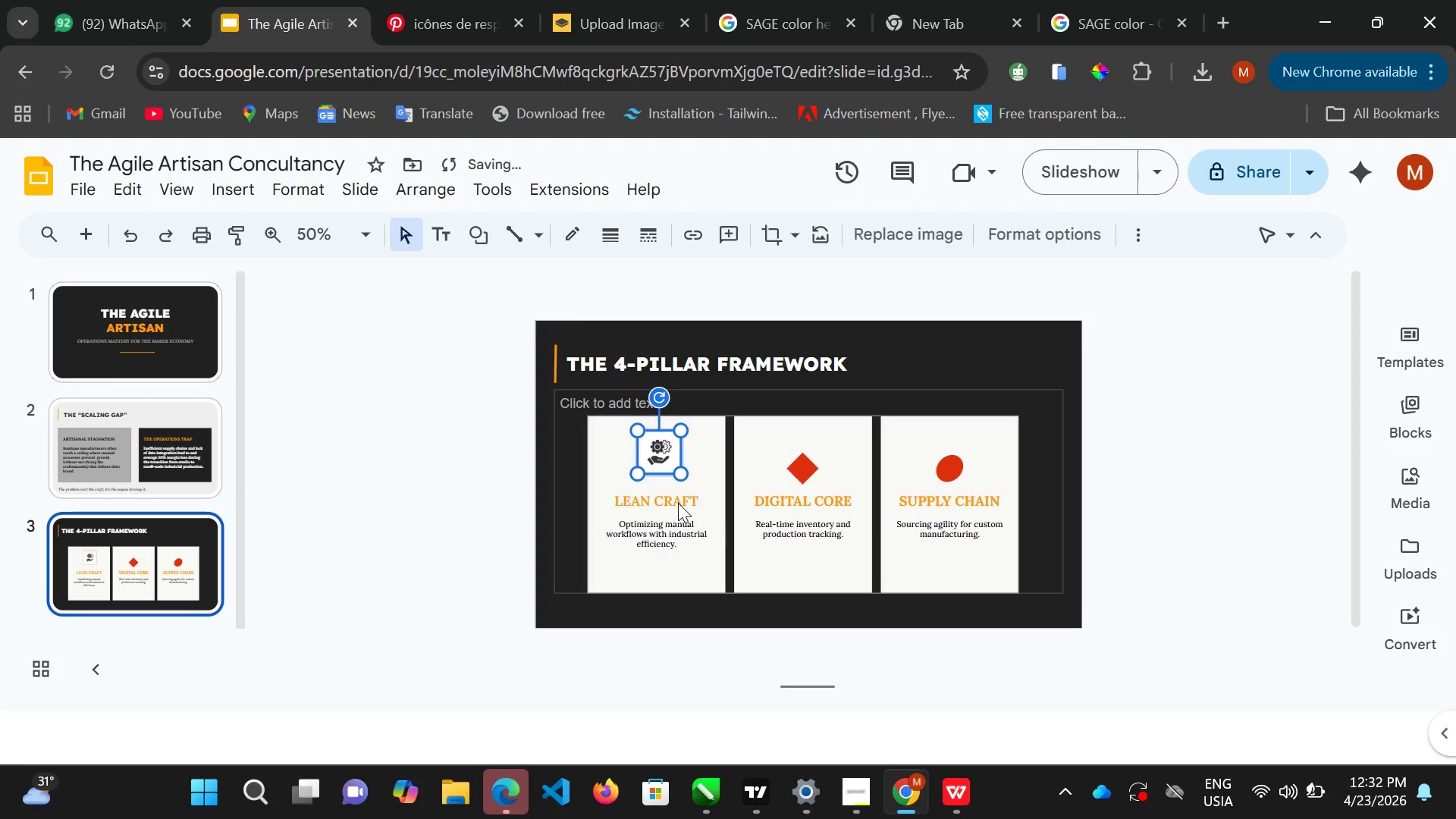 
key(ArrowLeft)
 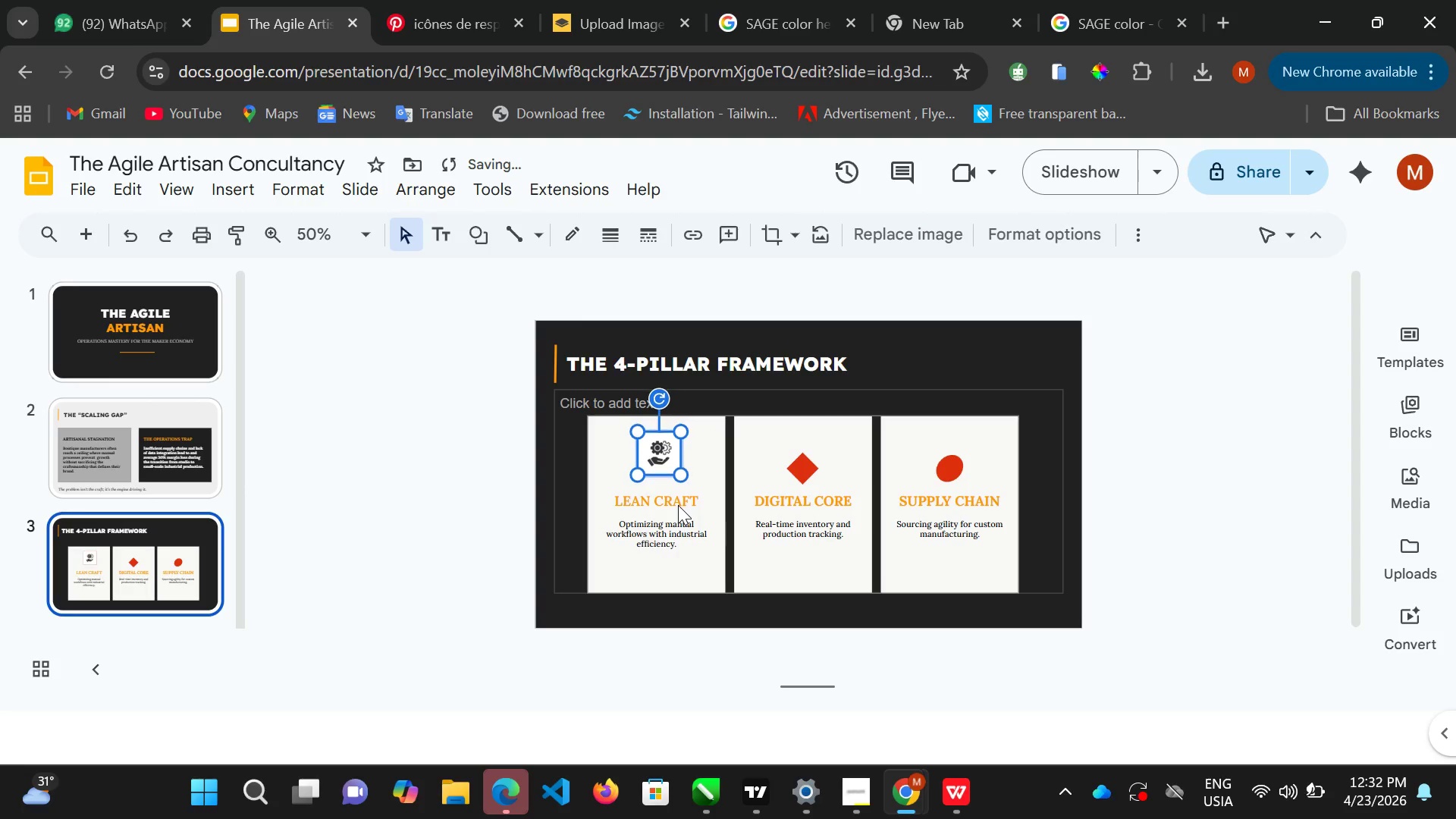 
key(ArrowDown)
 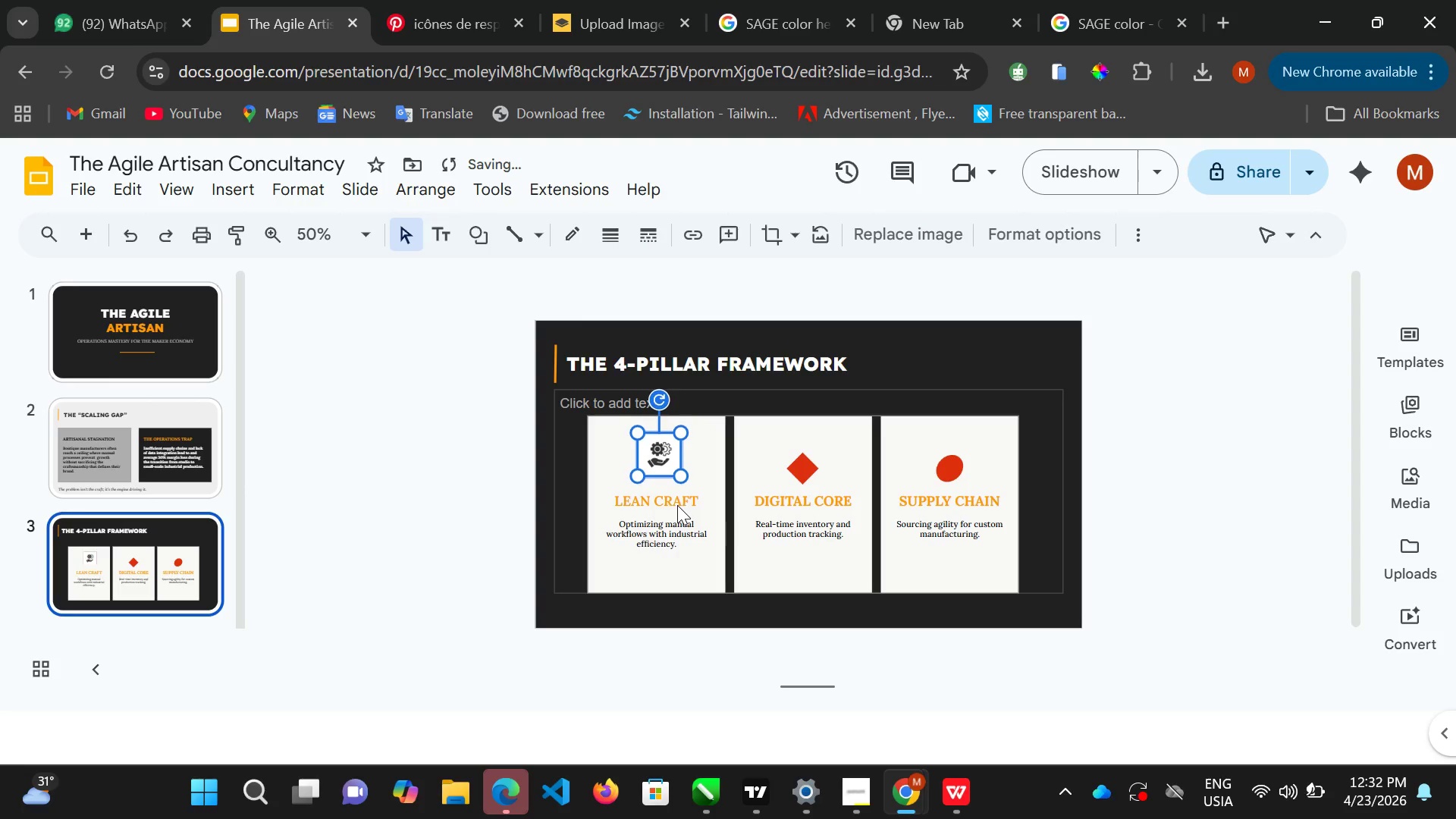 
key(ArrowDown)
 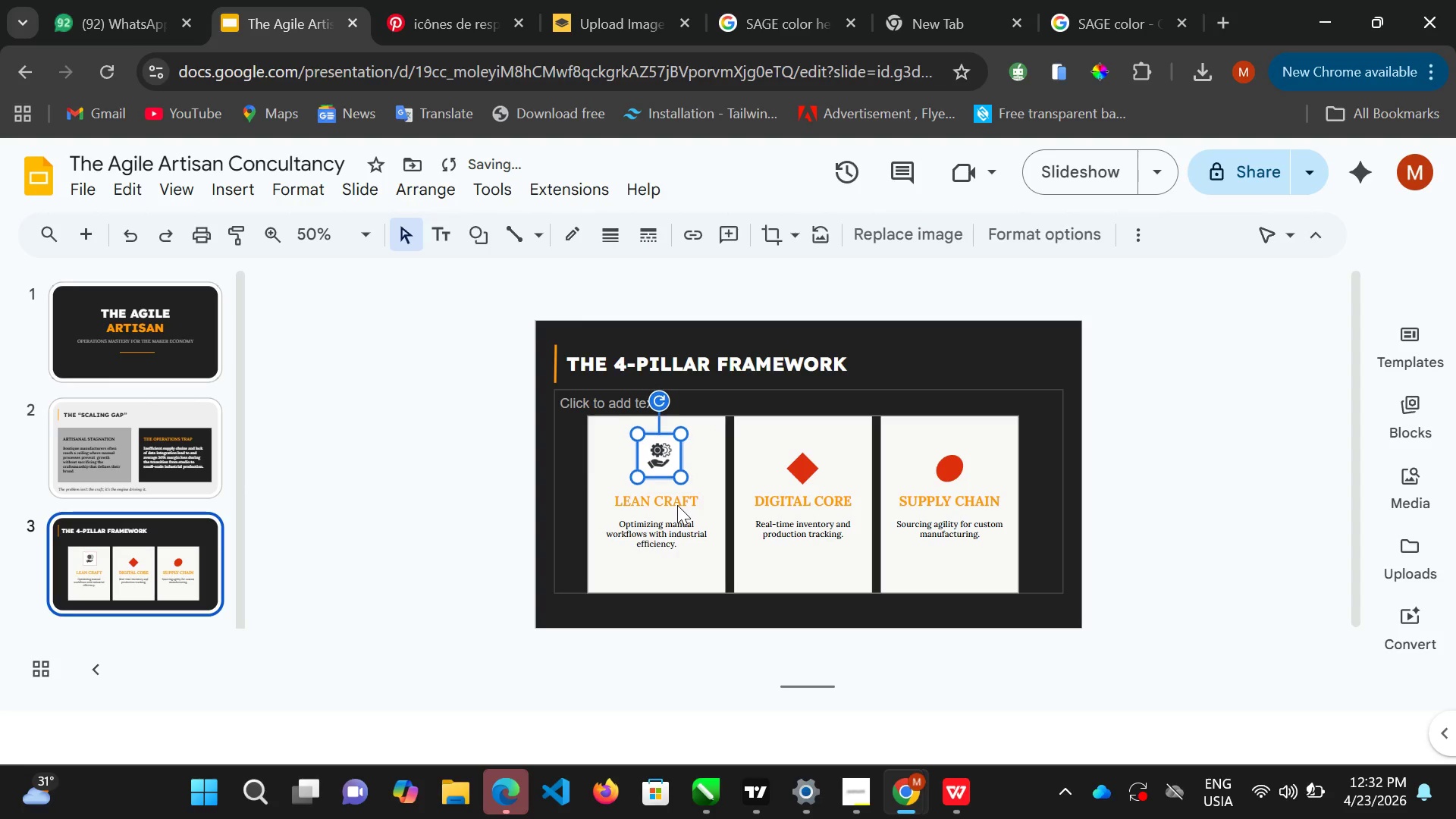 
key(ArrowDown)
 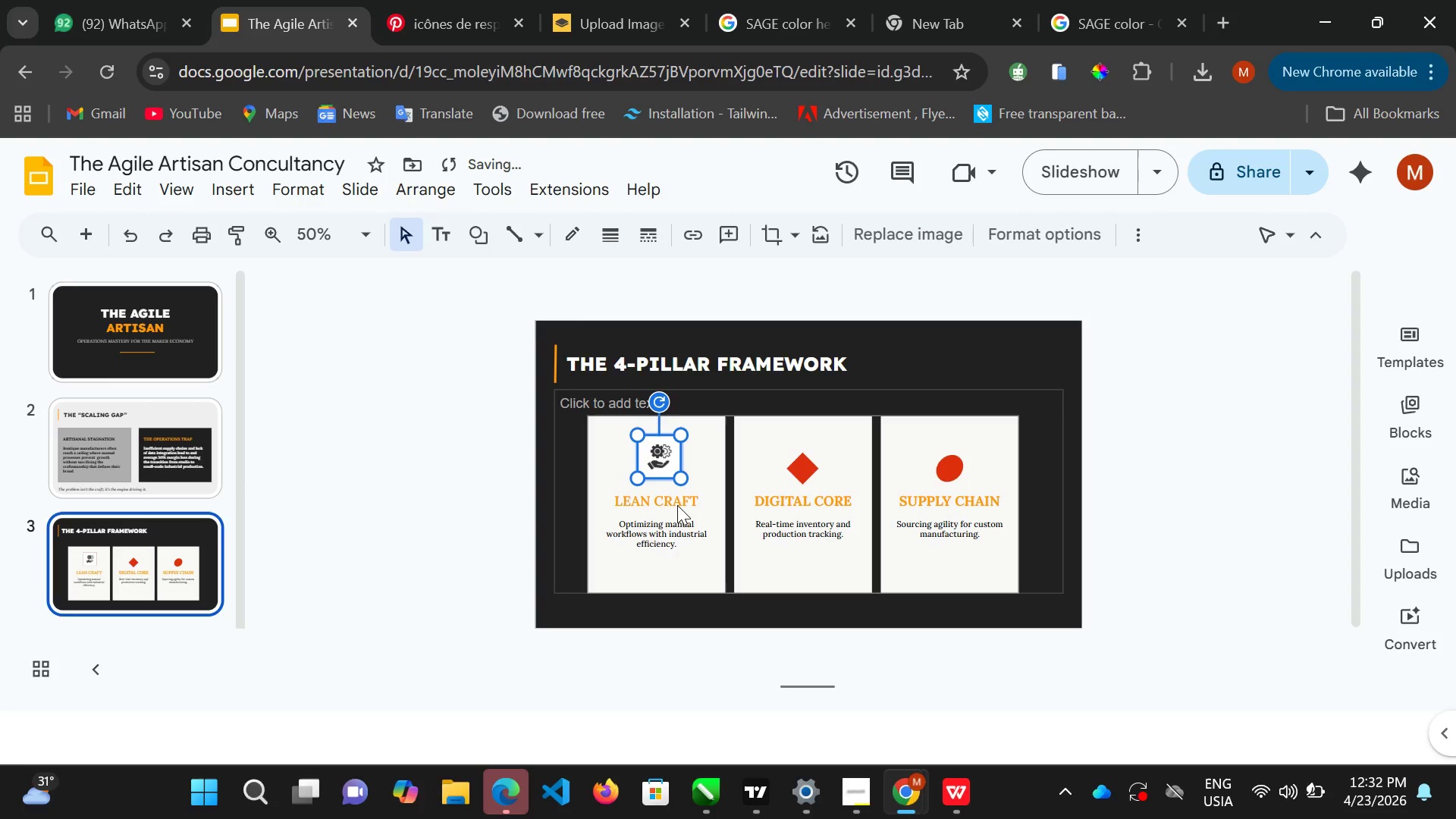 
key(ArrowDown)
 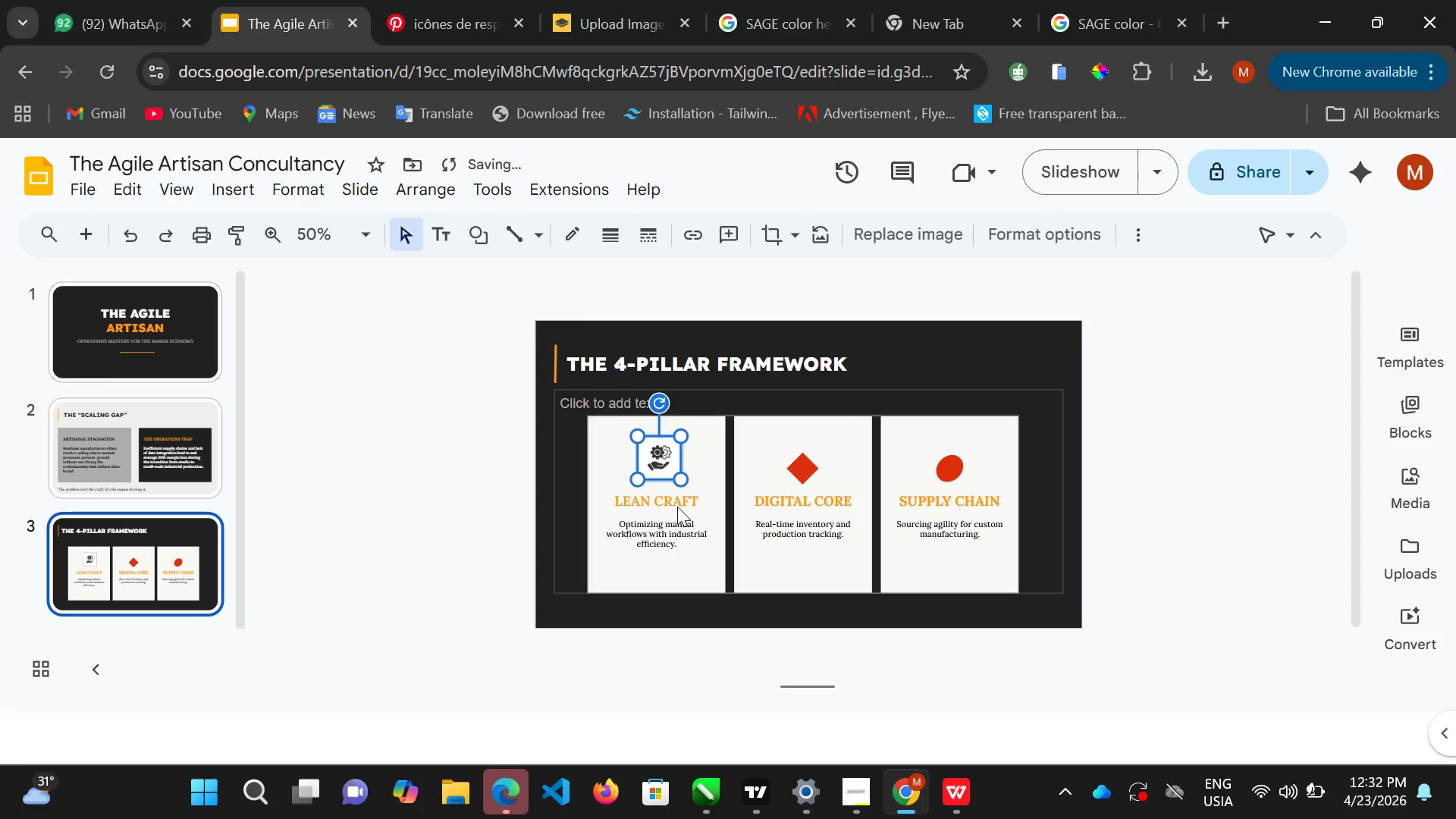 
key(ArrowDown)
 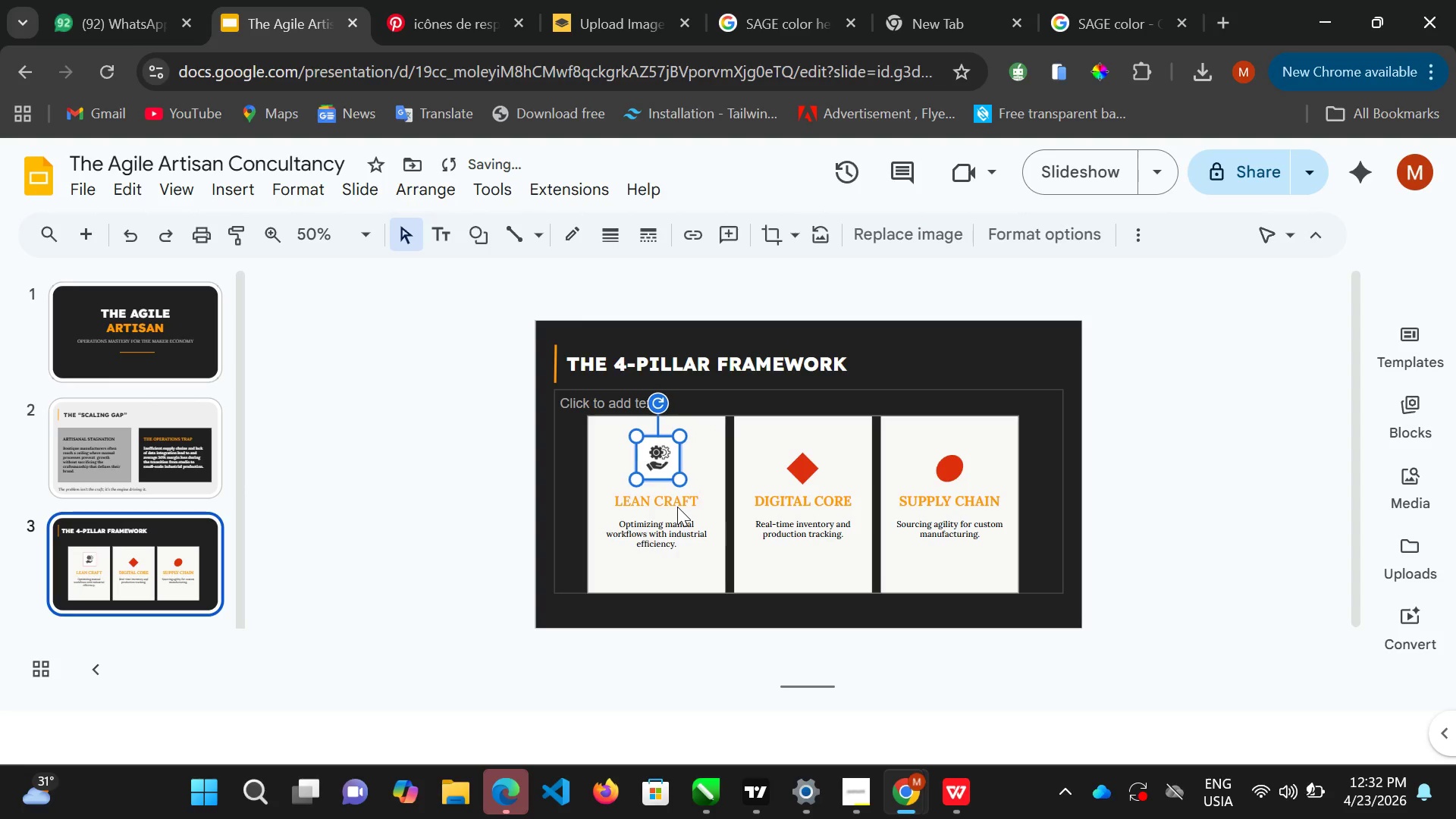 
key(ArrowLeft)
 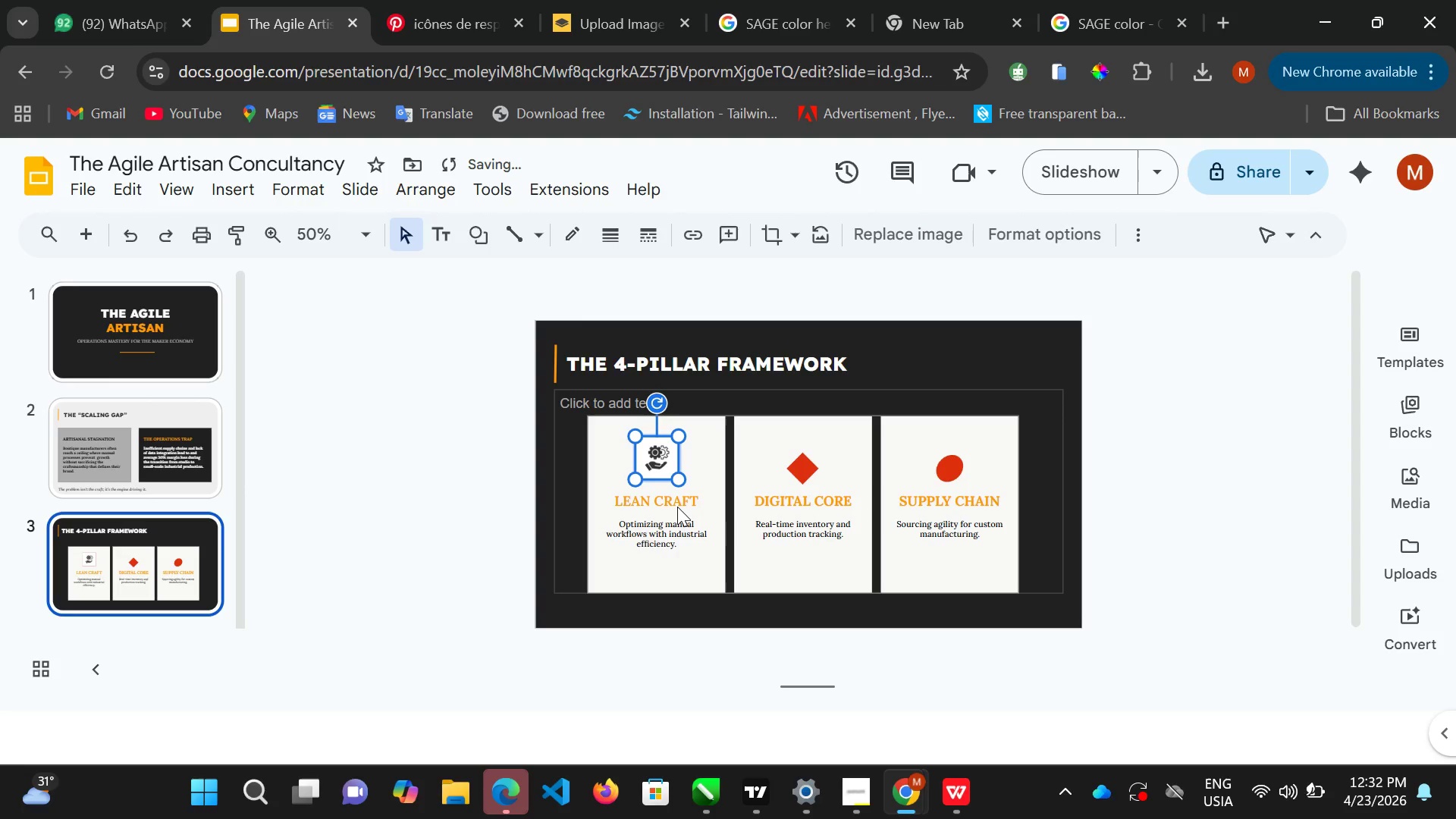 
key(ArrowLeft)
 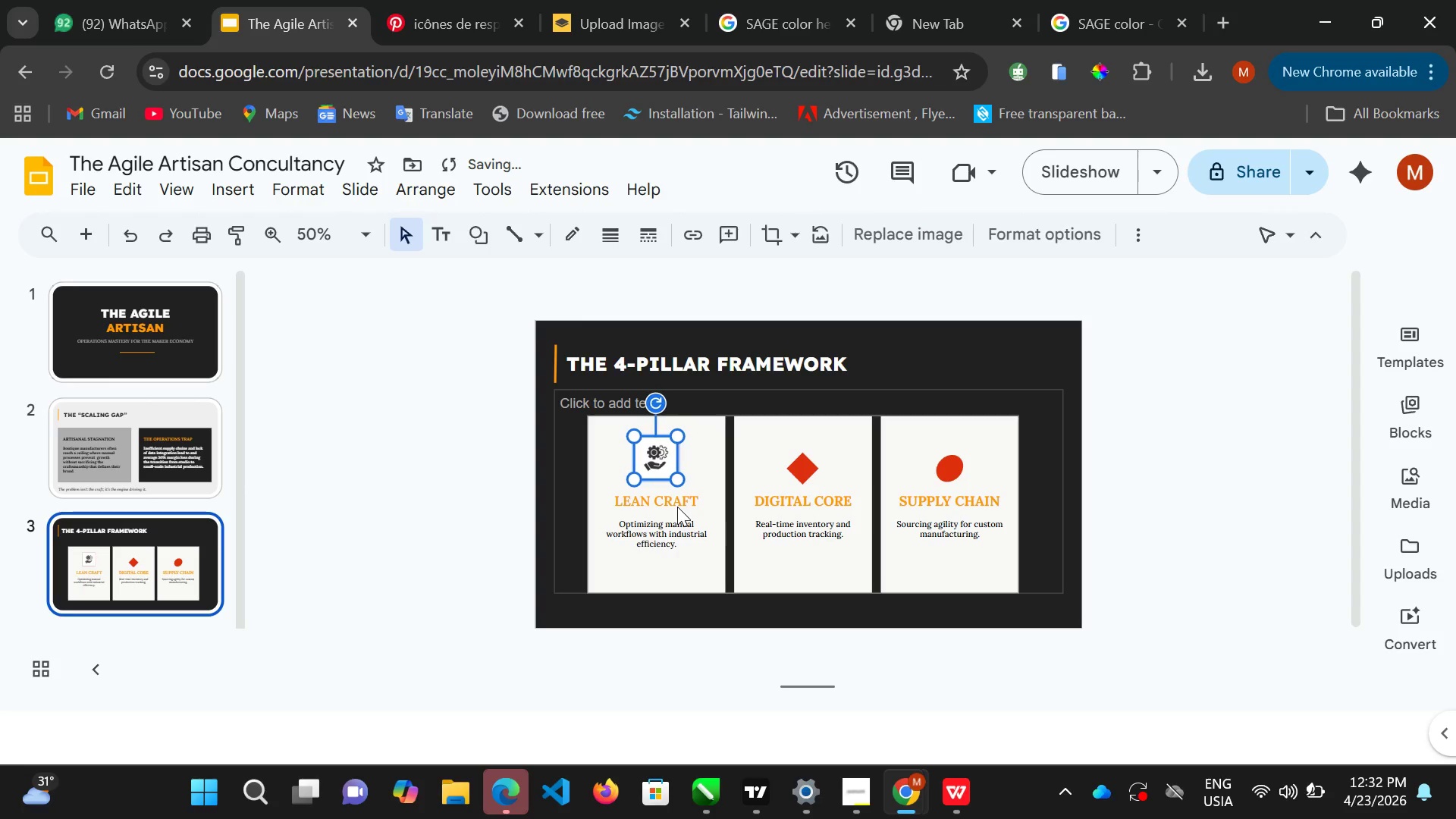 
key(ArrowLeft)
 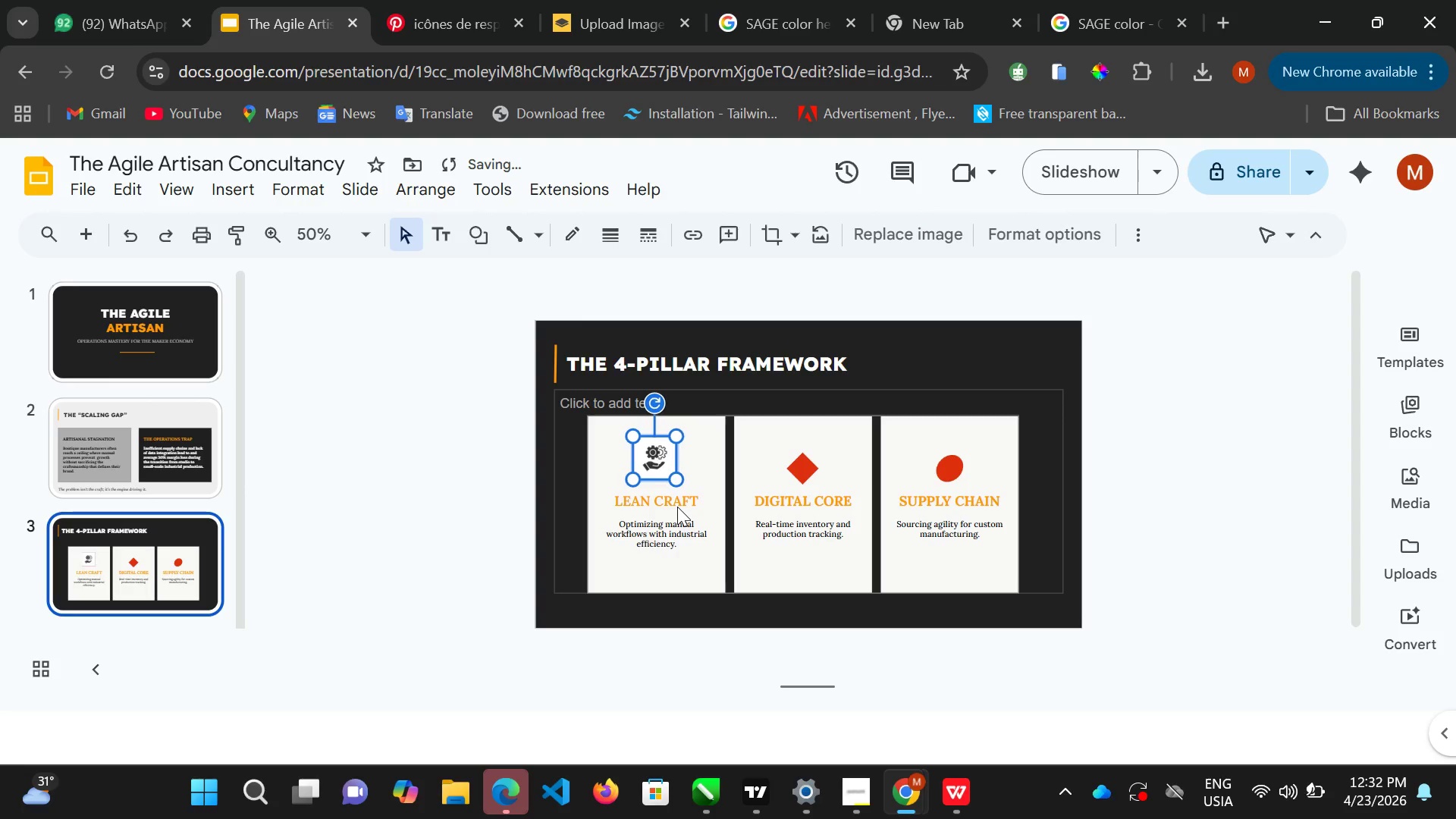 
key(ArrowLeft)
 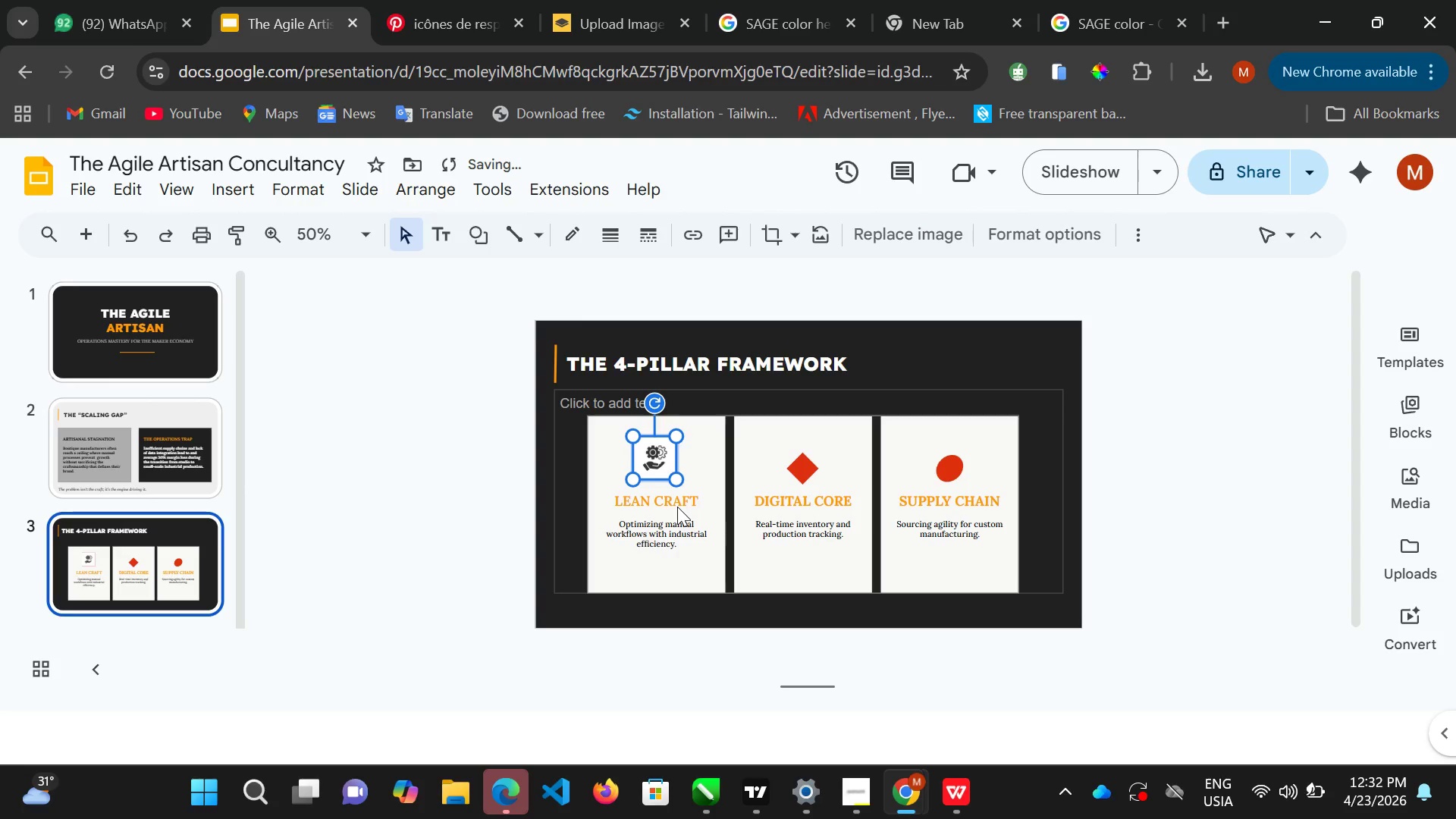 
key(ArrowLeft)
 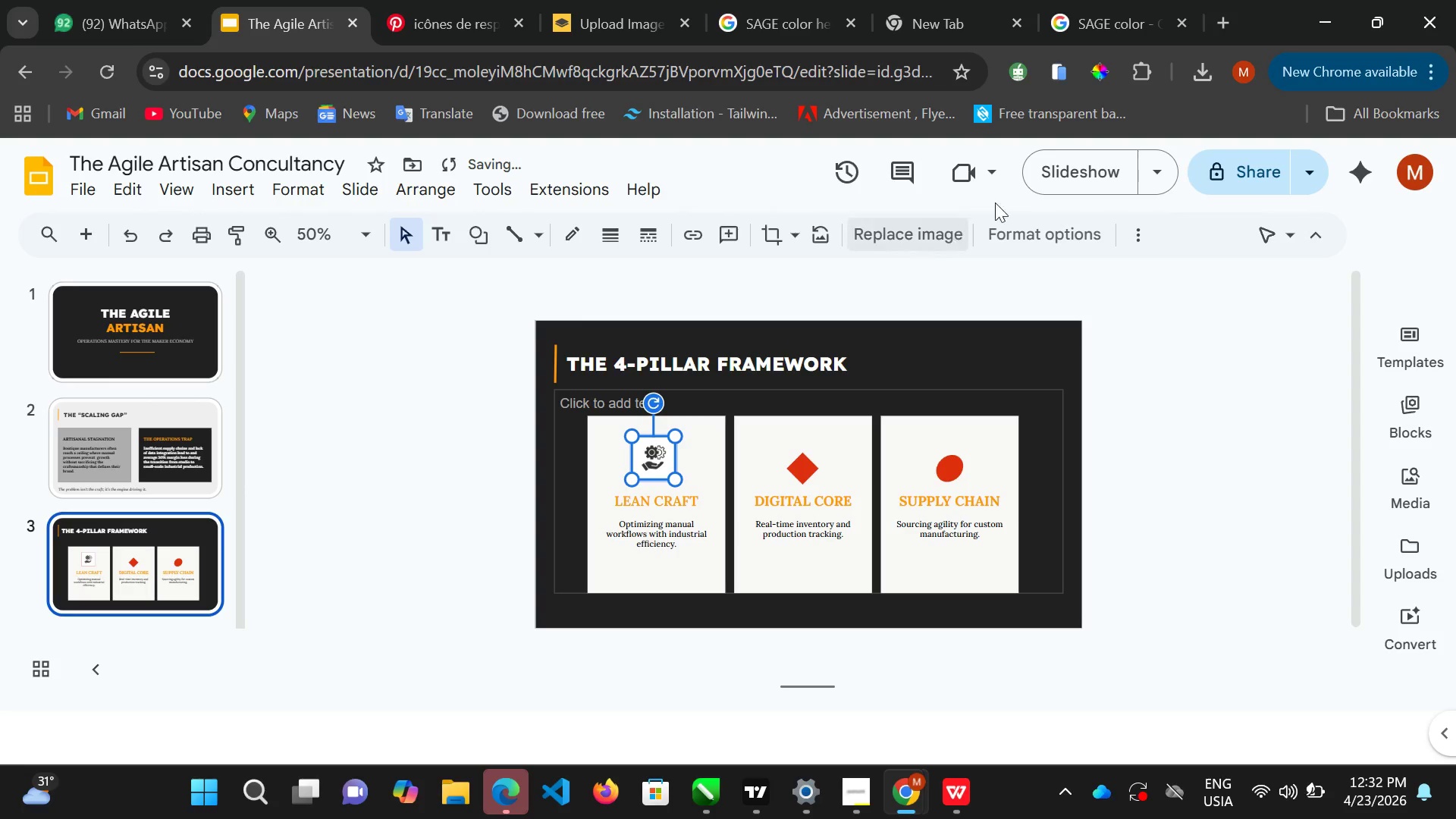 
left_click([1053, 164])
 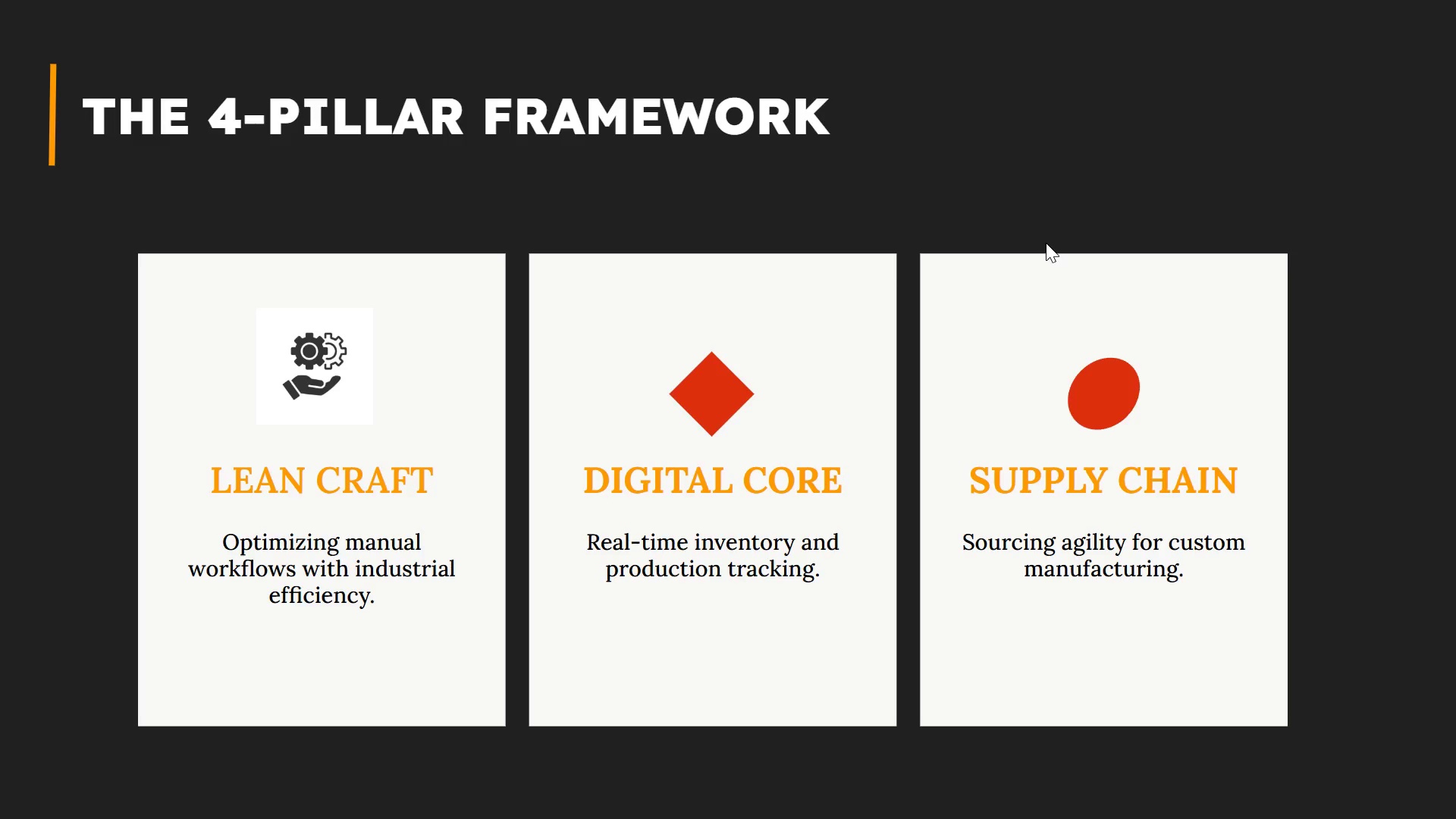 
wait(13.55)
 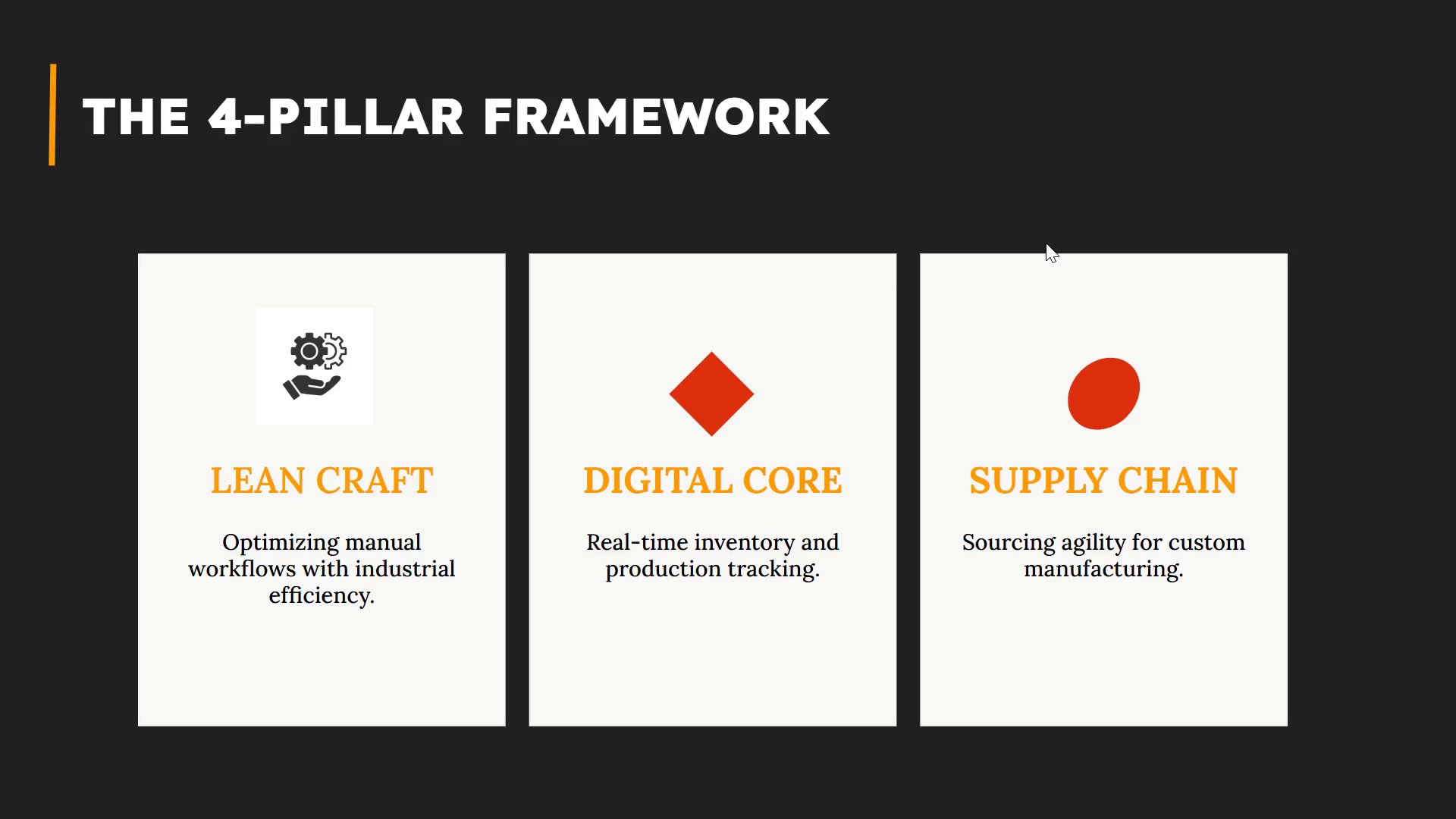 
key(1)
 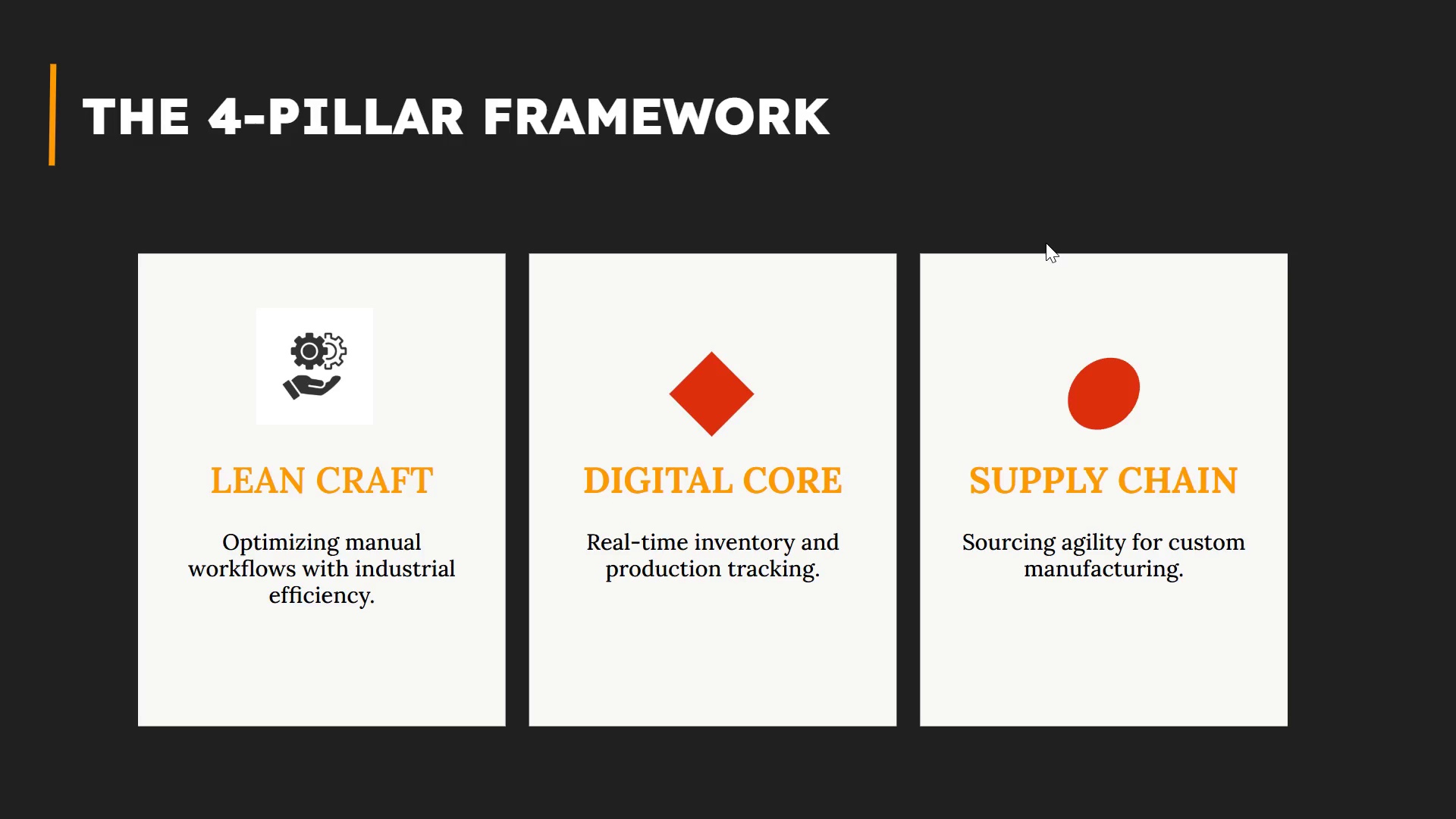 
key(Escape)
 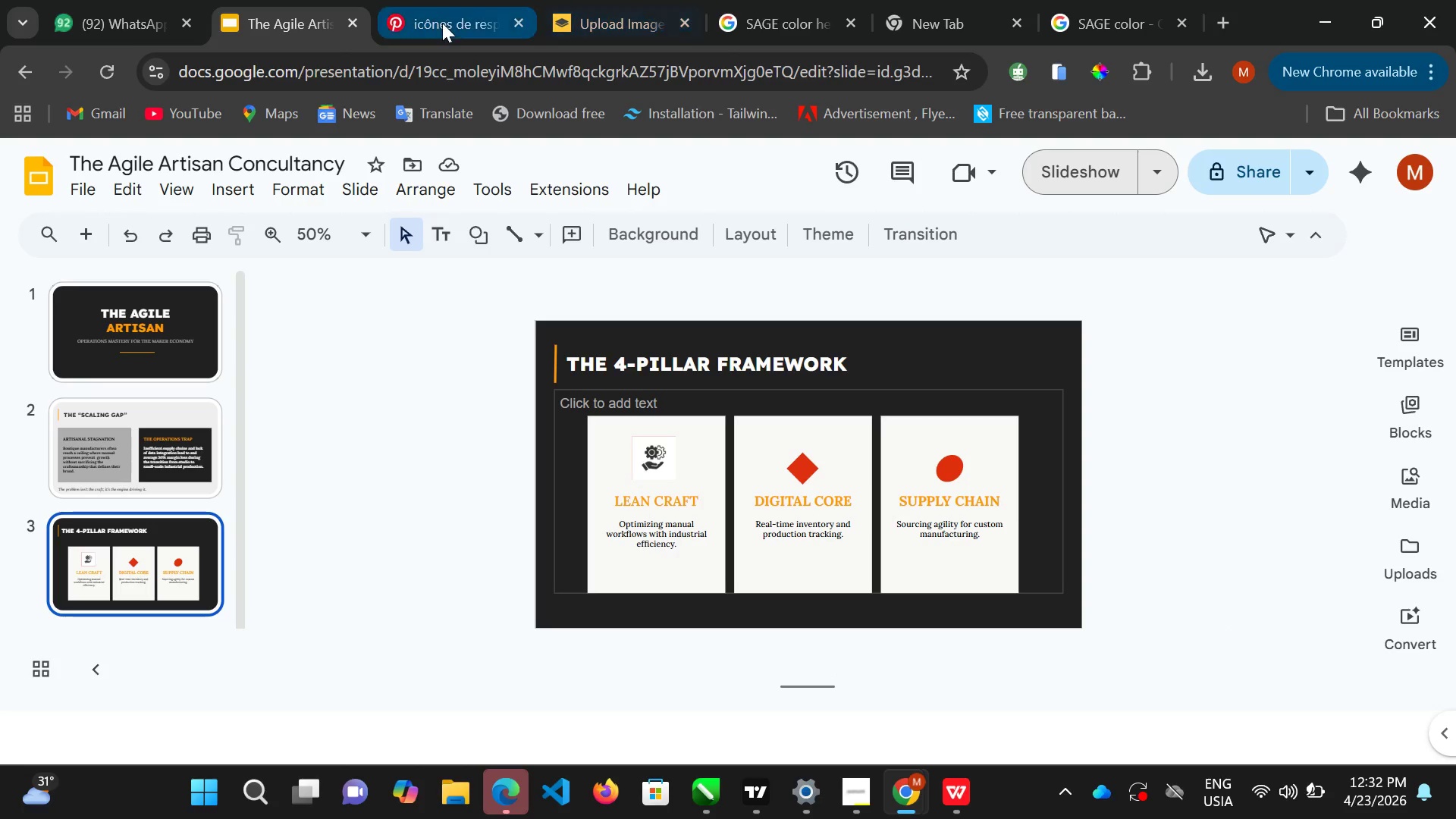 
left_click([416, 24])
 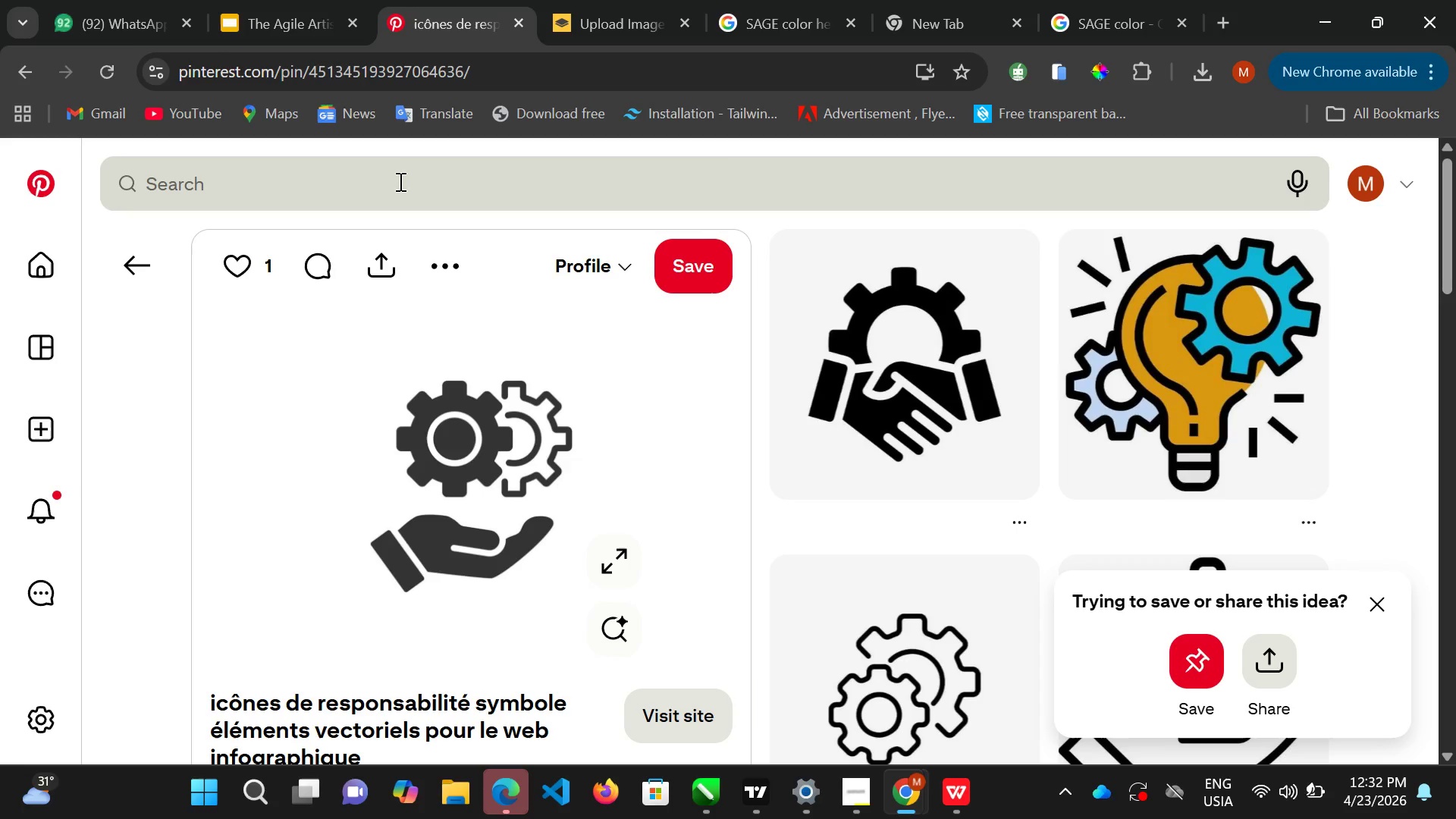 
left_click([398, 180])
 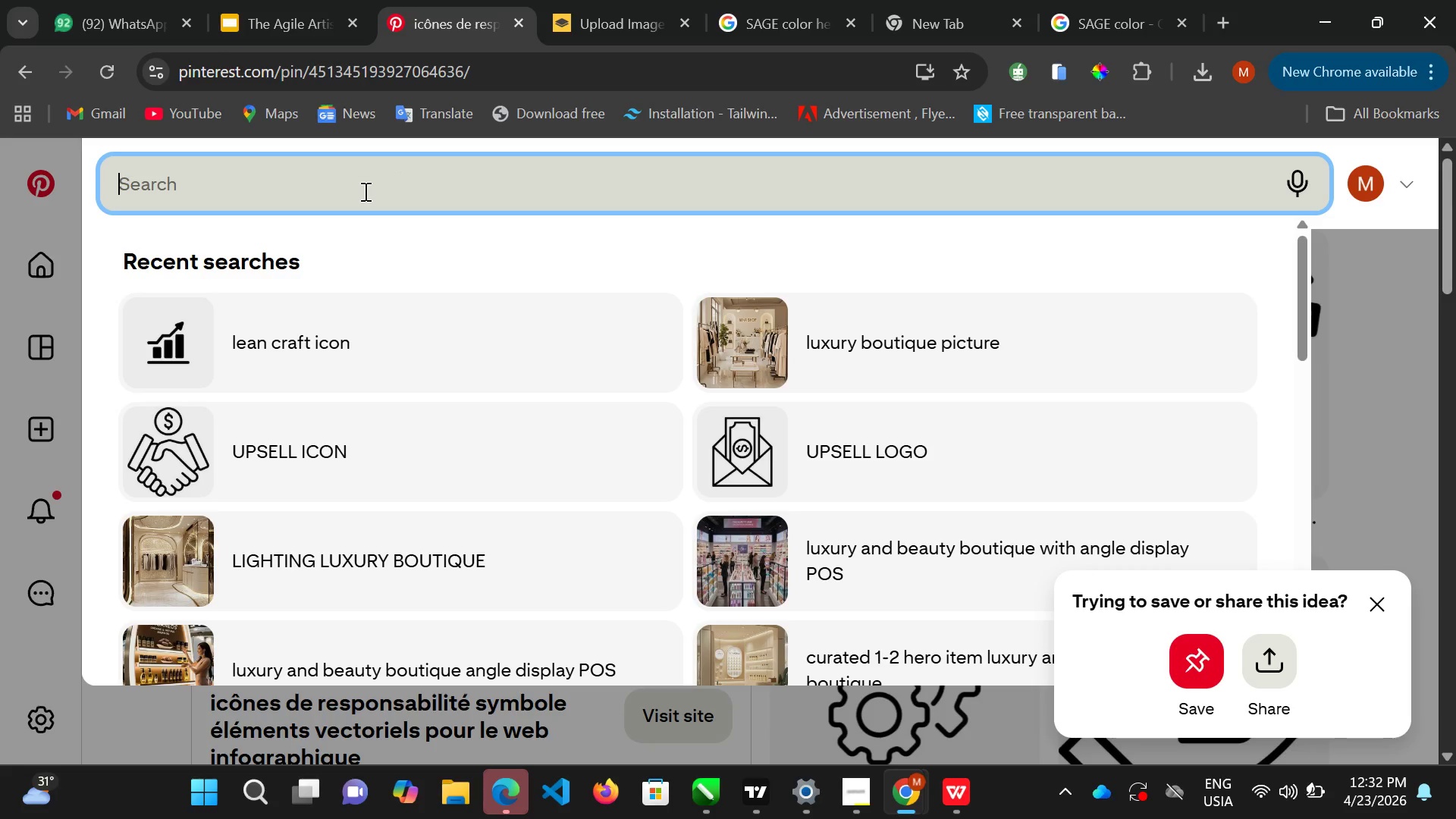 
type(digital core icon)
 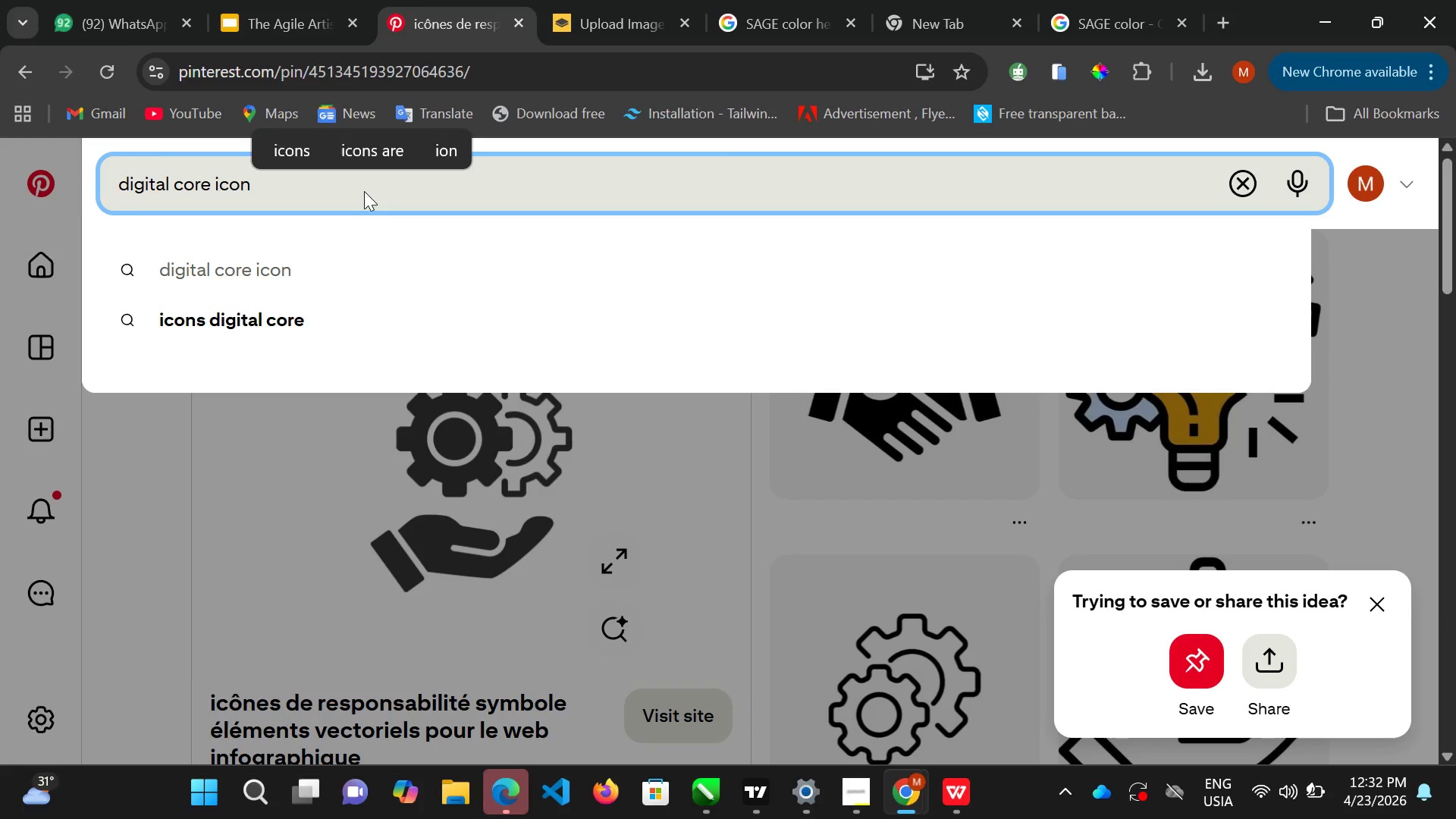 
key(Enter)
 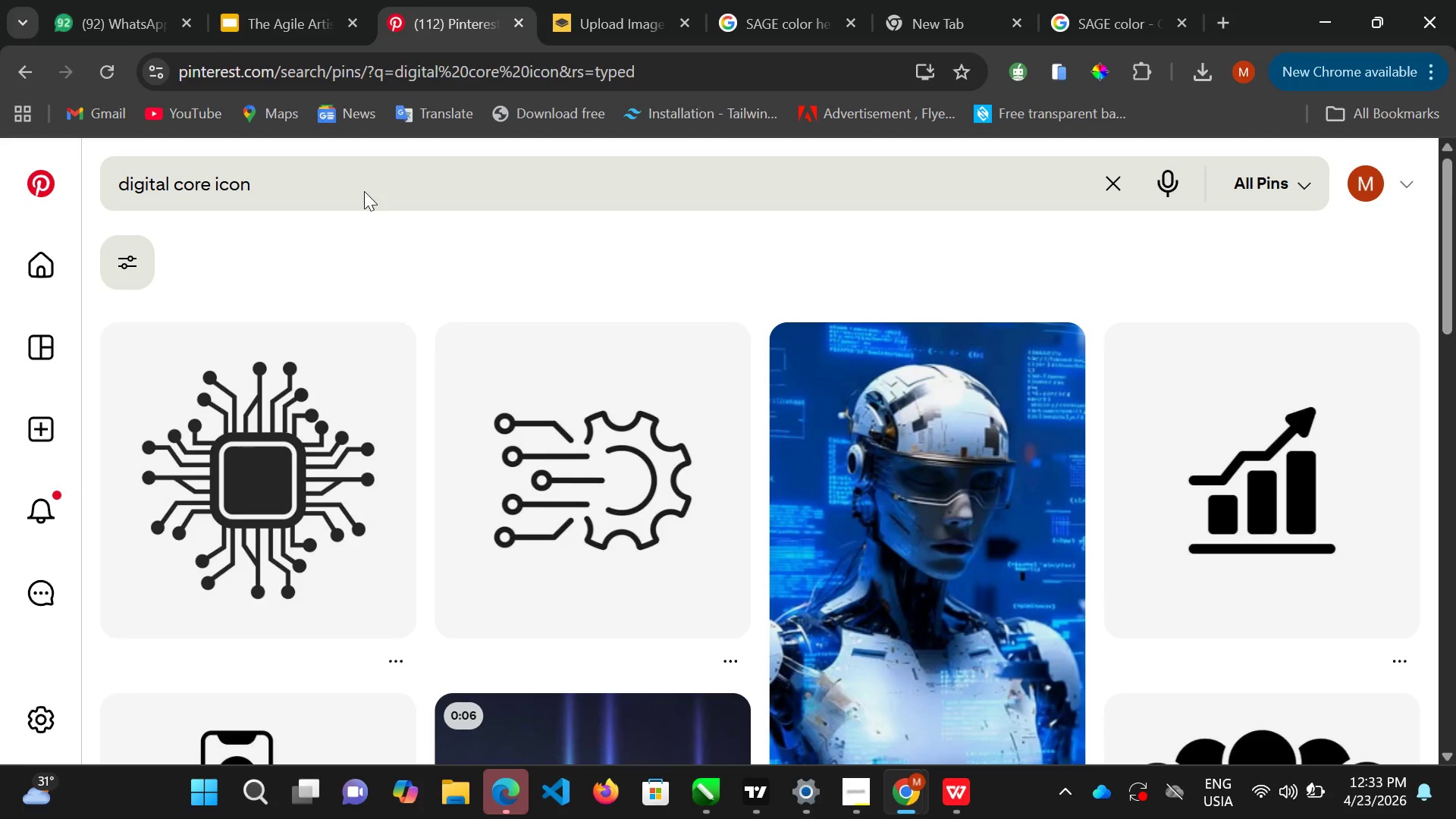 
wait(6.67)
 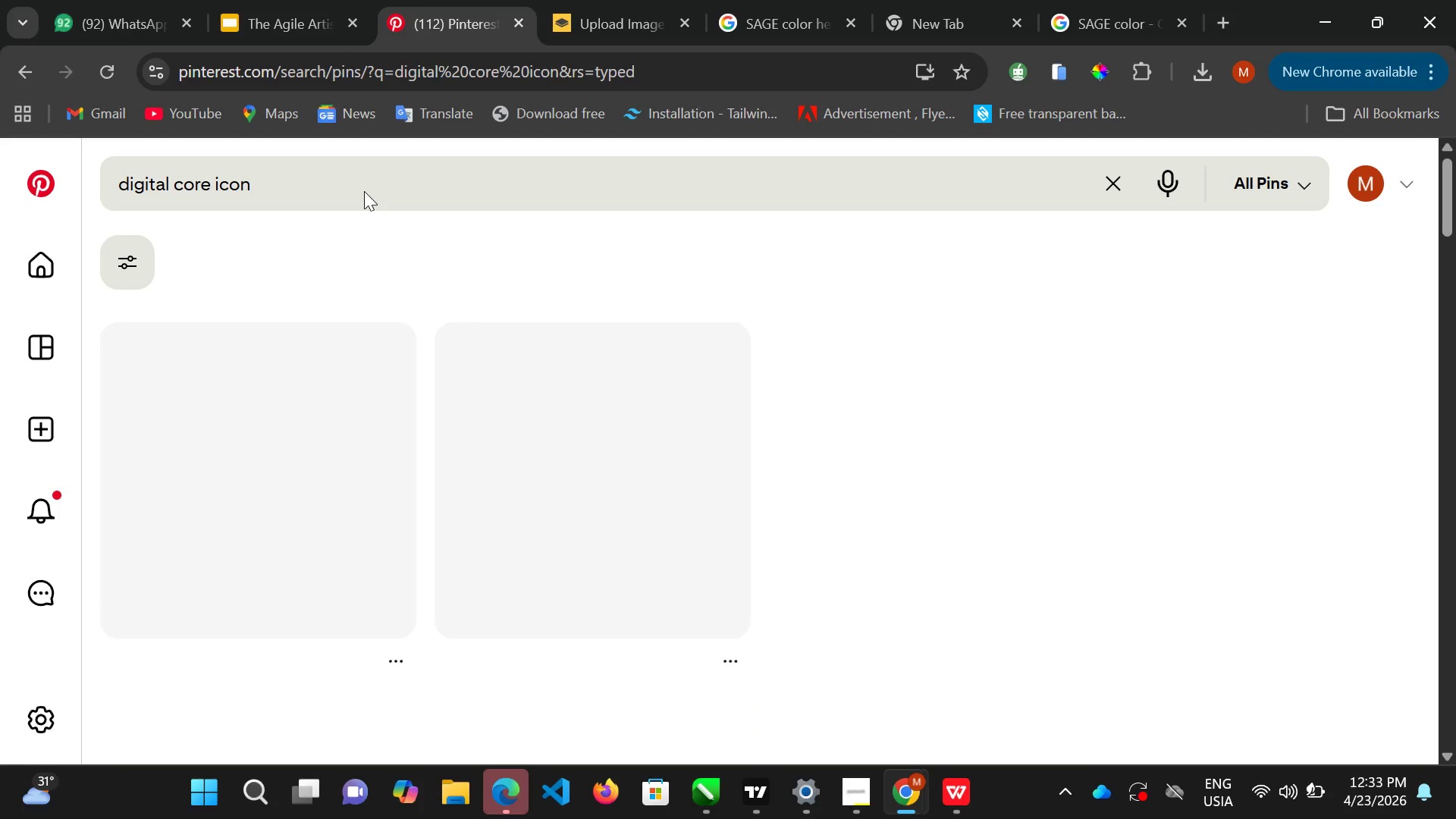 
scroll: coordinate [431, 466], scroll_direction: down, amount: 6.0
 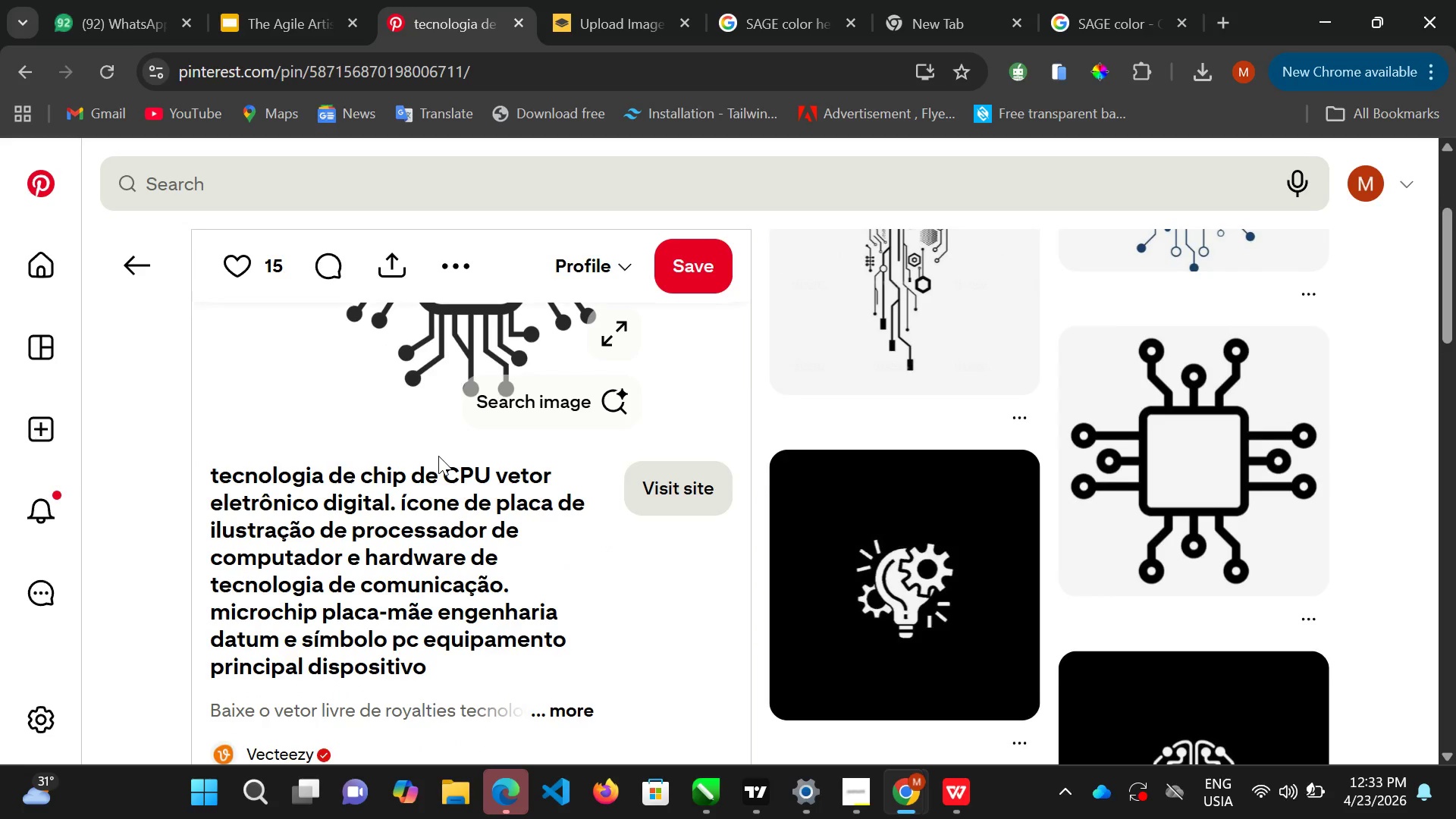 
scroll: coordinate [438, 456], scroll_direction: up, amount: 1.0
 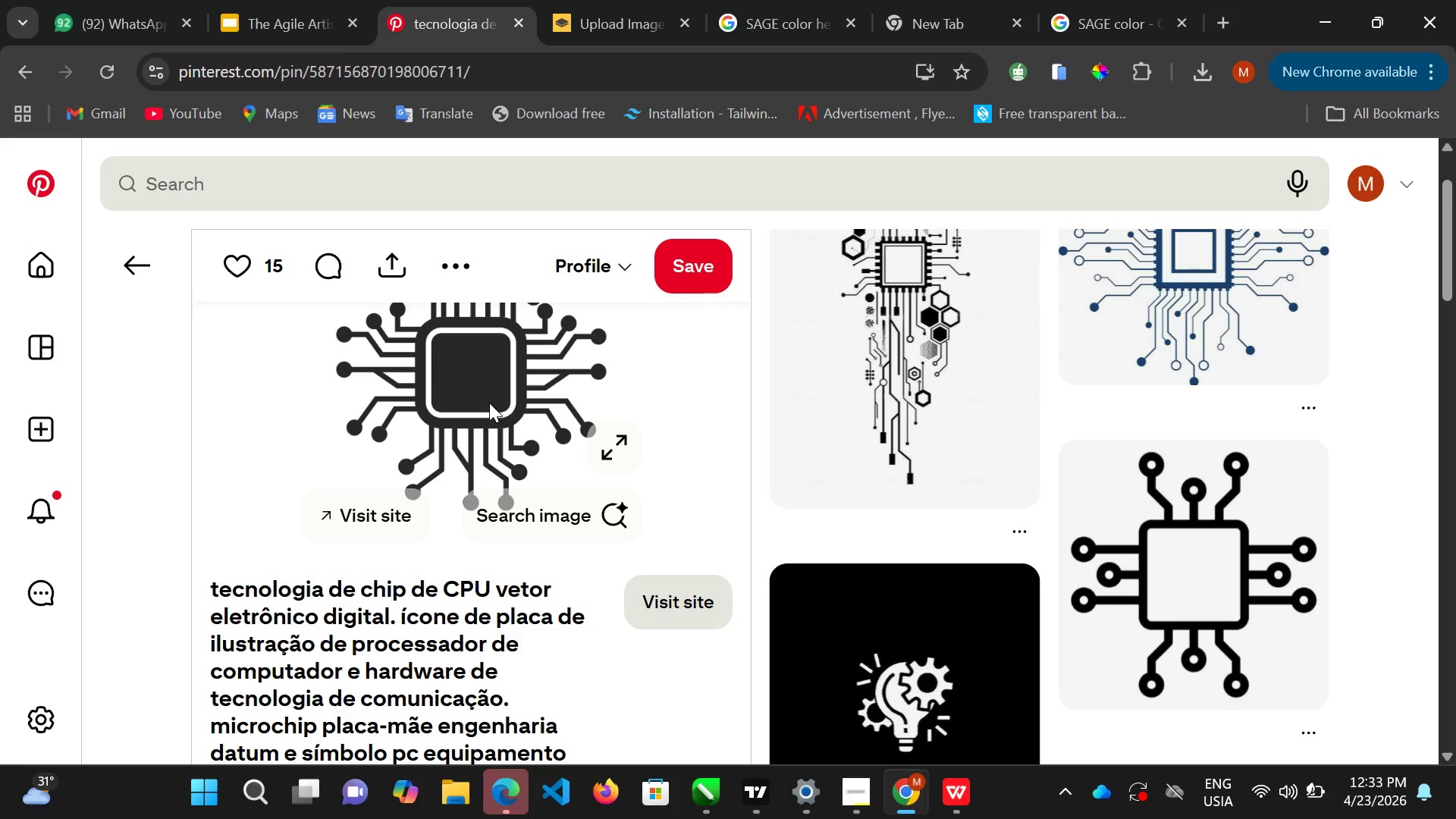 
right_click([489, 402])
 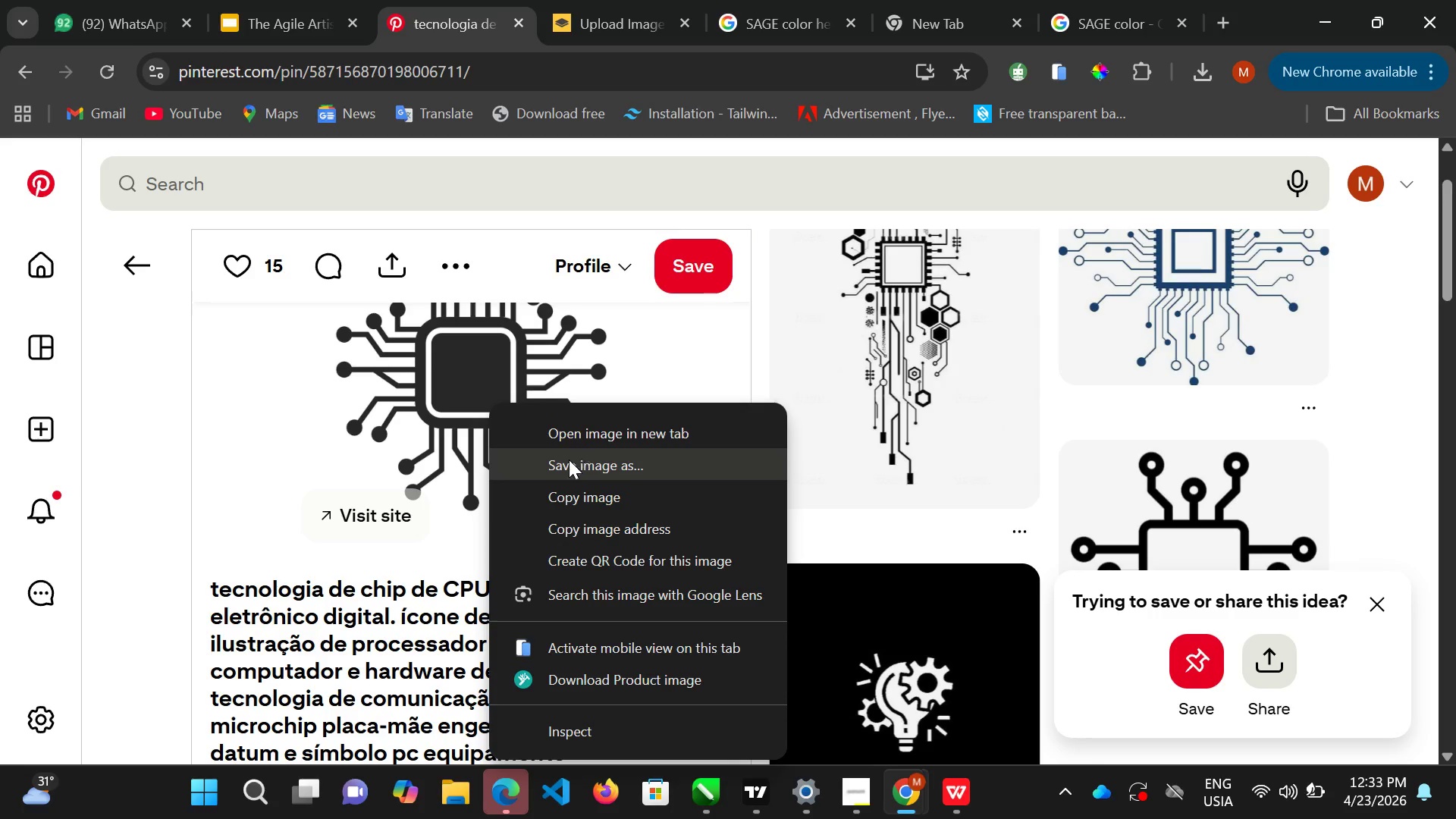 
double_click([569, 460])
 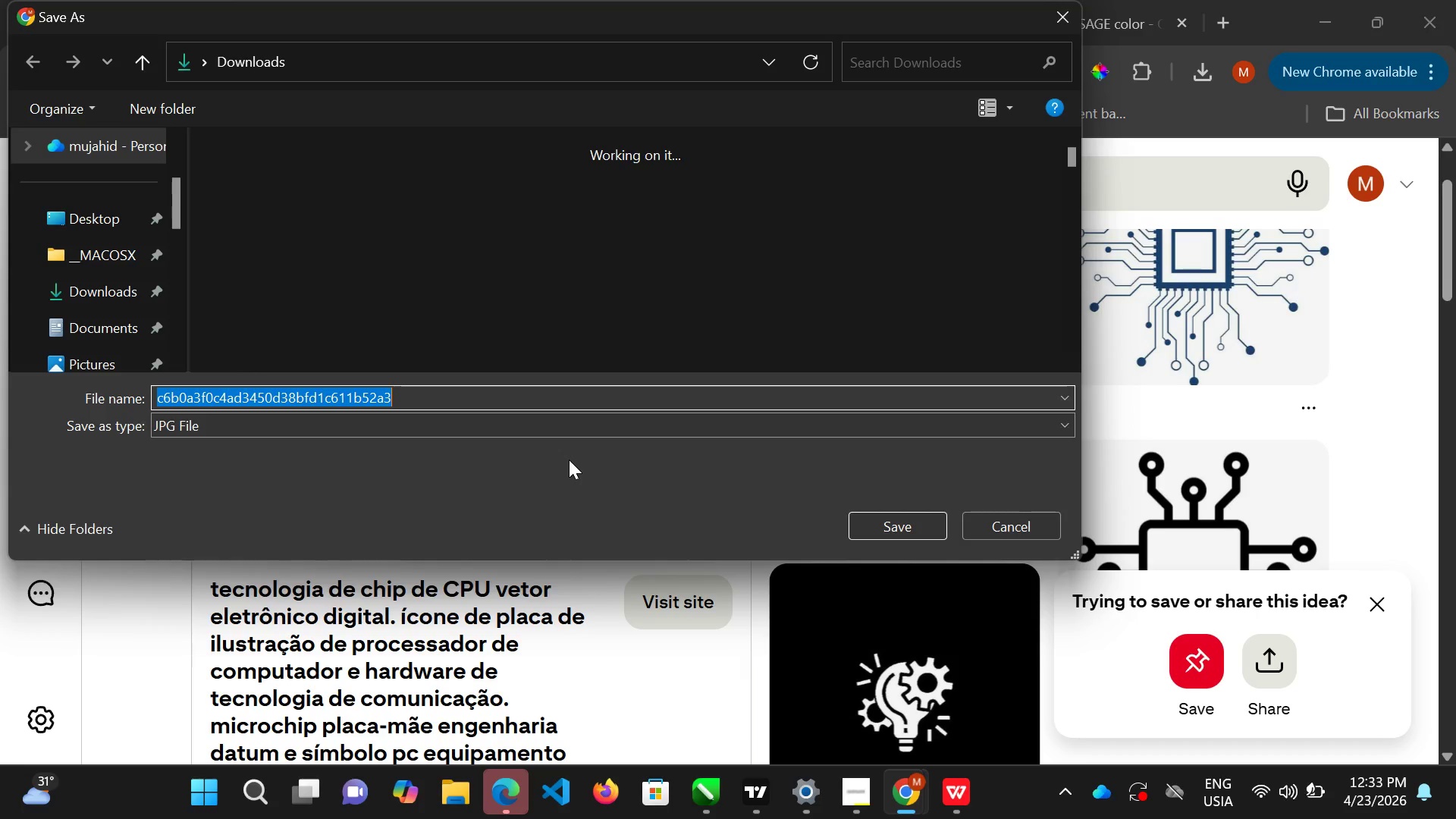 
wait(6.34)
 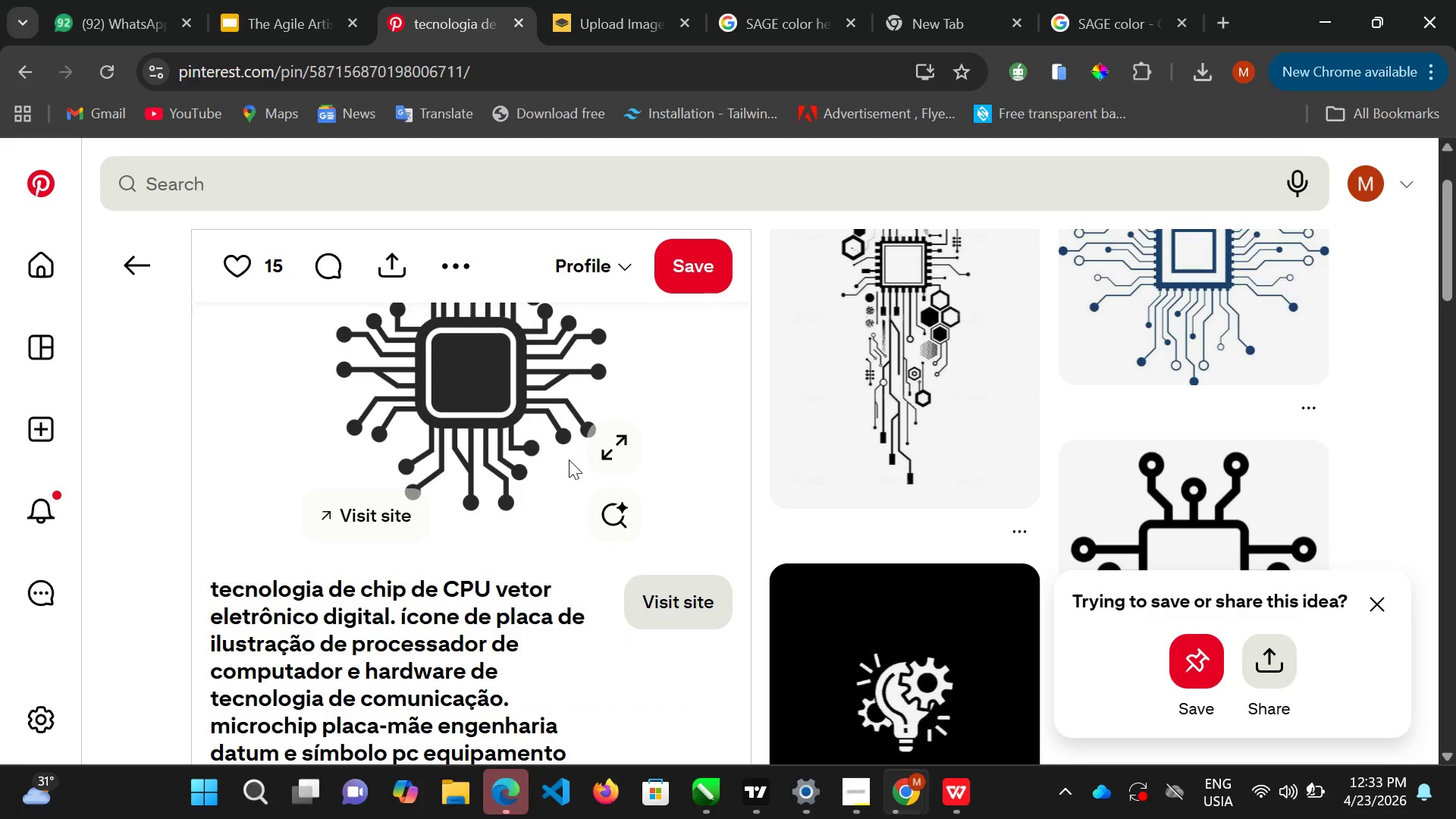 
type(core)
 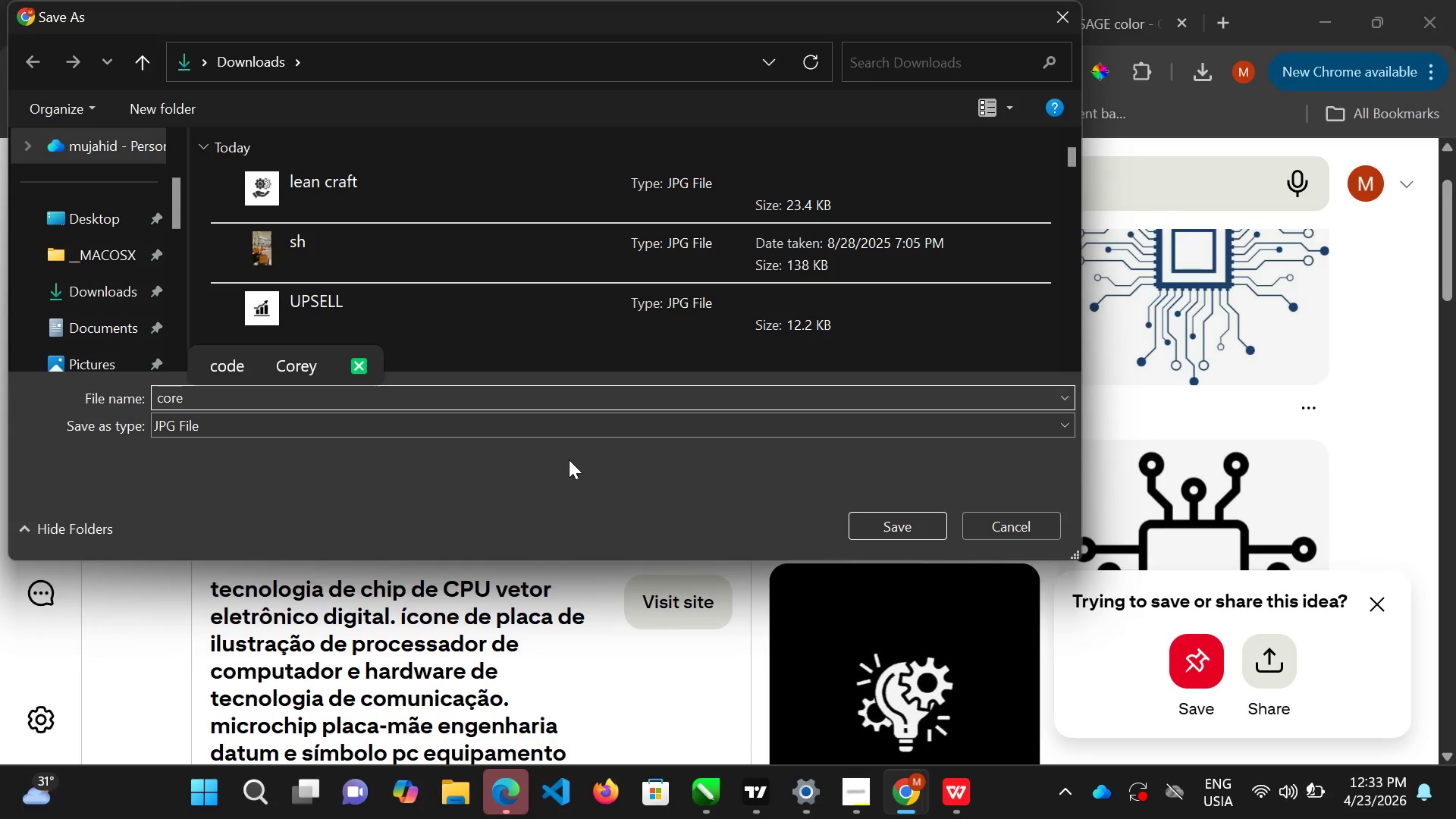 
key(Enter)
 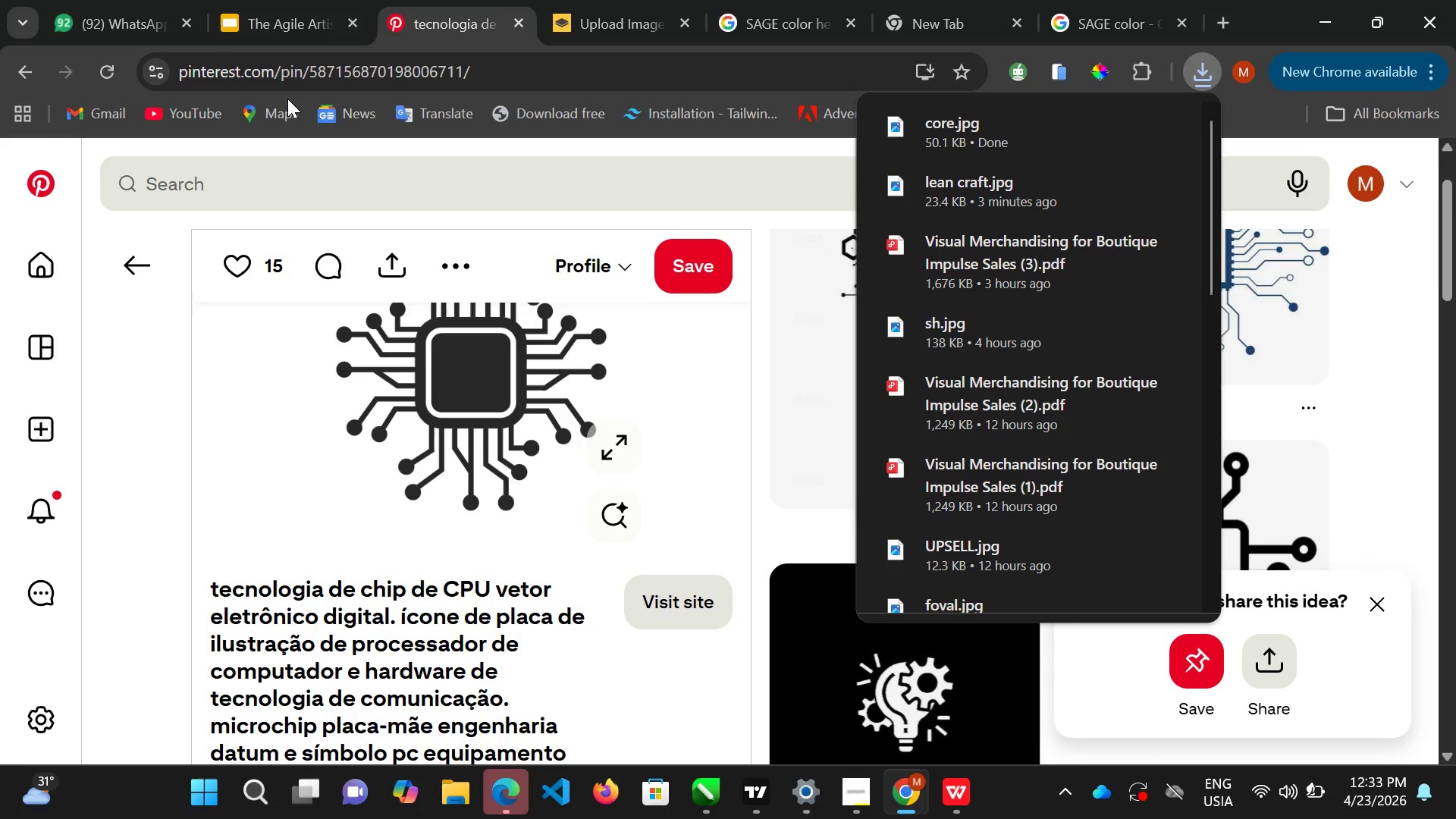 
left_click([304, 17])
 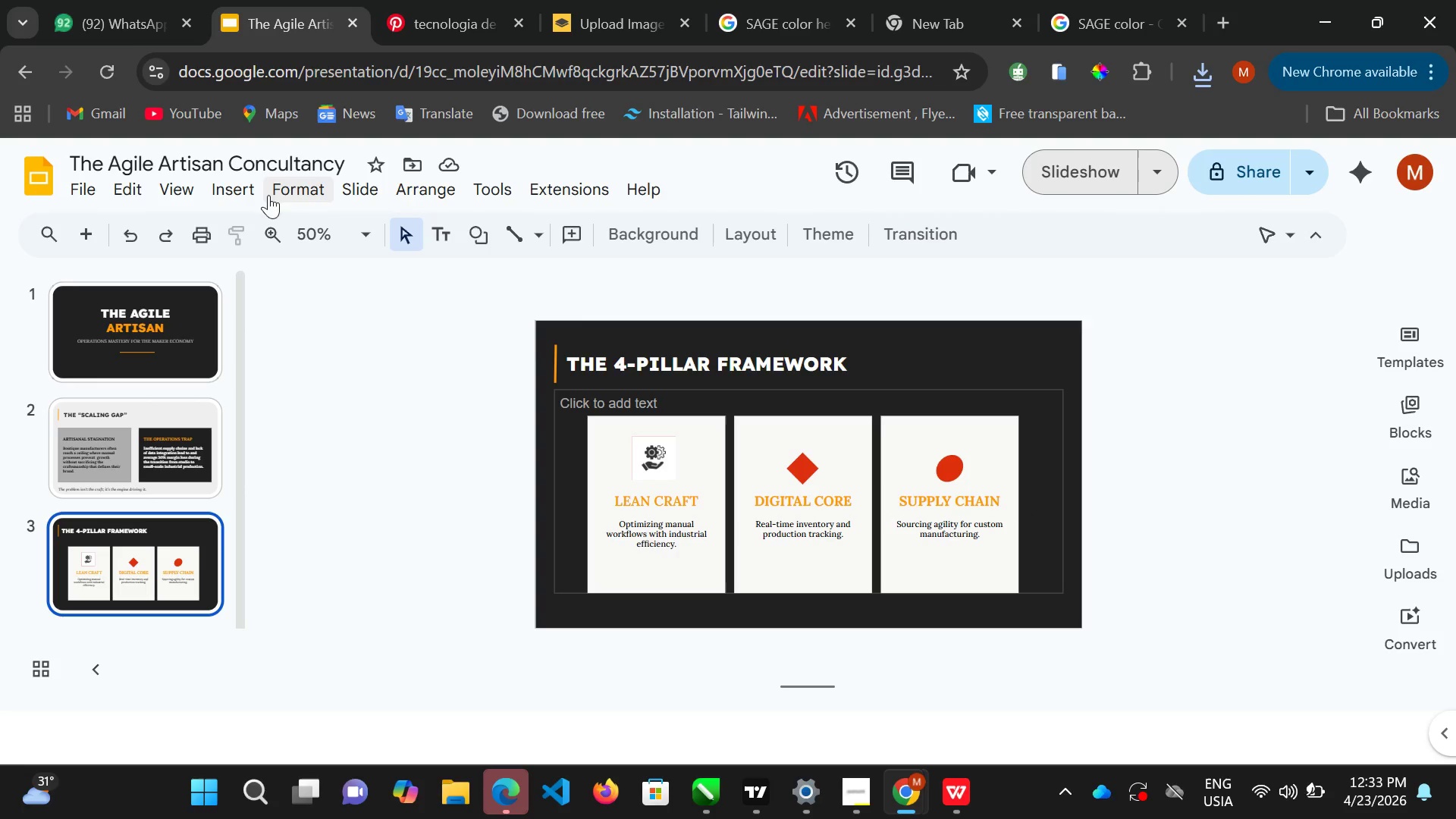 
left_click([237, 195])
 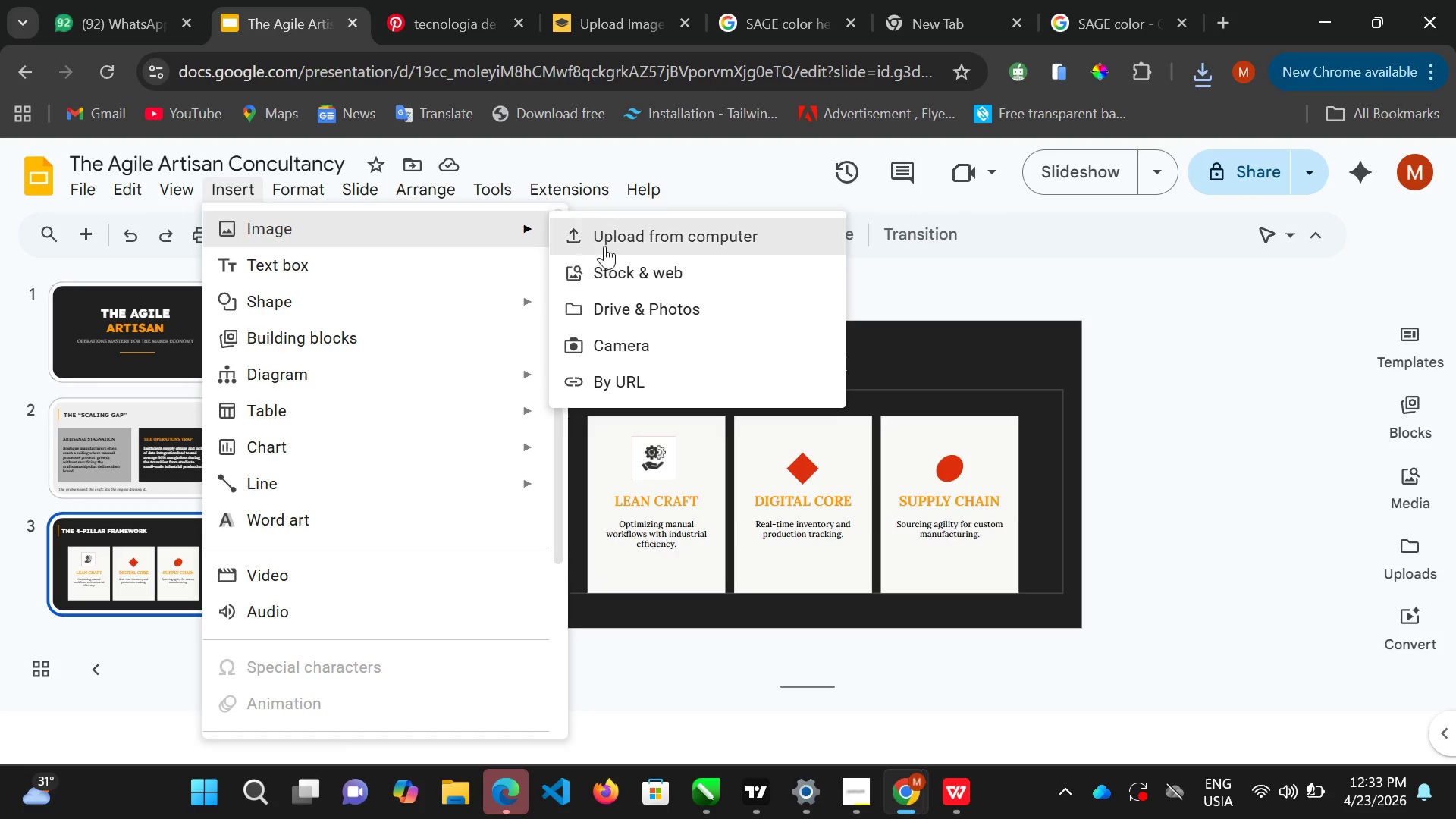 
double_click([610, 241])
 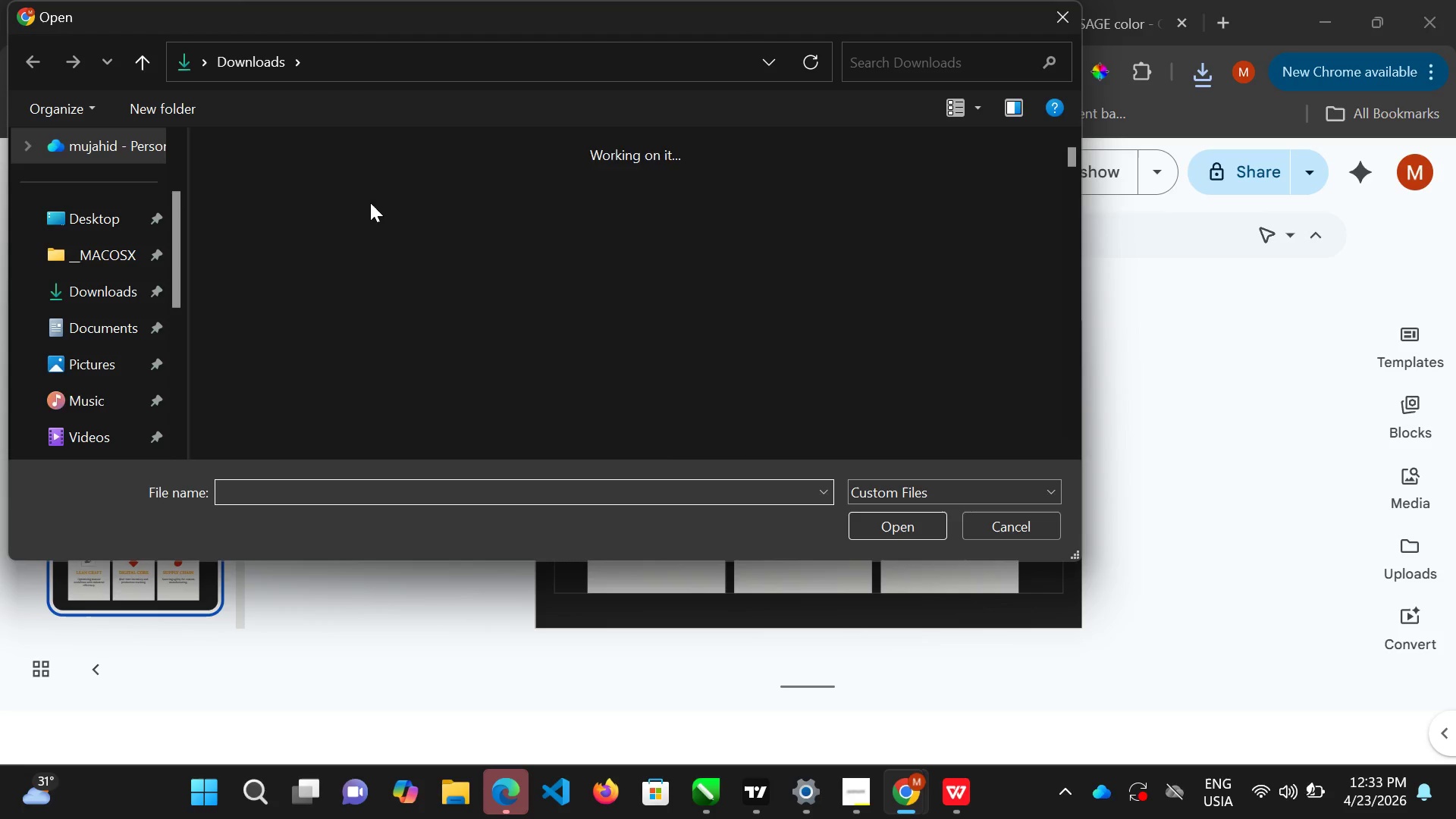 
left_click([372, 198])
 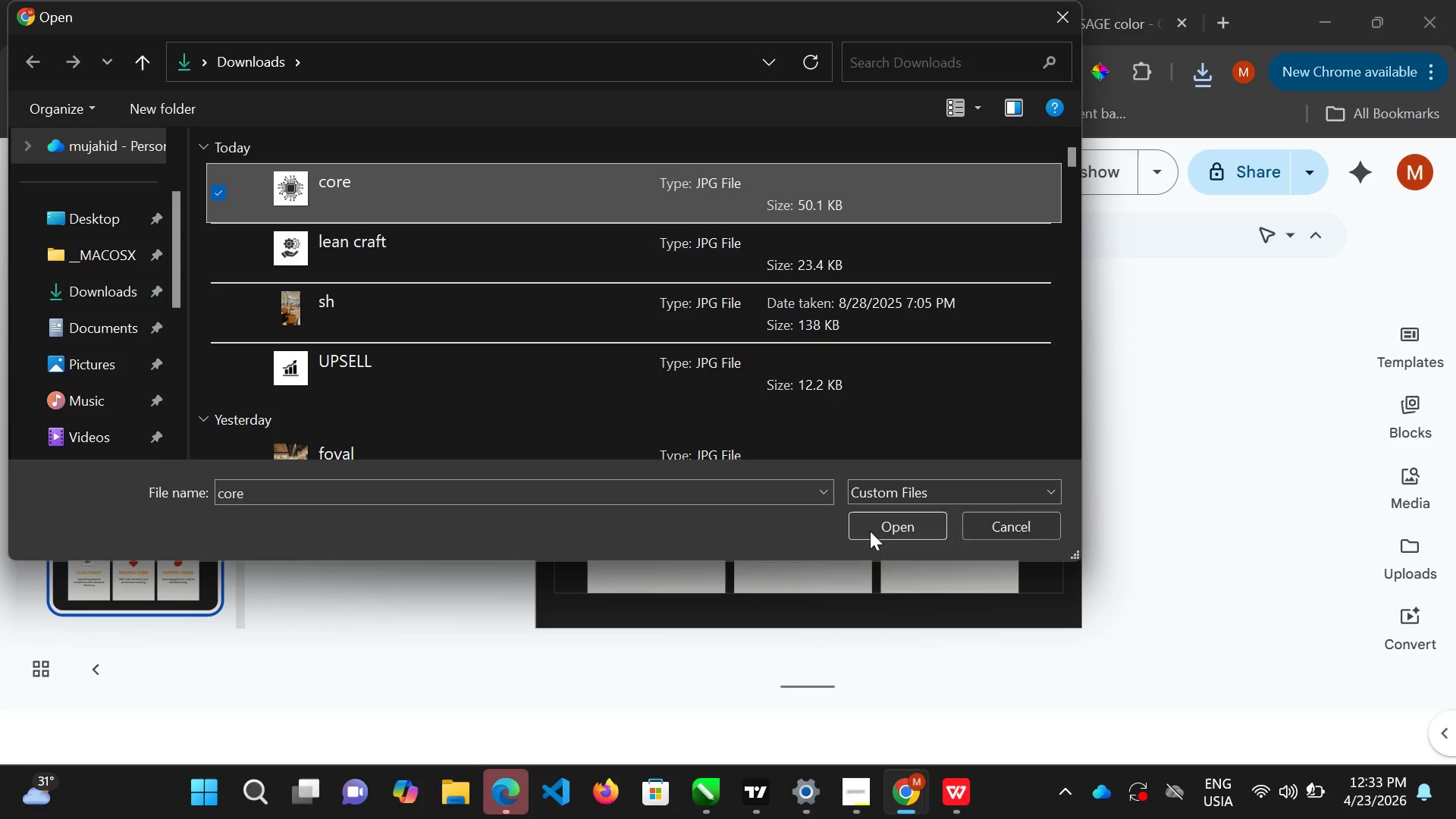 
left_click([868, 529])
 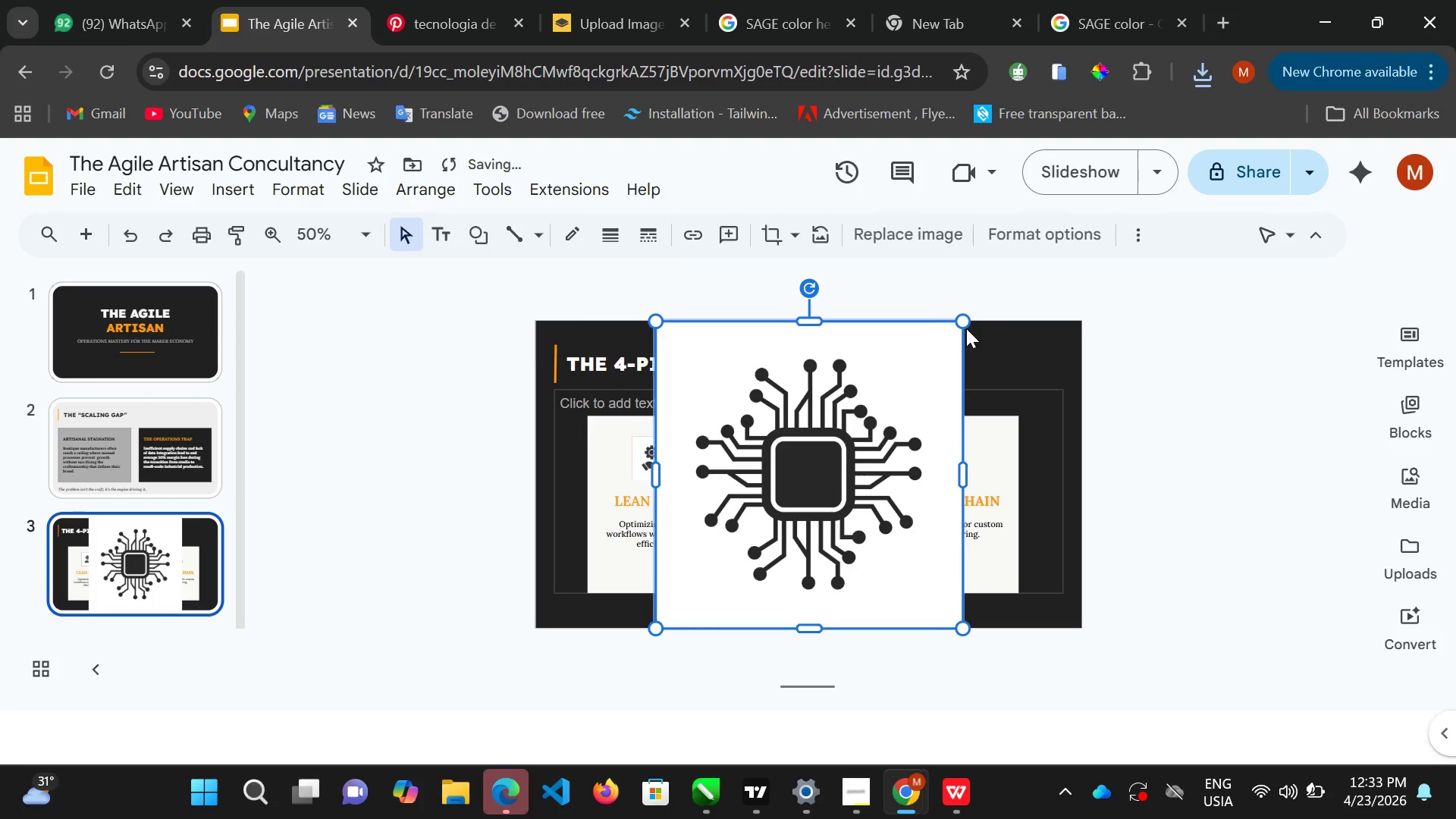 
left_click_drag(start_coordinate=[962, 326], to_coordinate=[744, 489])
 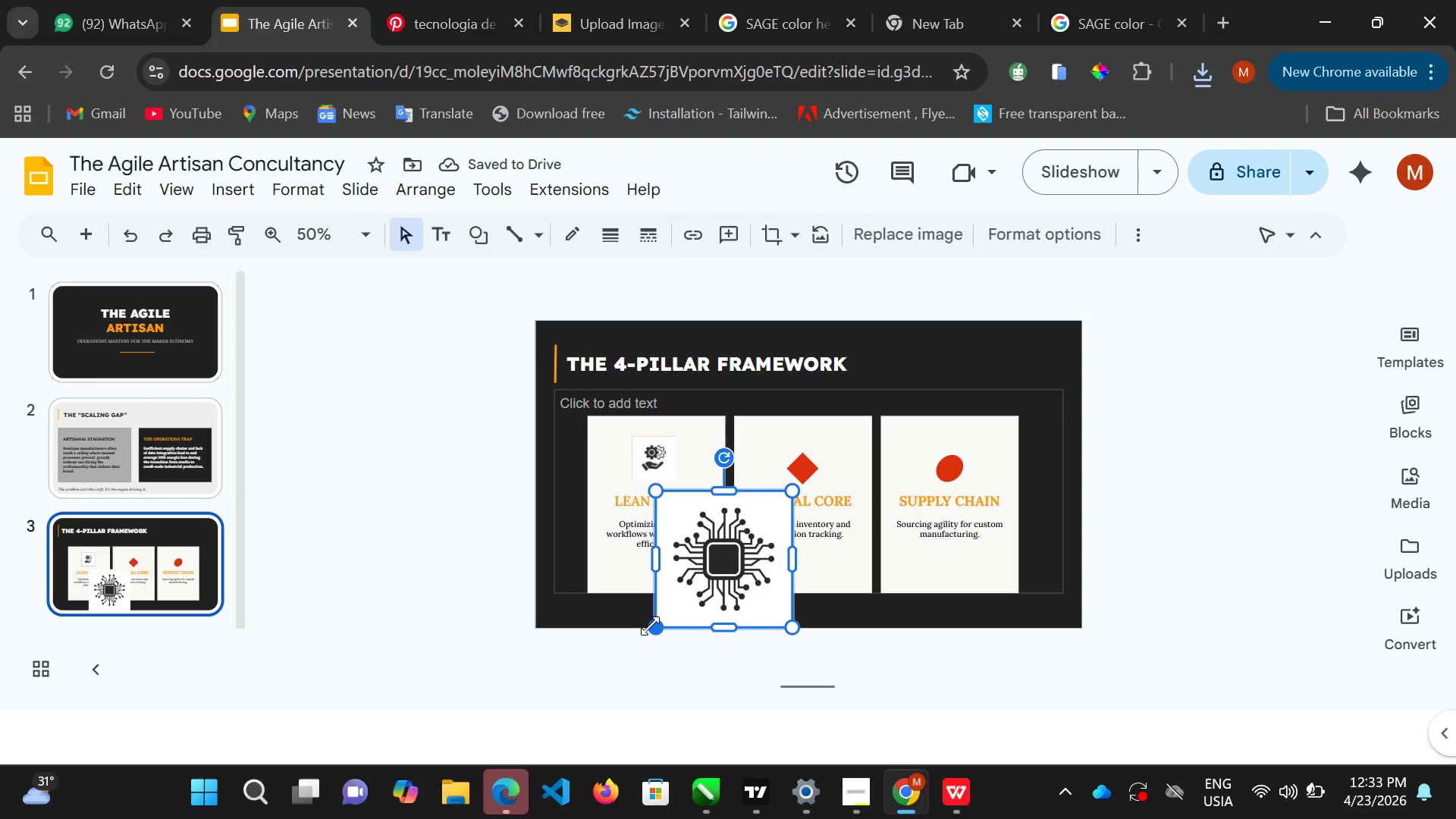 
left_click([650, 626])
 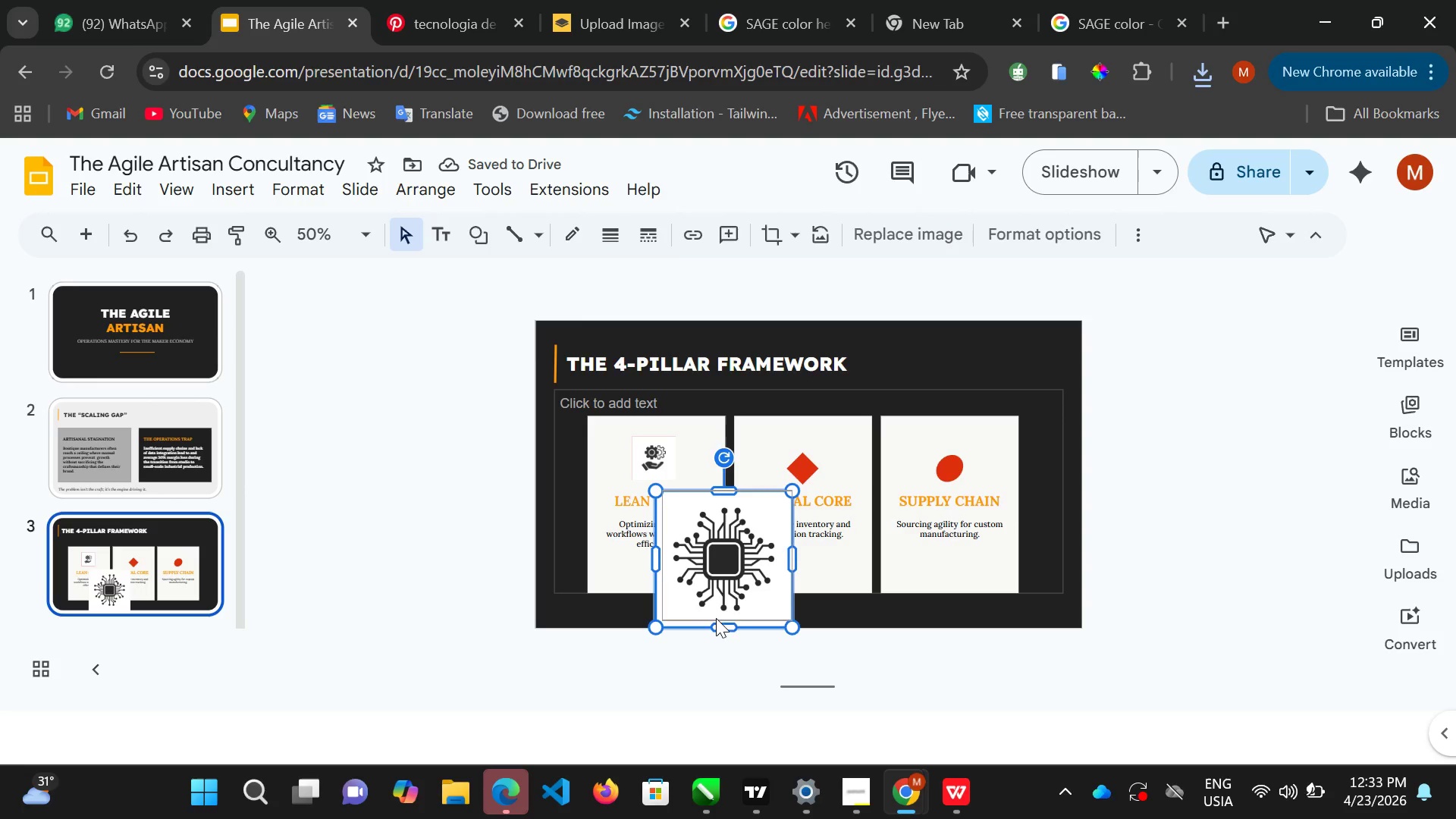 
left_click_drag(start_coordinate=[656, 623], to_coordinate=[726, 616])
 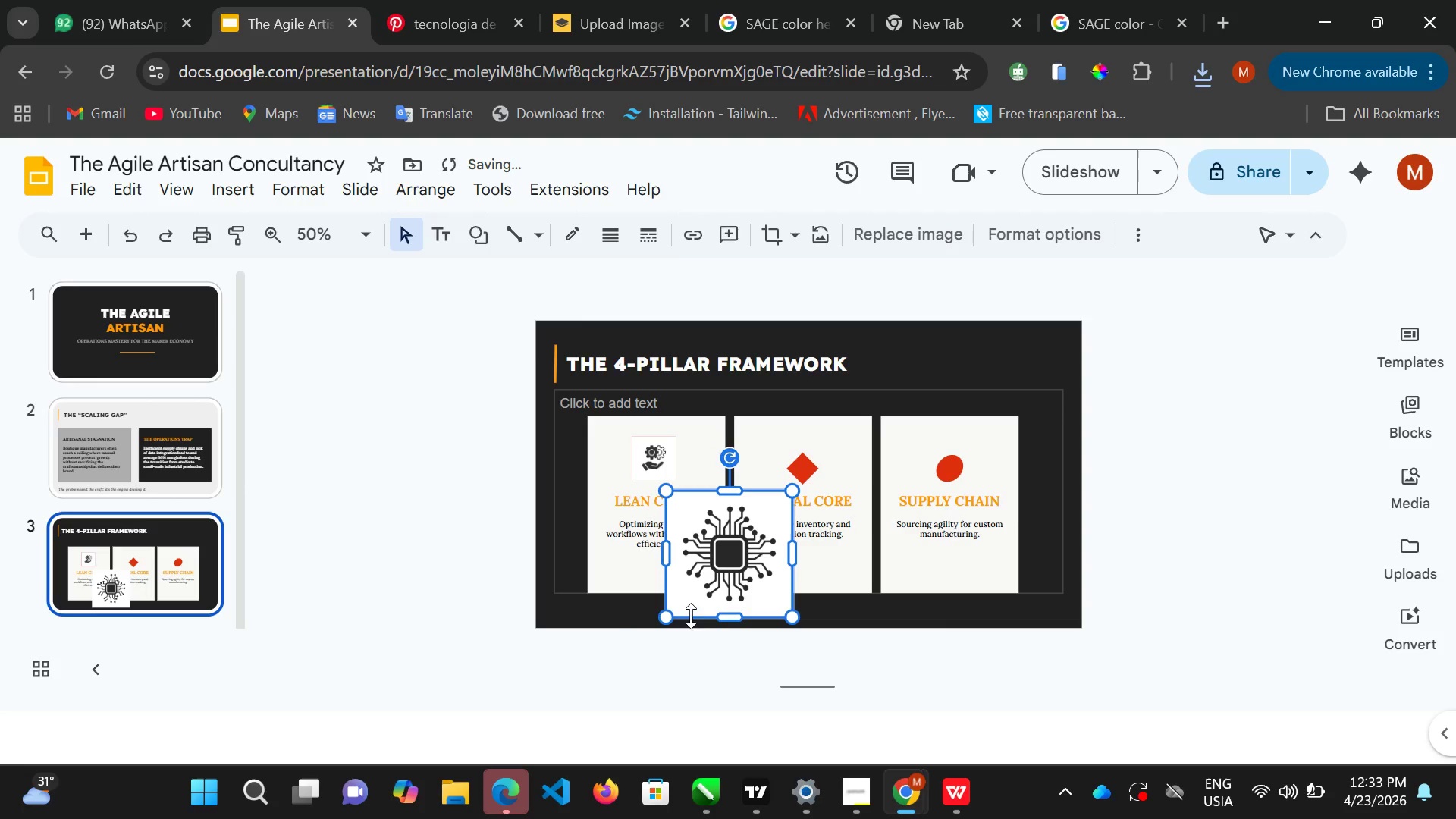 
triple_click([726, 616])
 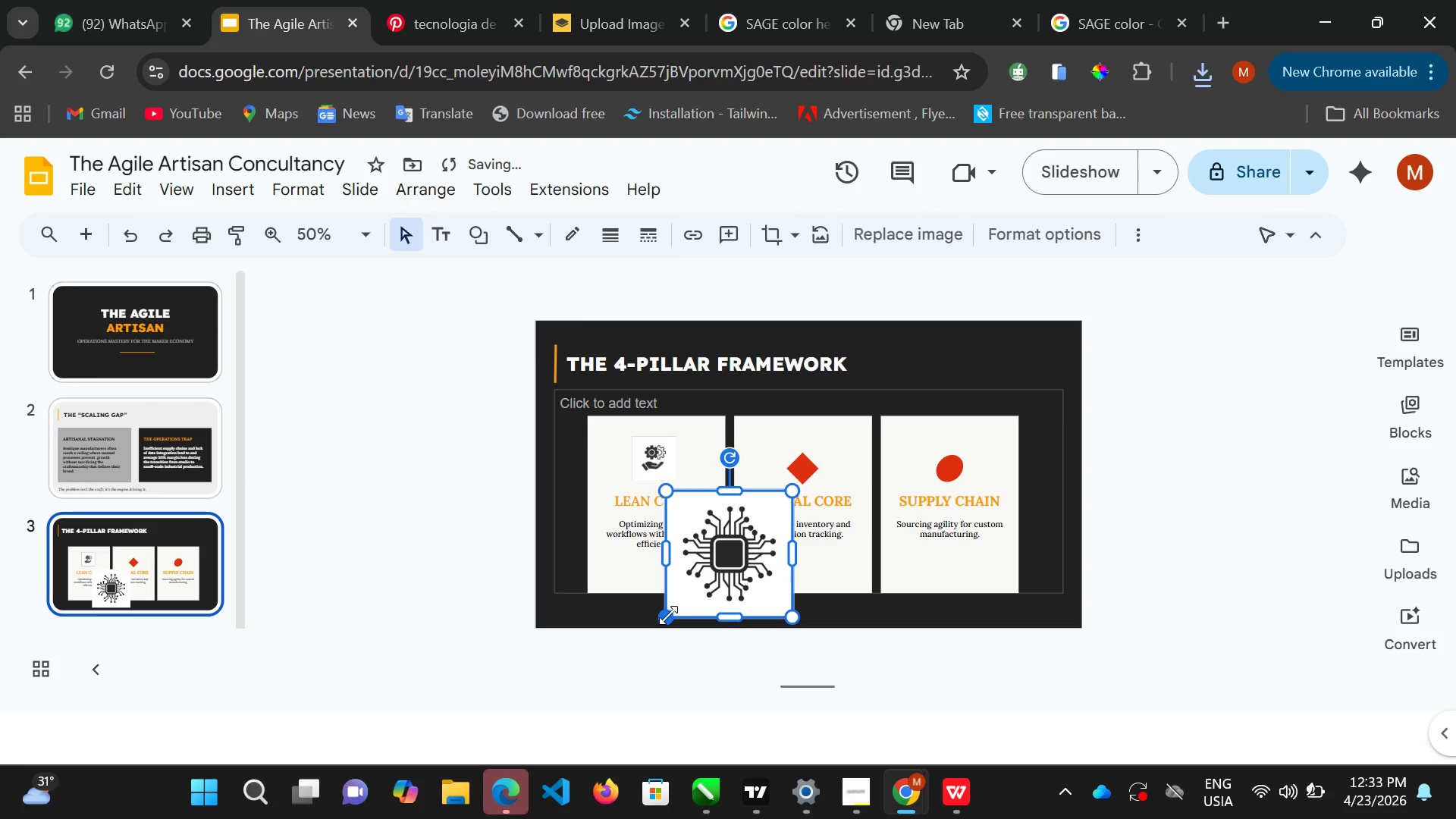 
left_click([668, 615])
 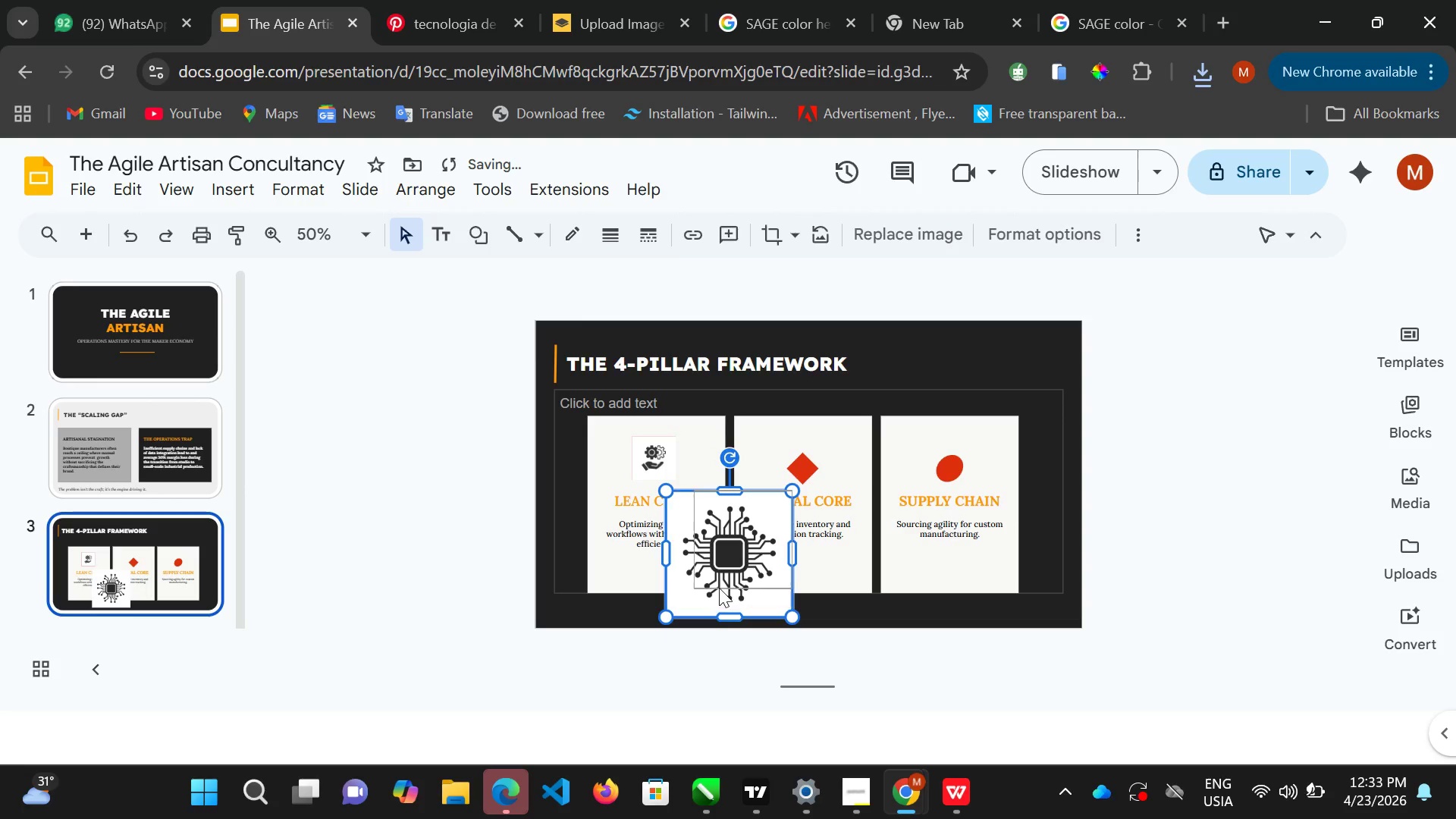 
left_click_drag(start_coordinate=[668, 613], to_coordinate=[724, 583])
 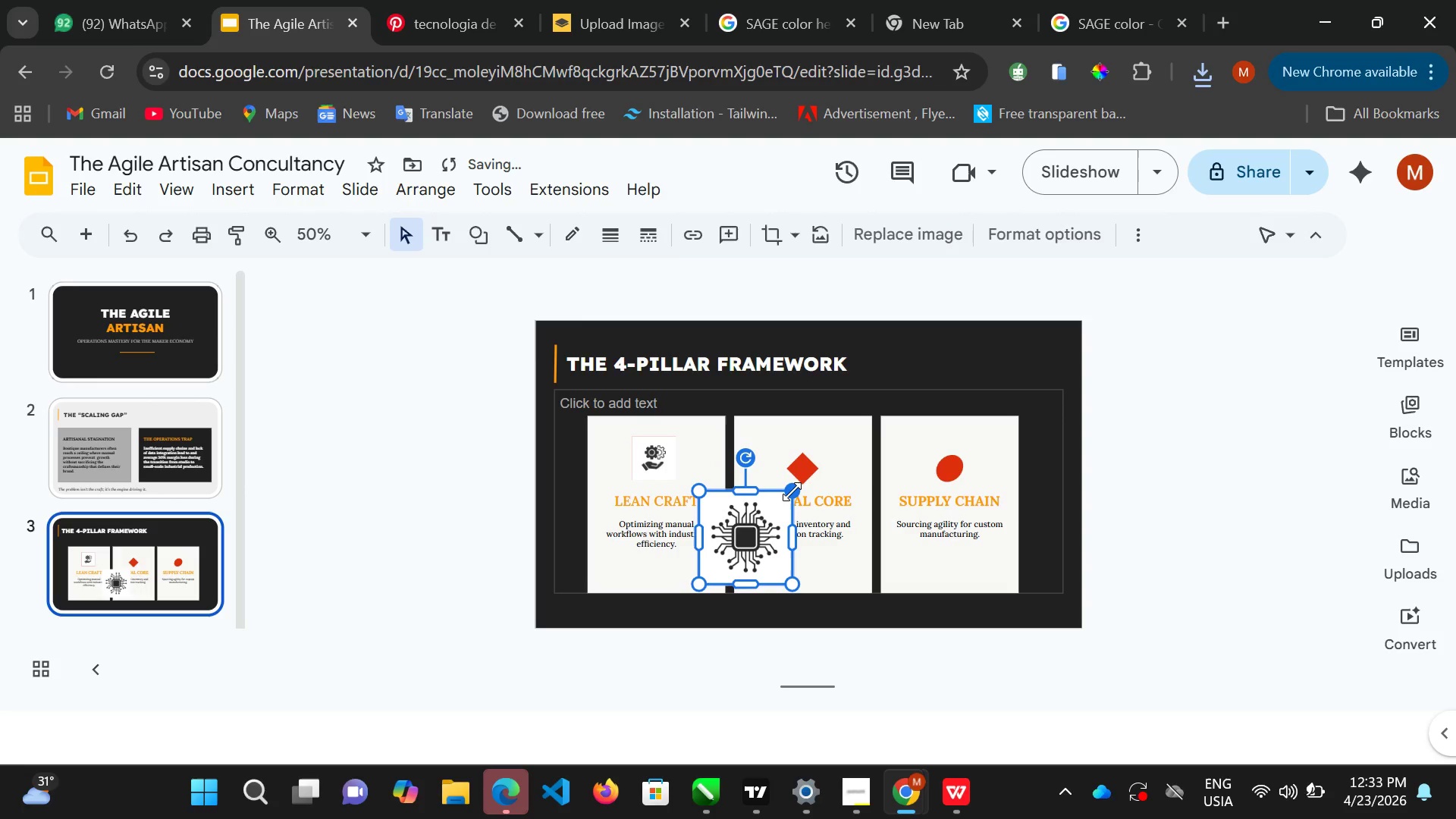 
left_click([792, 491])
 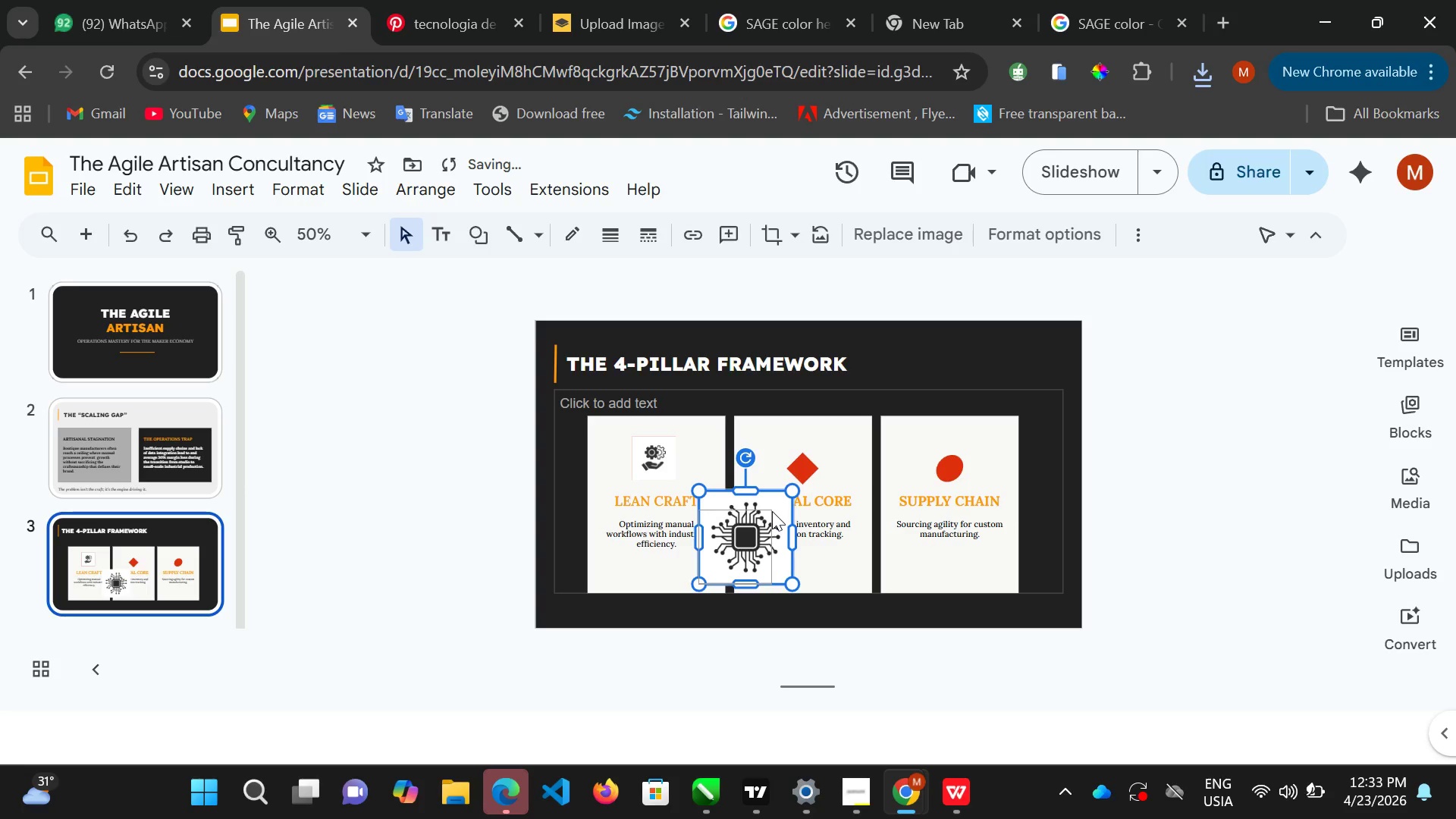 
left_click_drag(start_coordinate=[788, 496], to_coordinate=[763, 517])
 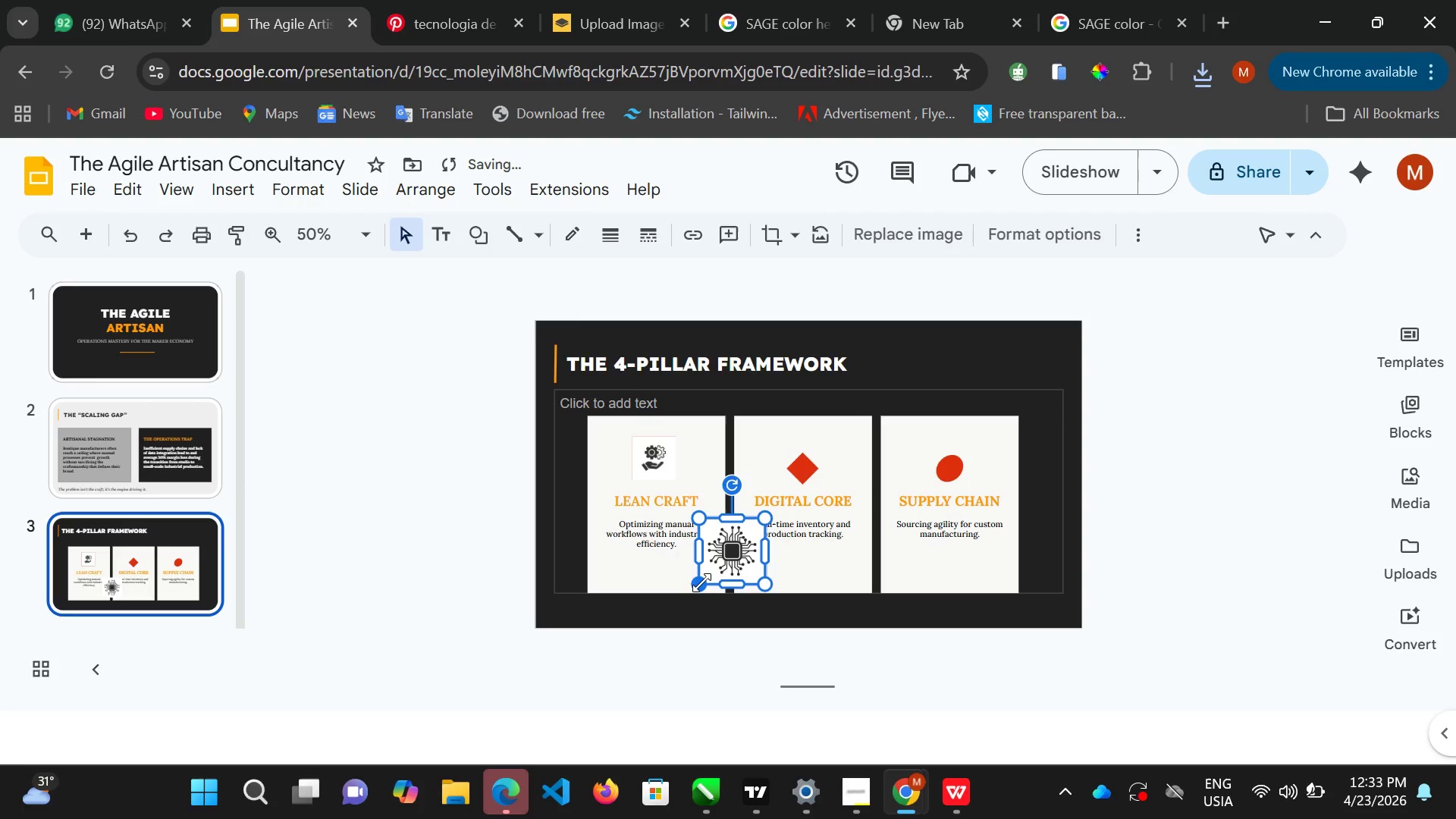 
left_click_drag(start_coordinate=[699, 580], to_coordinate=[717, 558])
 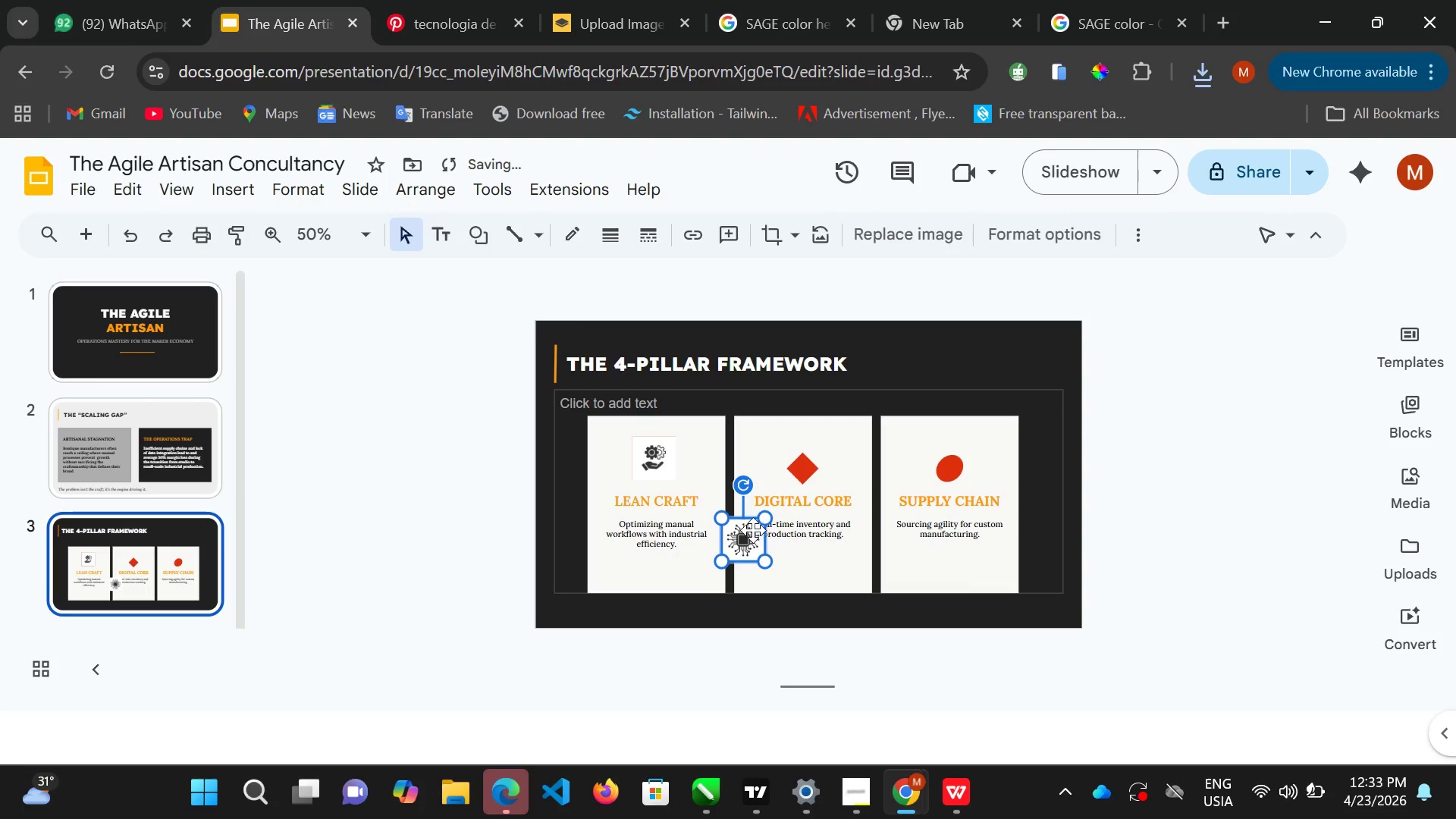 
left_click_drag(start_coordinate=[764, 513], to_coordinate=[791, 471])
 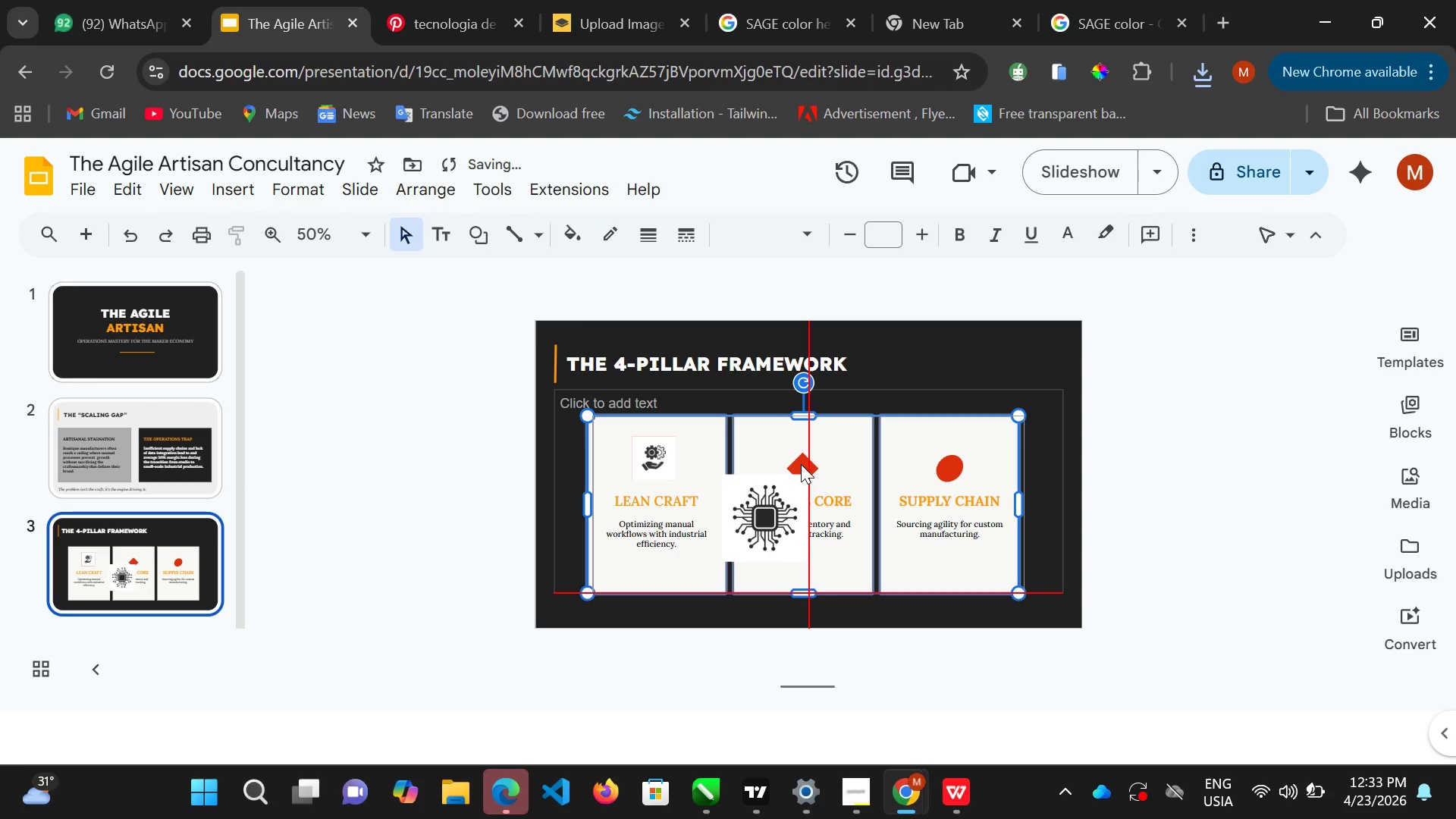 
left_click_drag(start_coordinate=[796, 466], to_coordinate=[801, 464])
 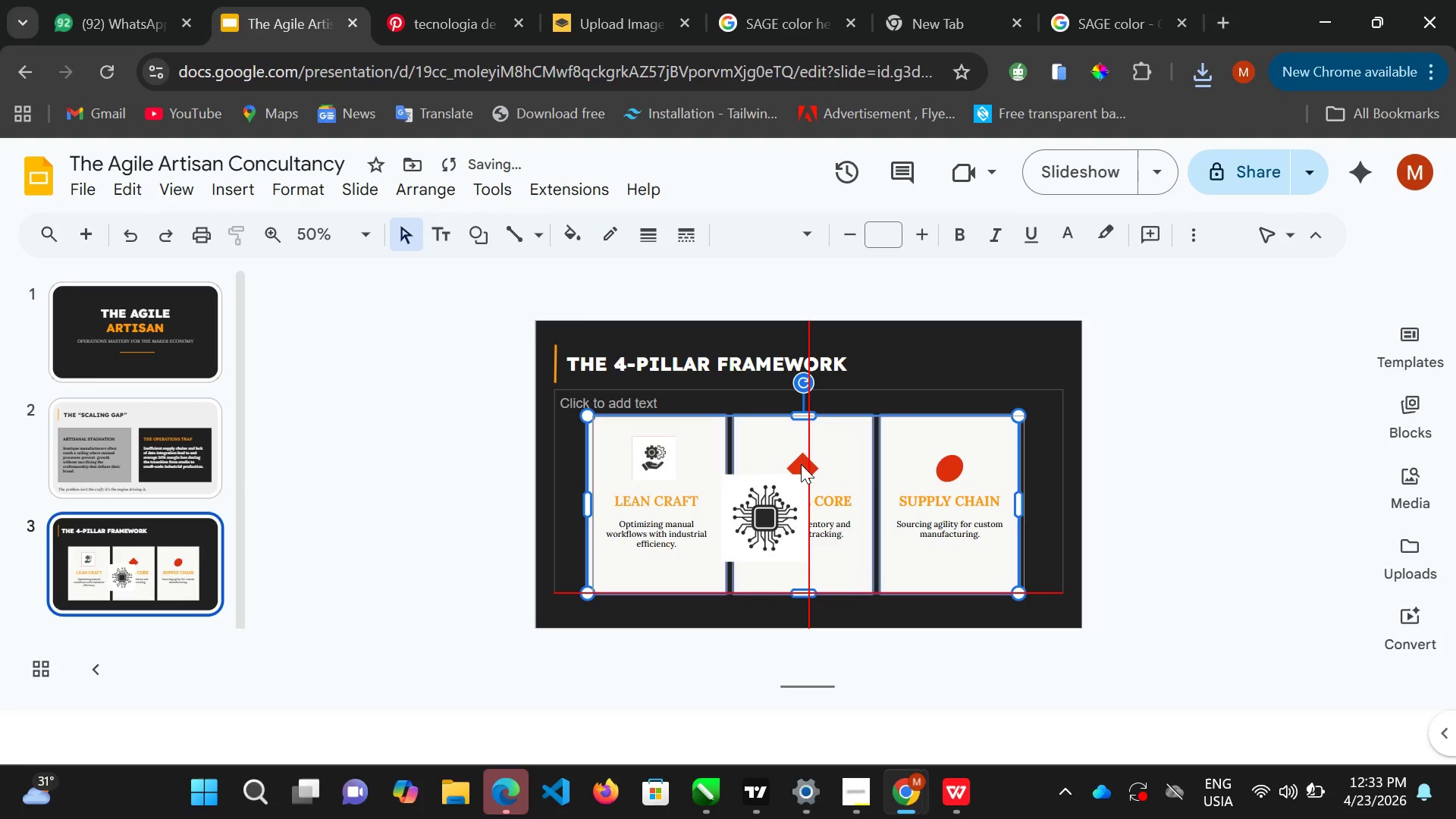 
triple_click([801, 464])
 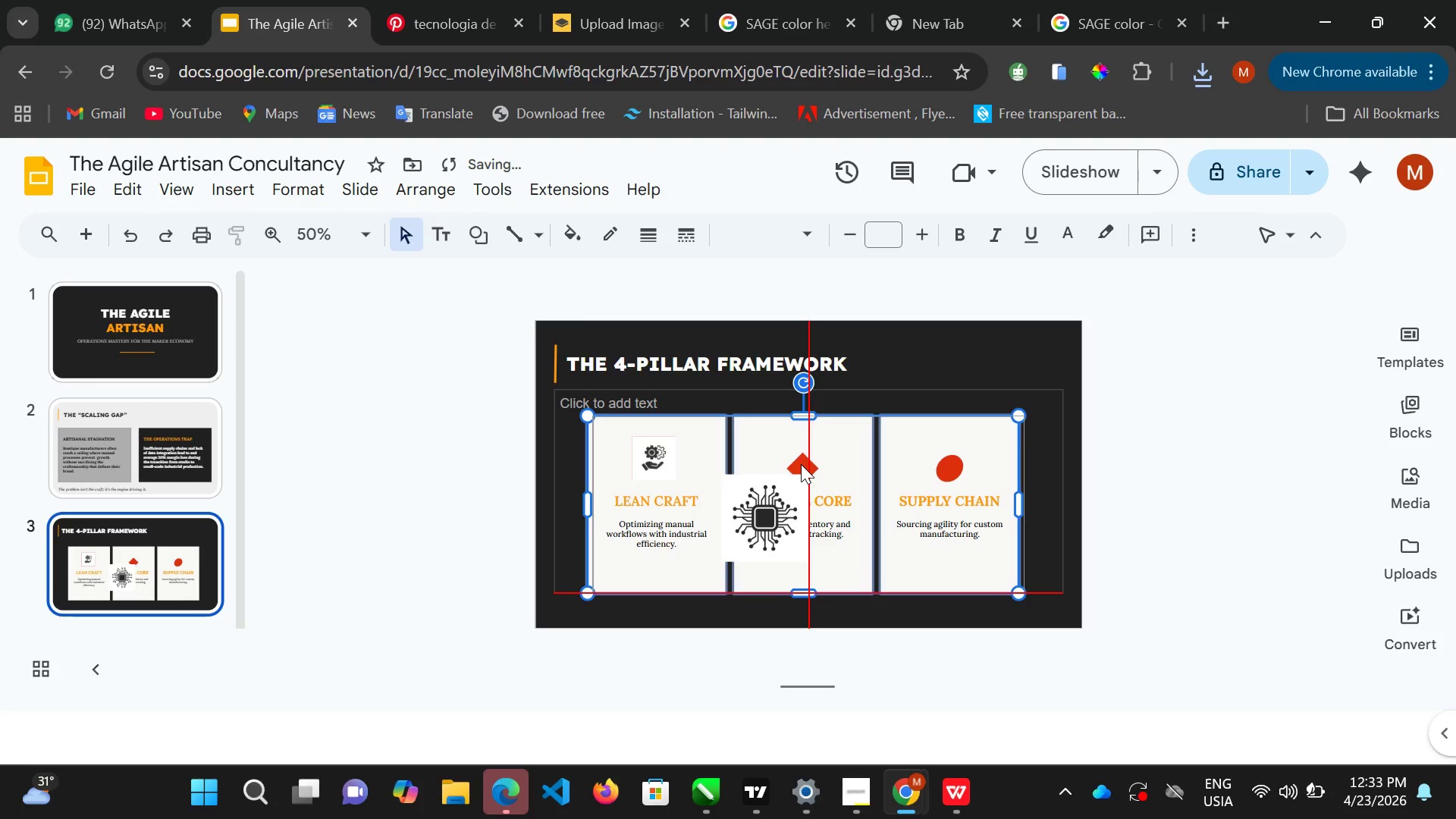 
triple_click([801, 464])
 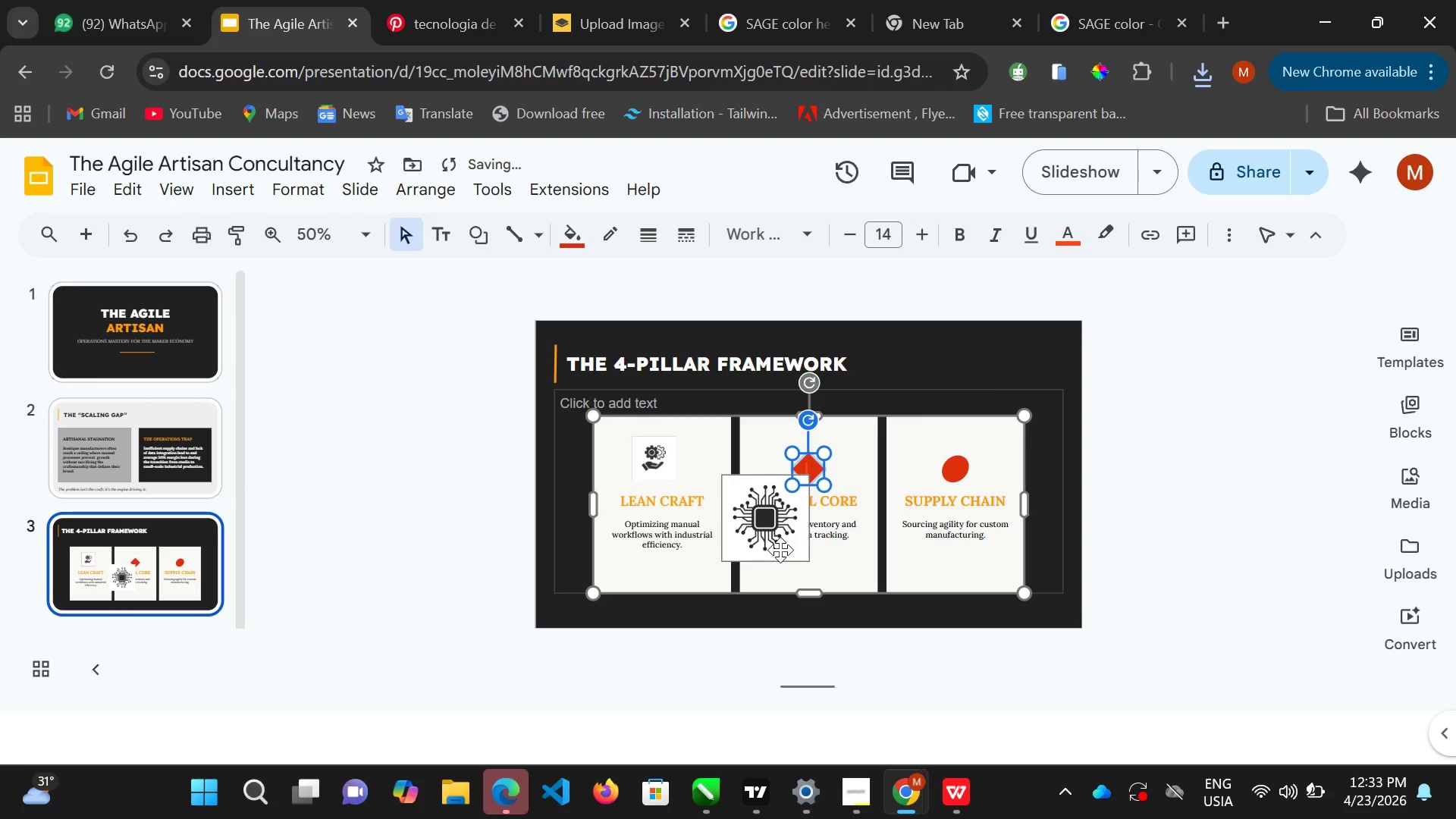 
double_click([780, 547])
 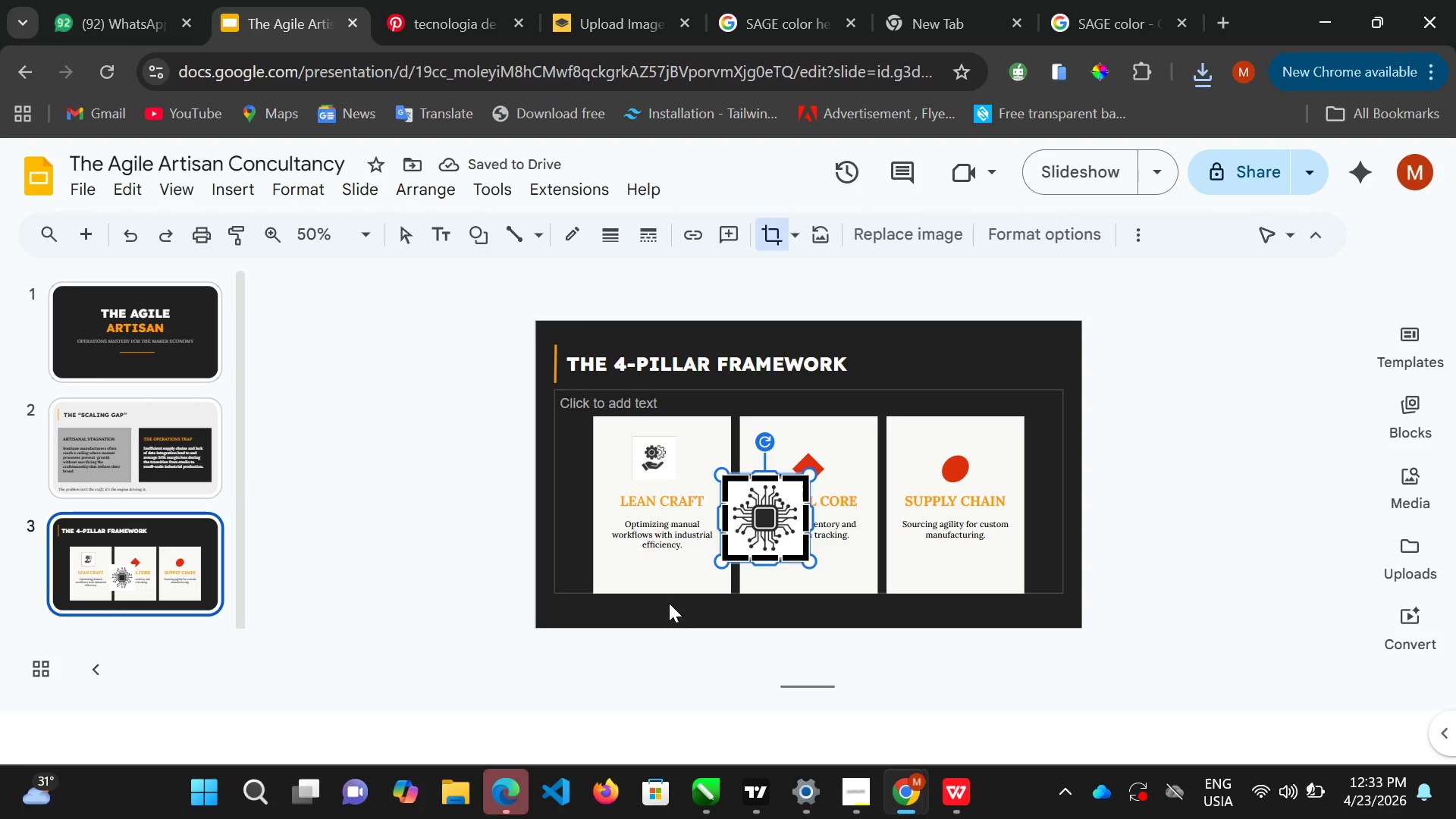 
double_click([667, 601])
 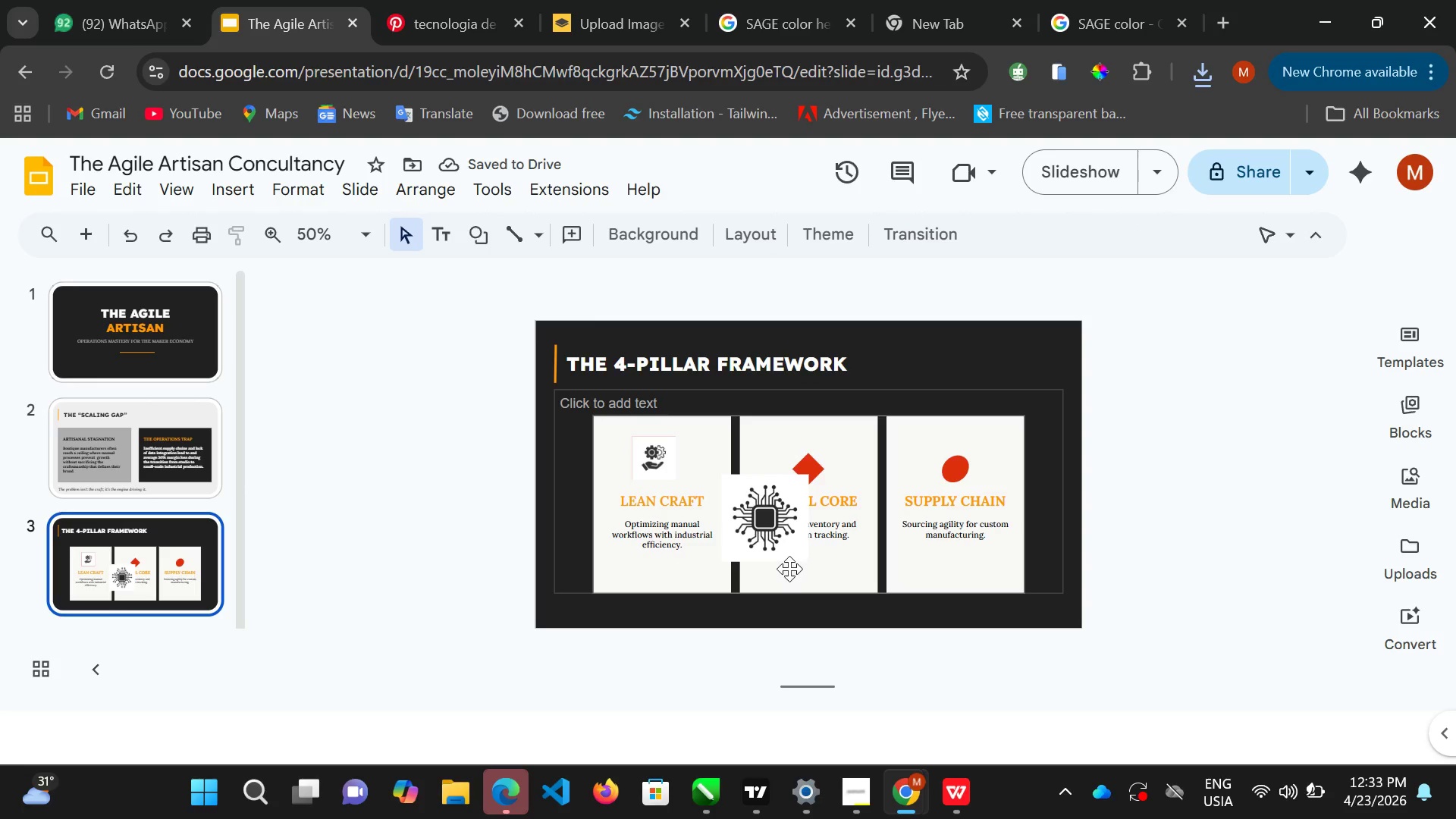 
key(Control+Z)
 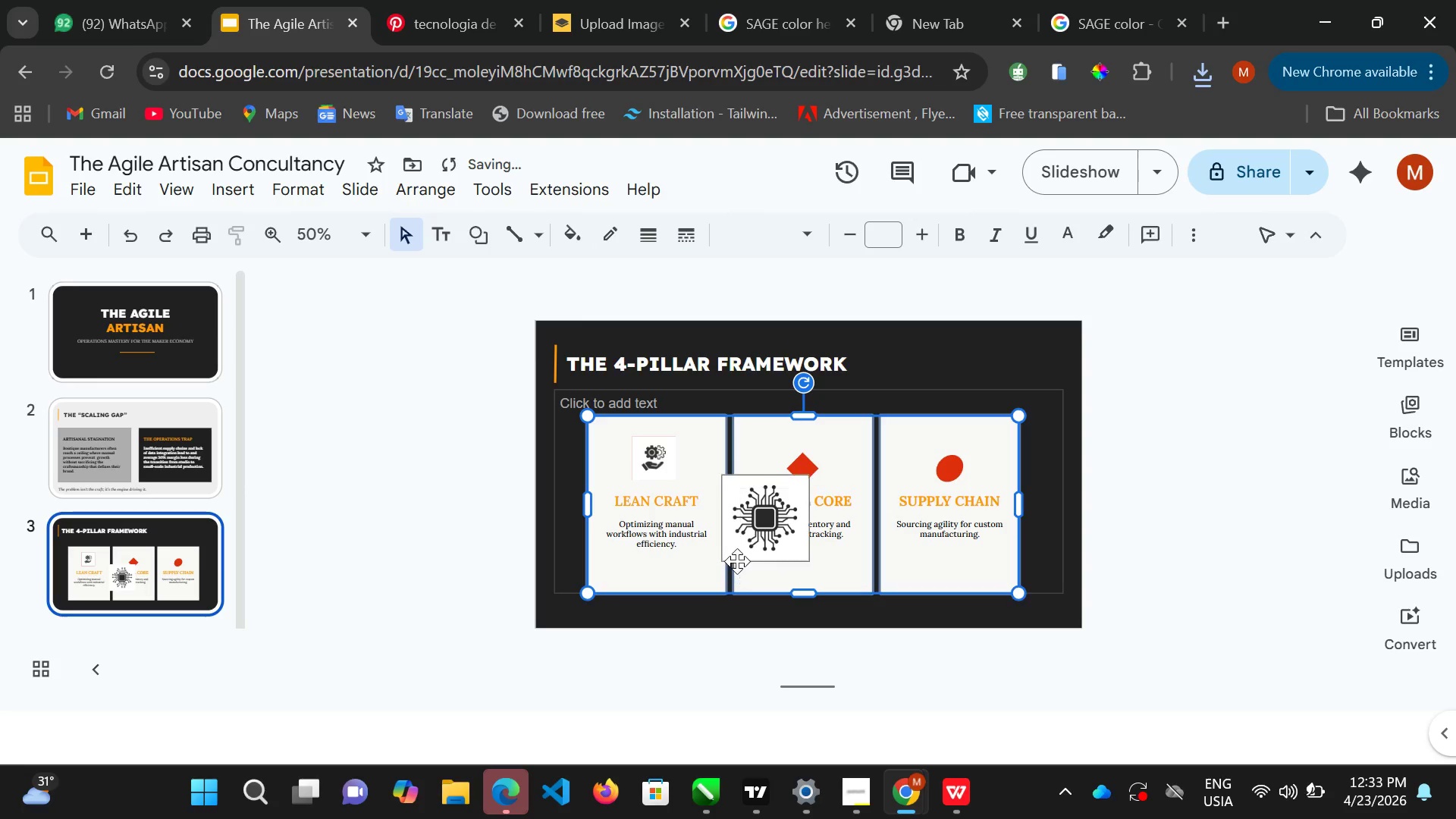 
left_click([737, 560])
 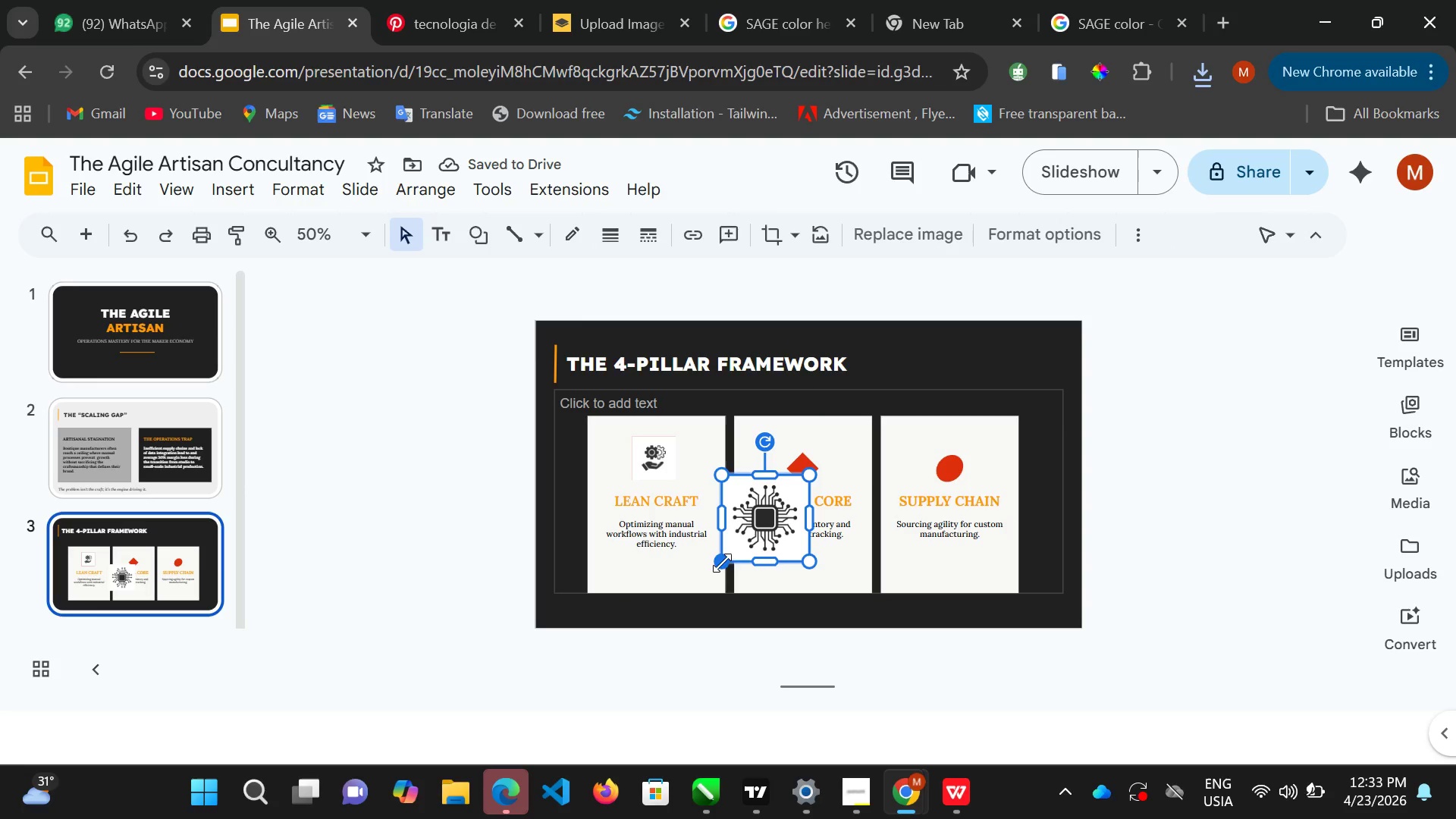 
left_click_drag(start_coordinate=[720, 563], to_coordinate=[742, 551])
 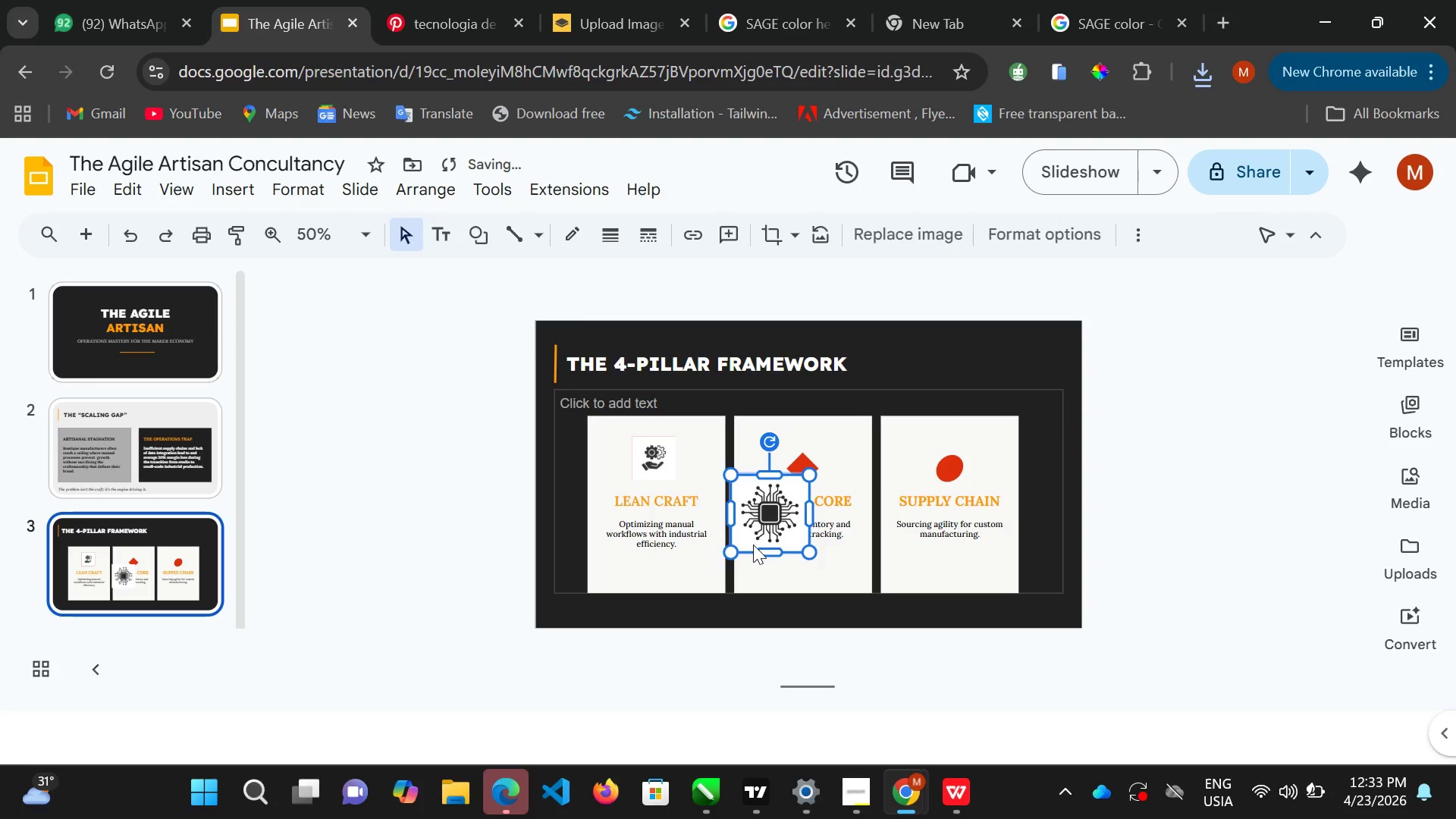 
triple_click([753, 544])
 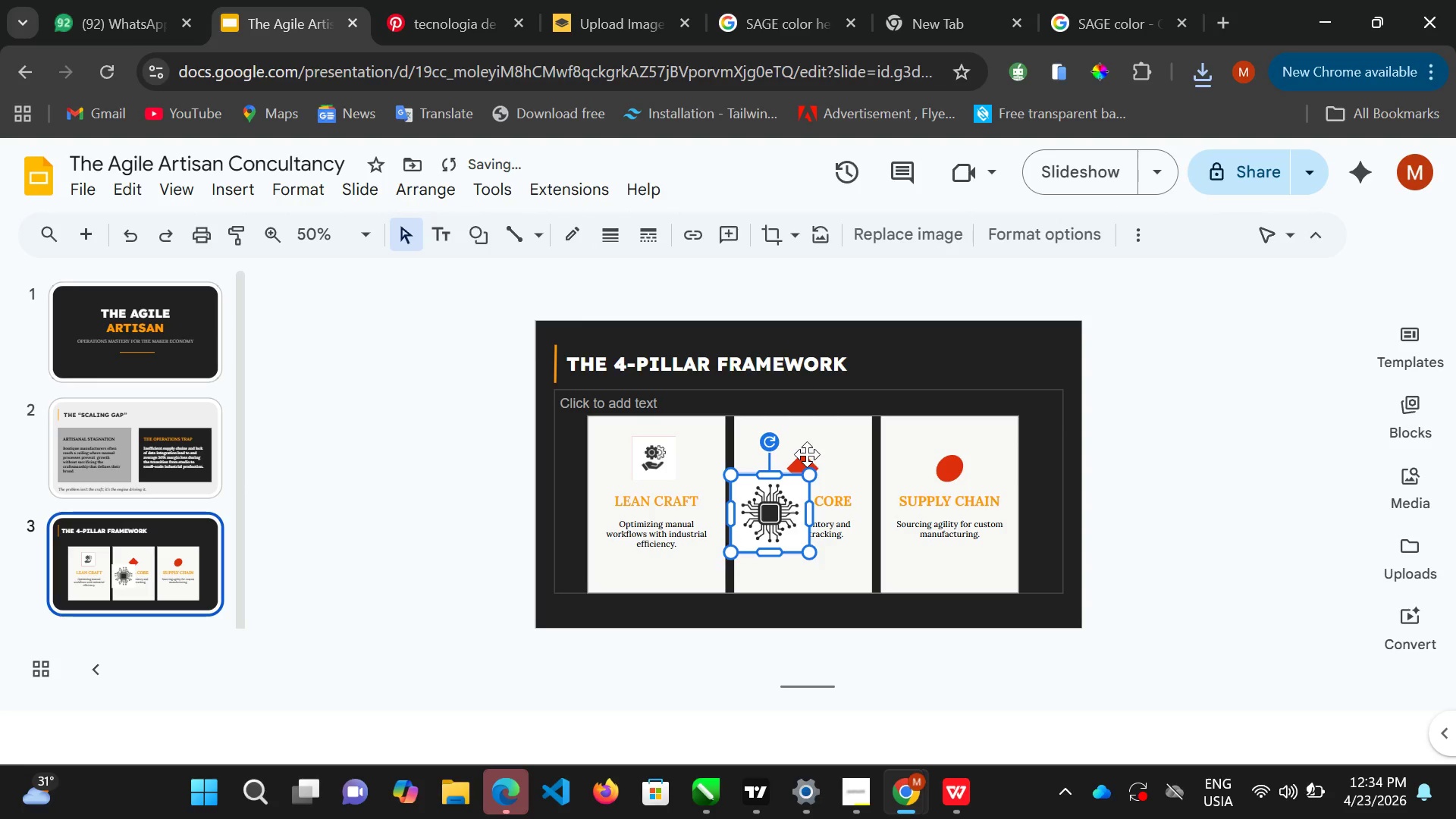 
double_click([807, 454])
 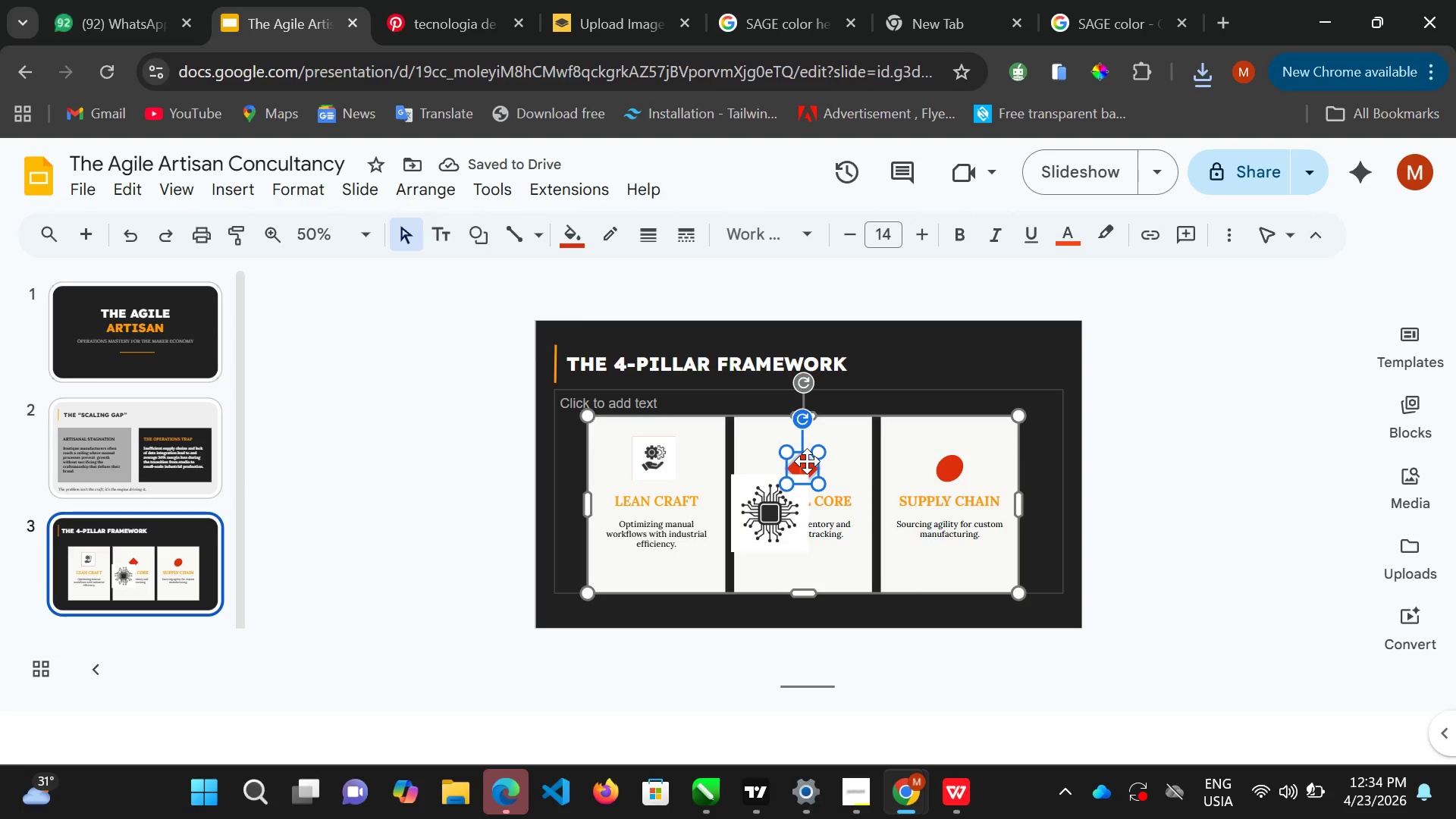 
key(Delete)
 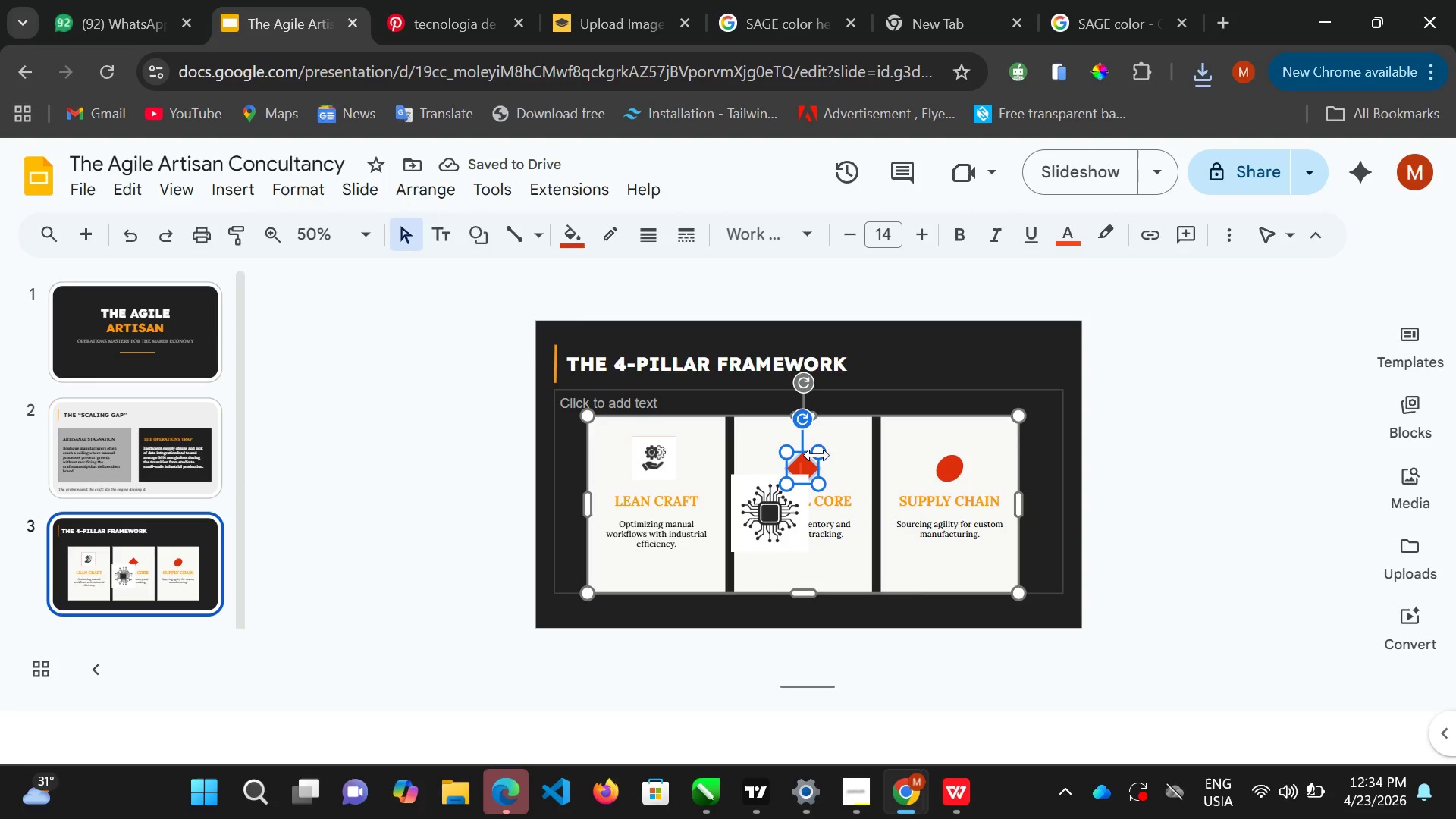 
left_click([817, 453])
 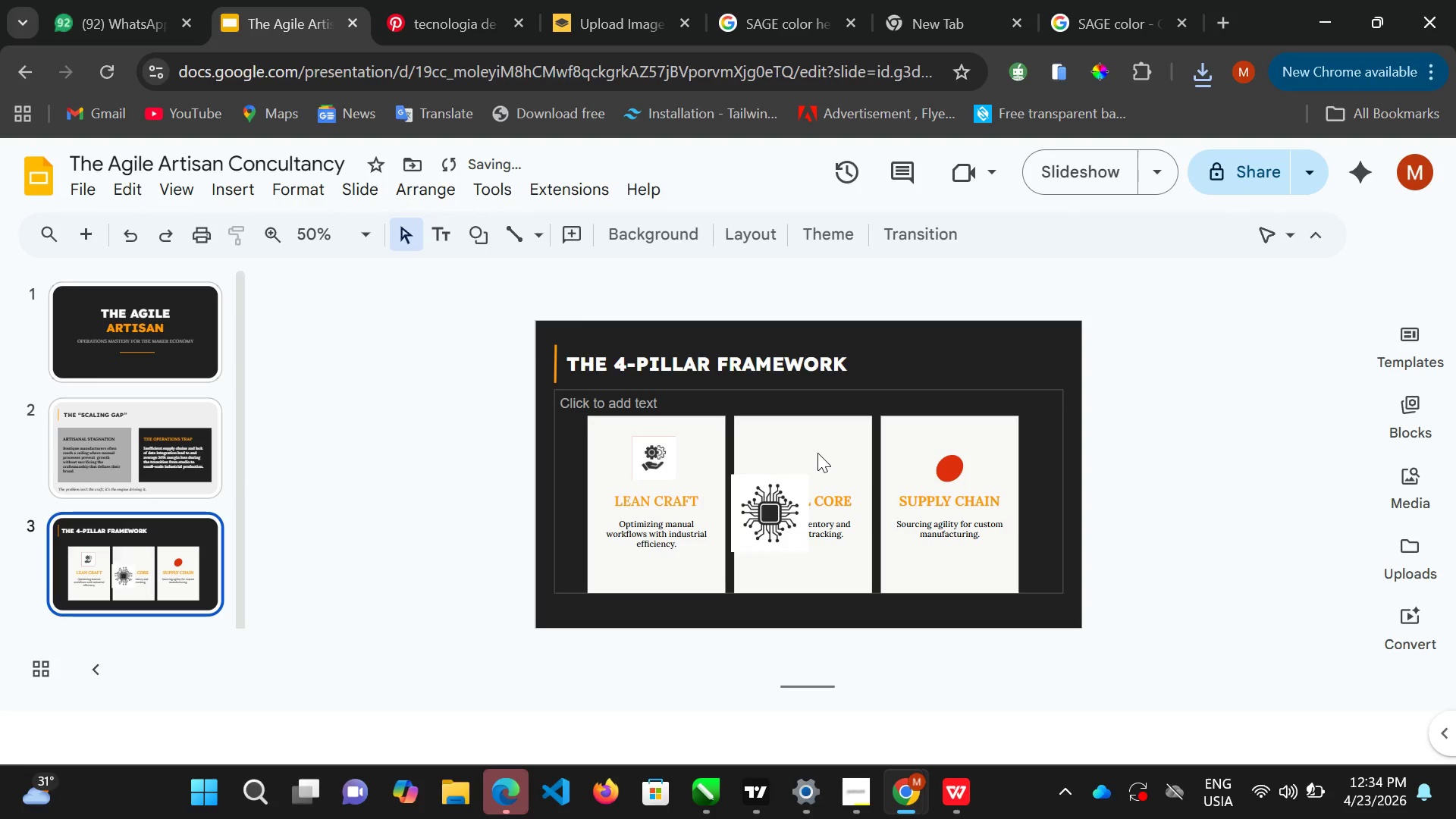 
key(Delete)
 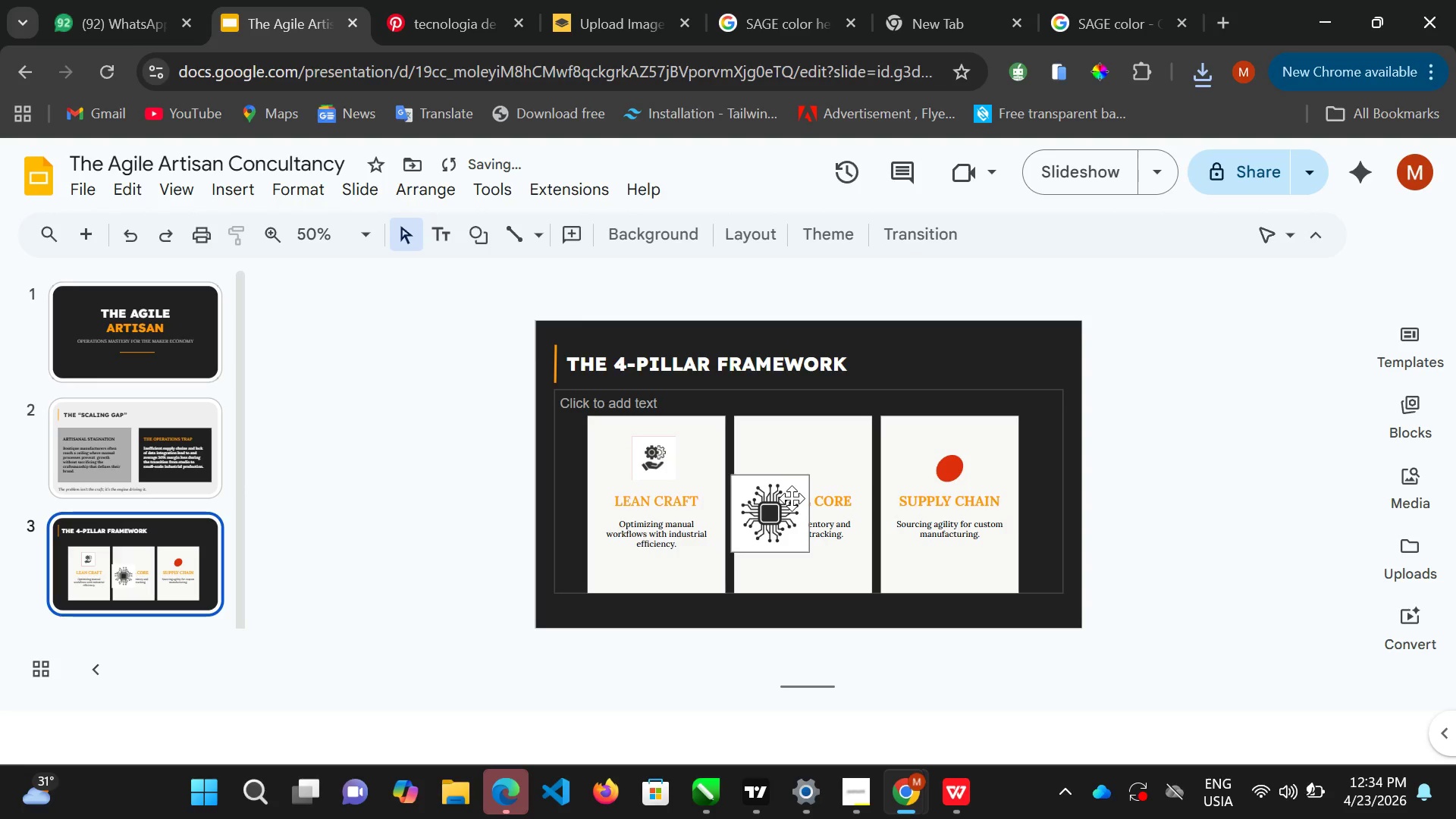 
left_click([792, 498])
 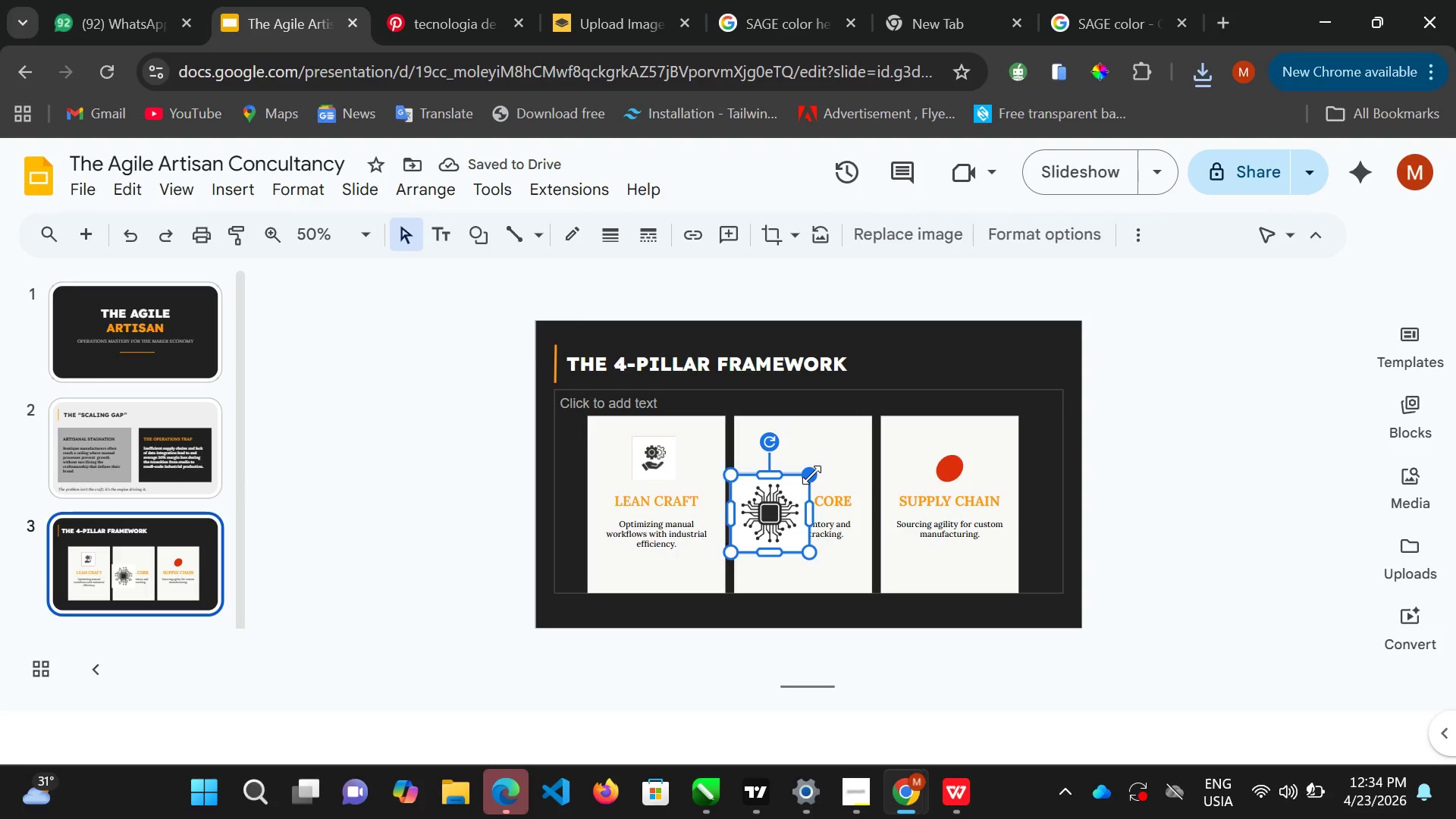 
left_click([811, 475])
 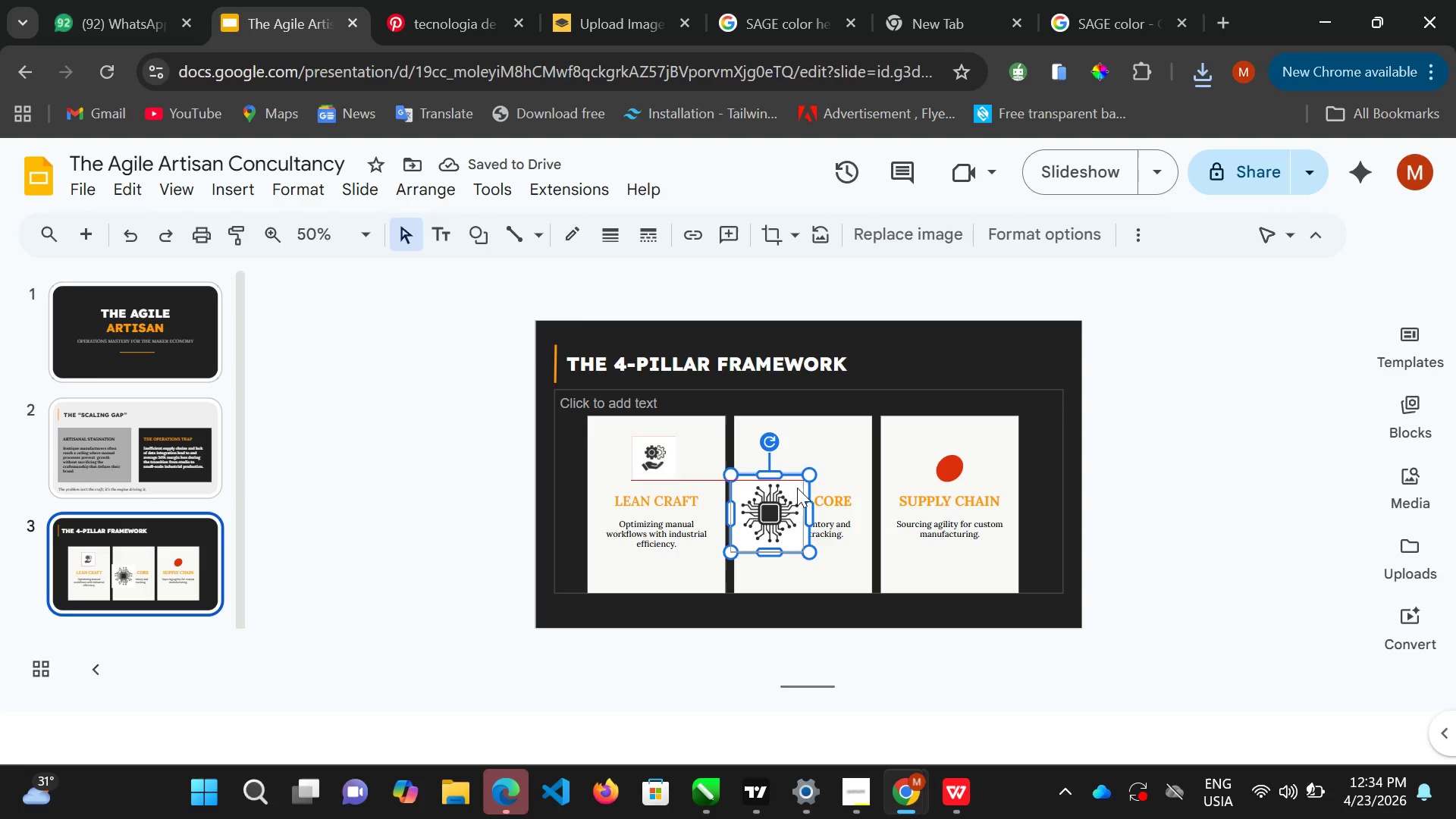 
left_click_drag(start_coordinate=[811, 474], to_coordinate=[795, 489])
 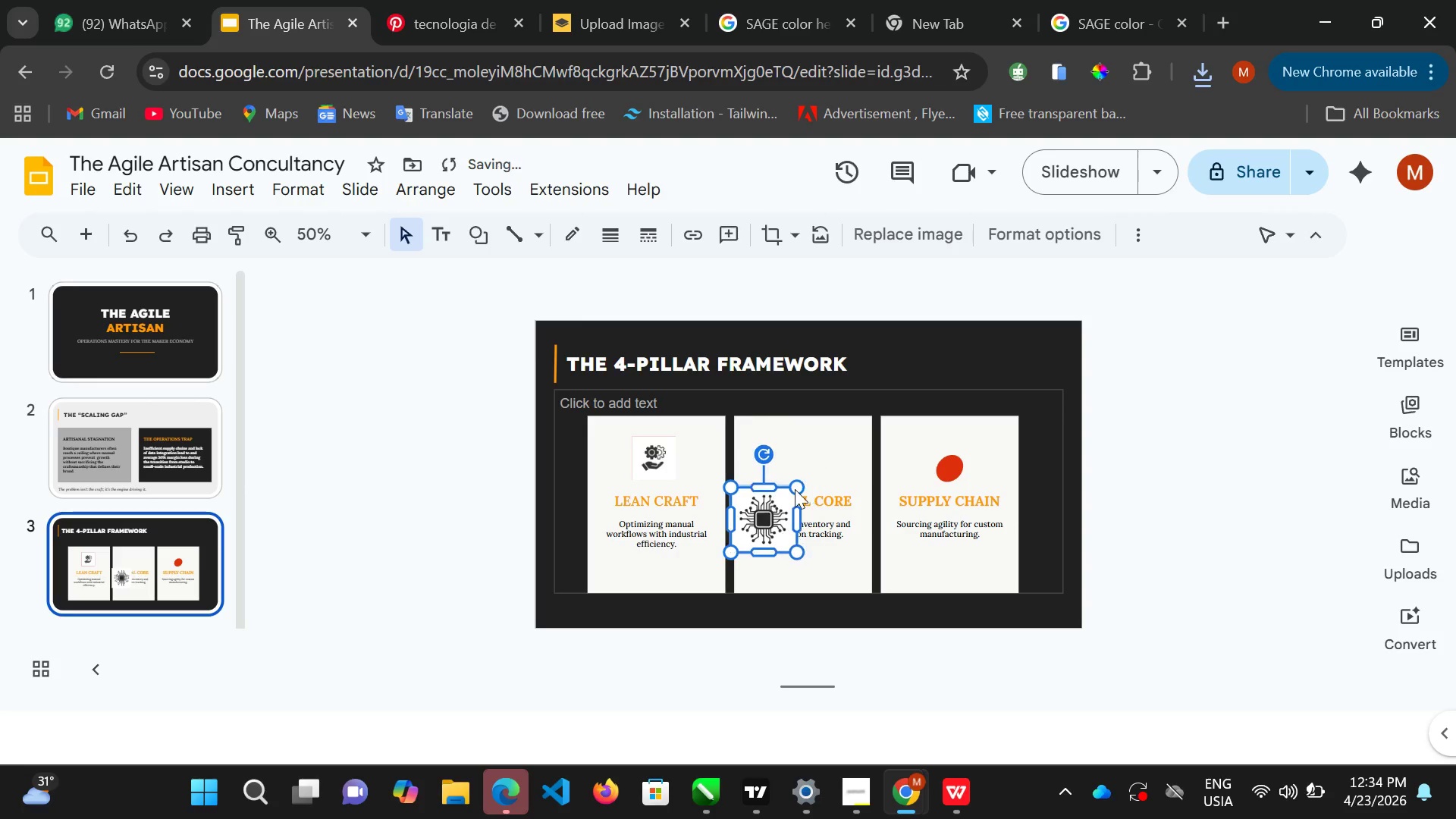 
triple_click([795, 489])
 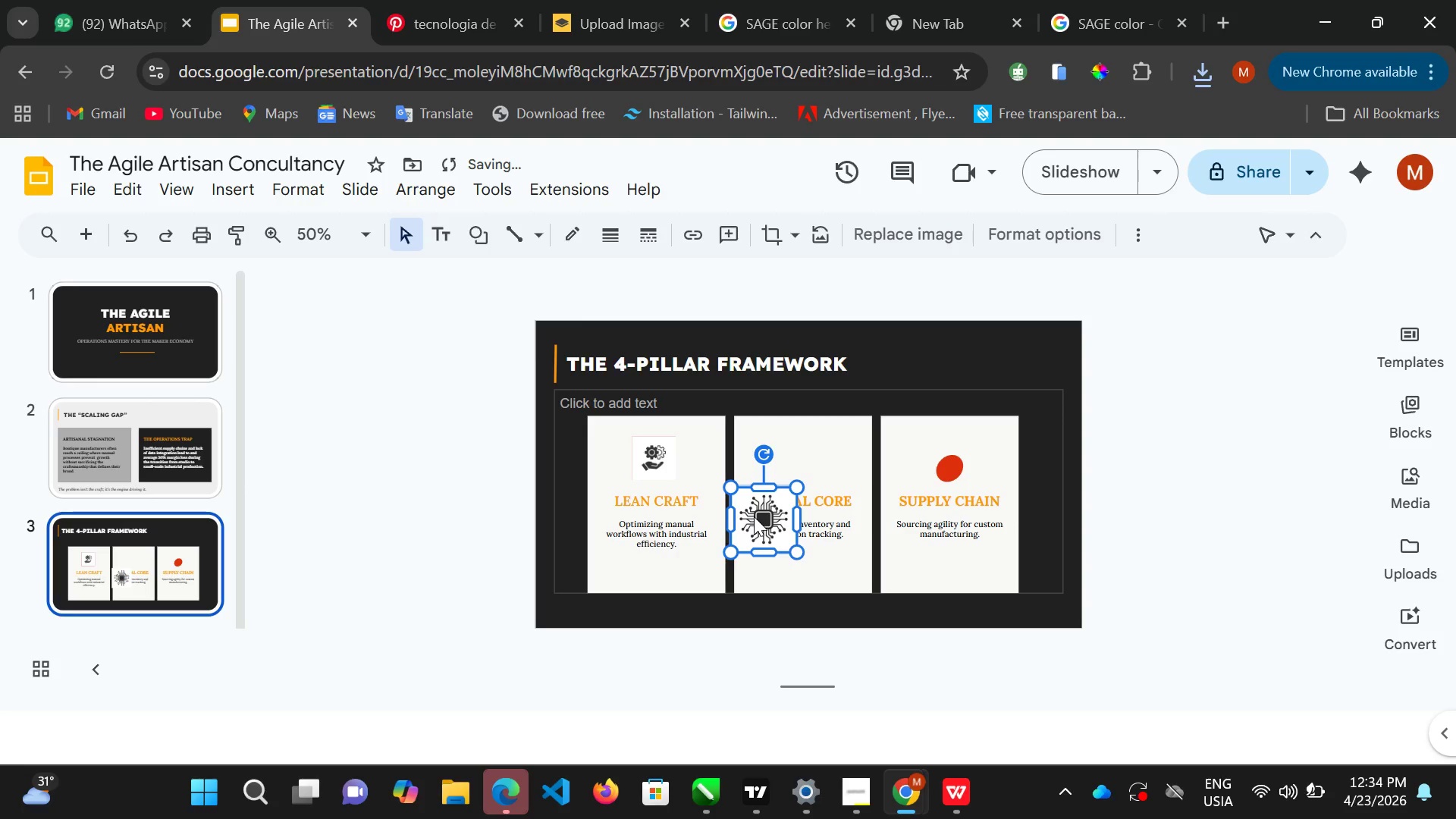 
triple_click([795, 489])
 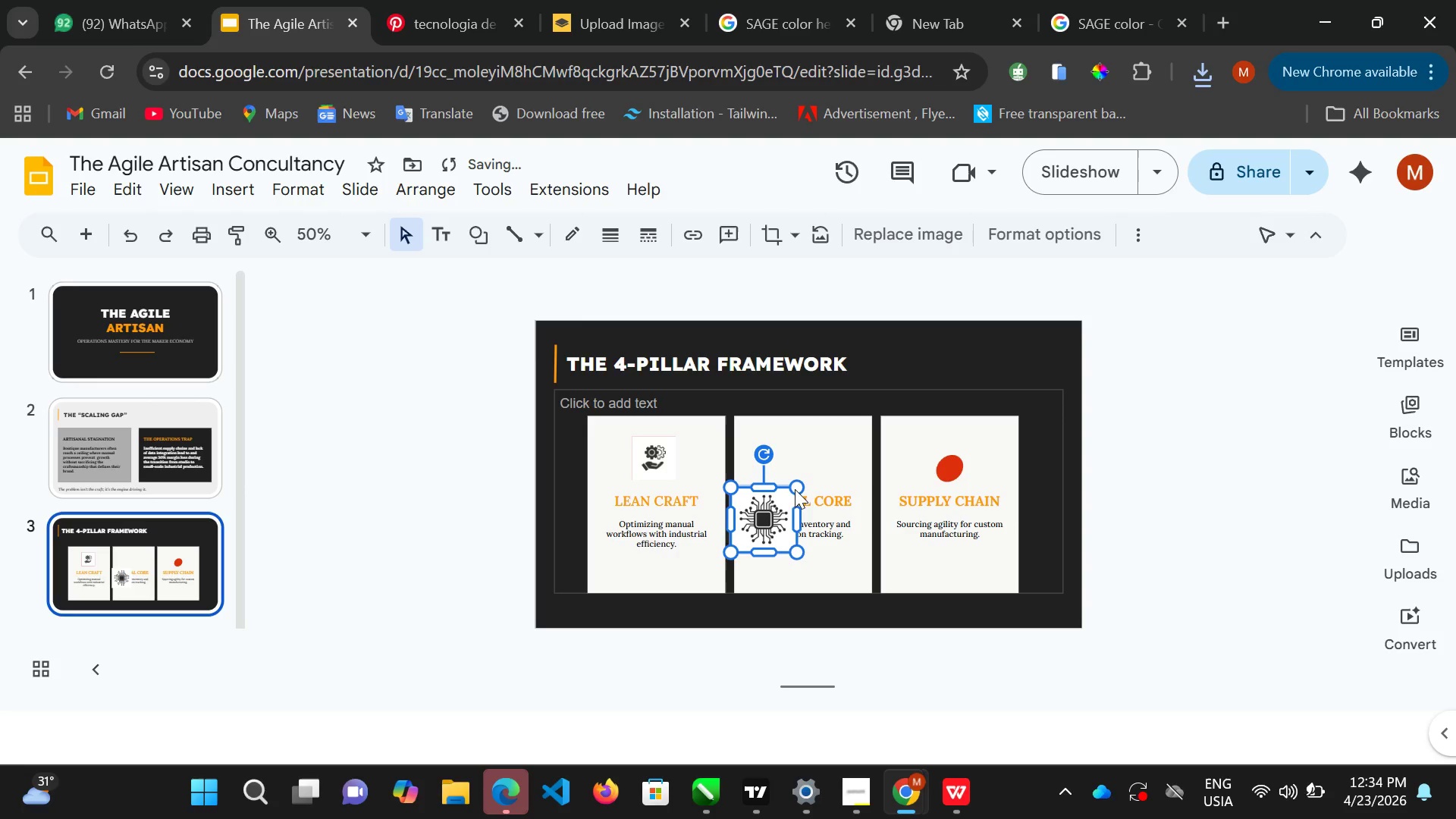 
triple_click([795, 489])
 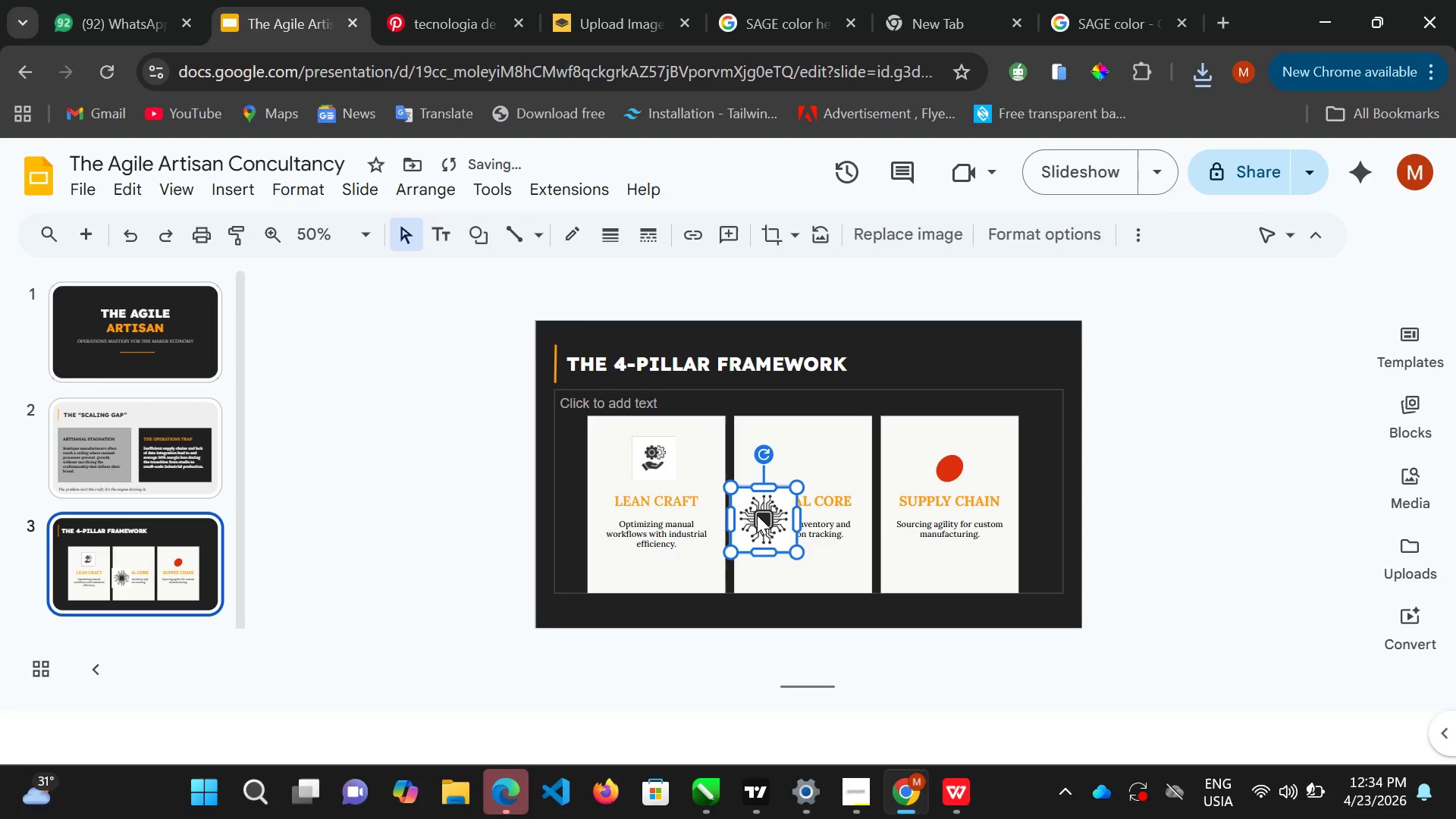 
left_click_drag(start_coordinate=[757, 511], to_coordinate=[789, 466])
 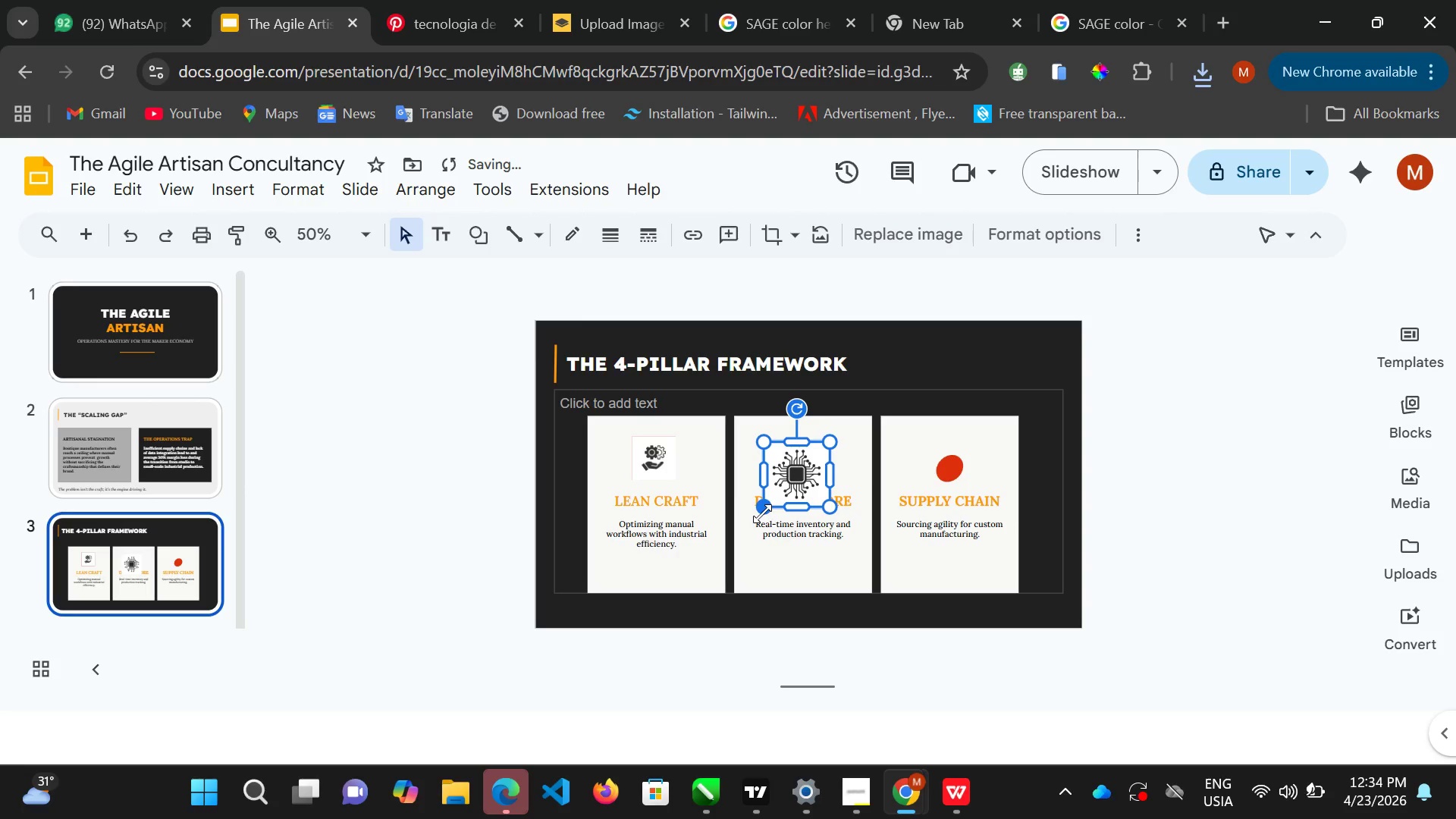 
left_click_drag(start_coordinate=[769, 503], to_coordinate=[792, 481])
 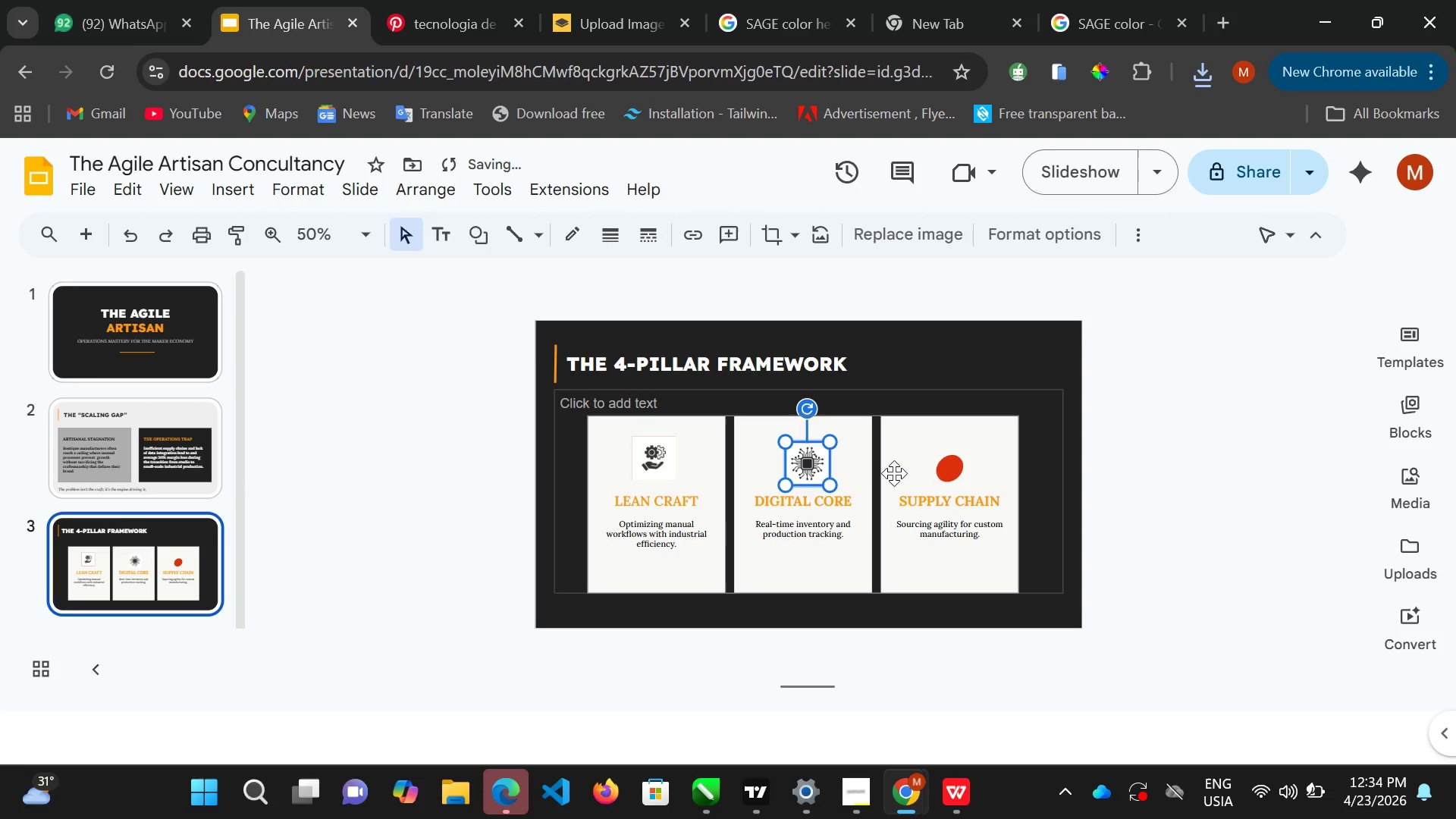 
key(ArrowLeft)
 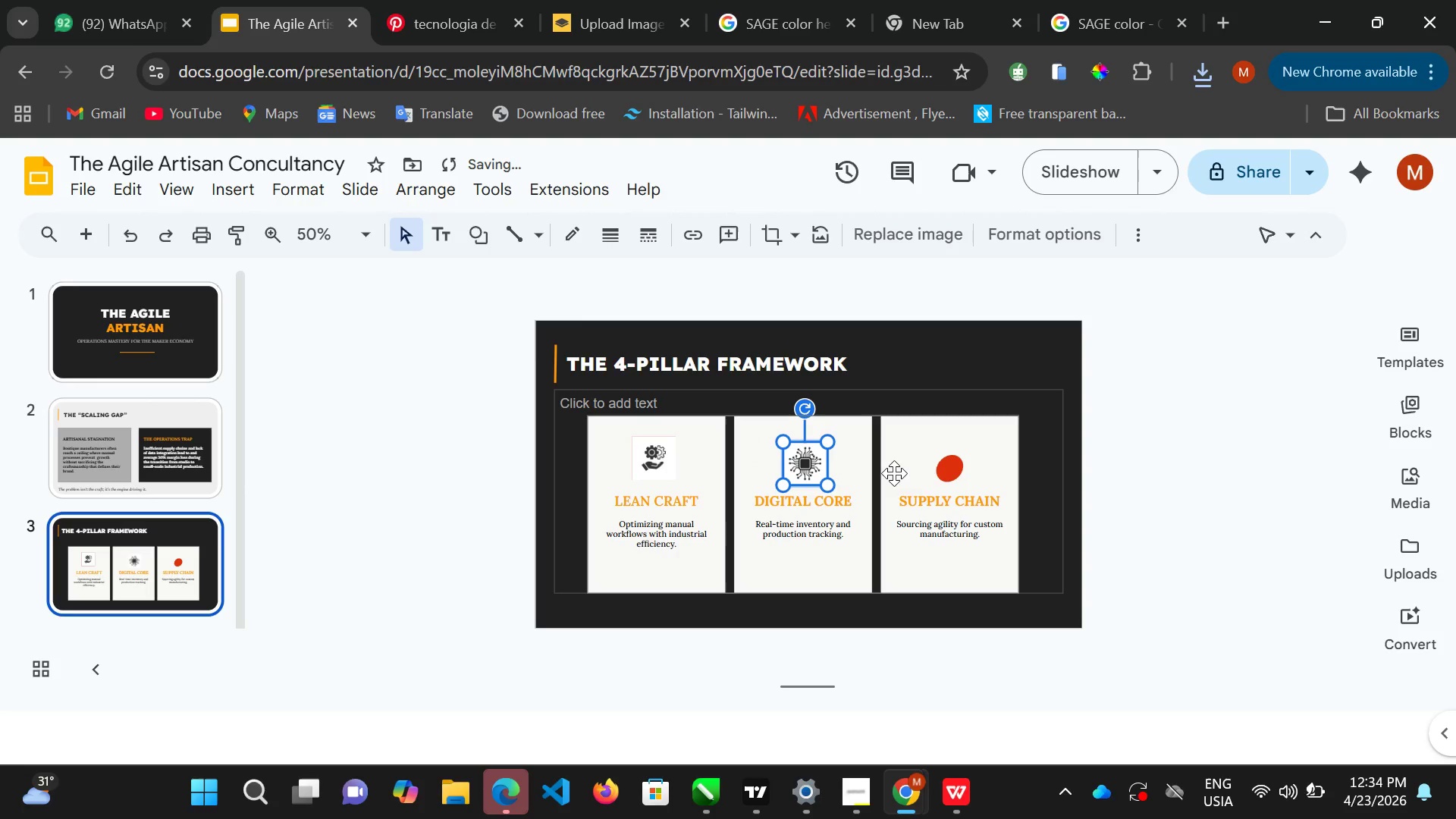 
key(ArrowLeft)
 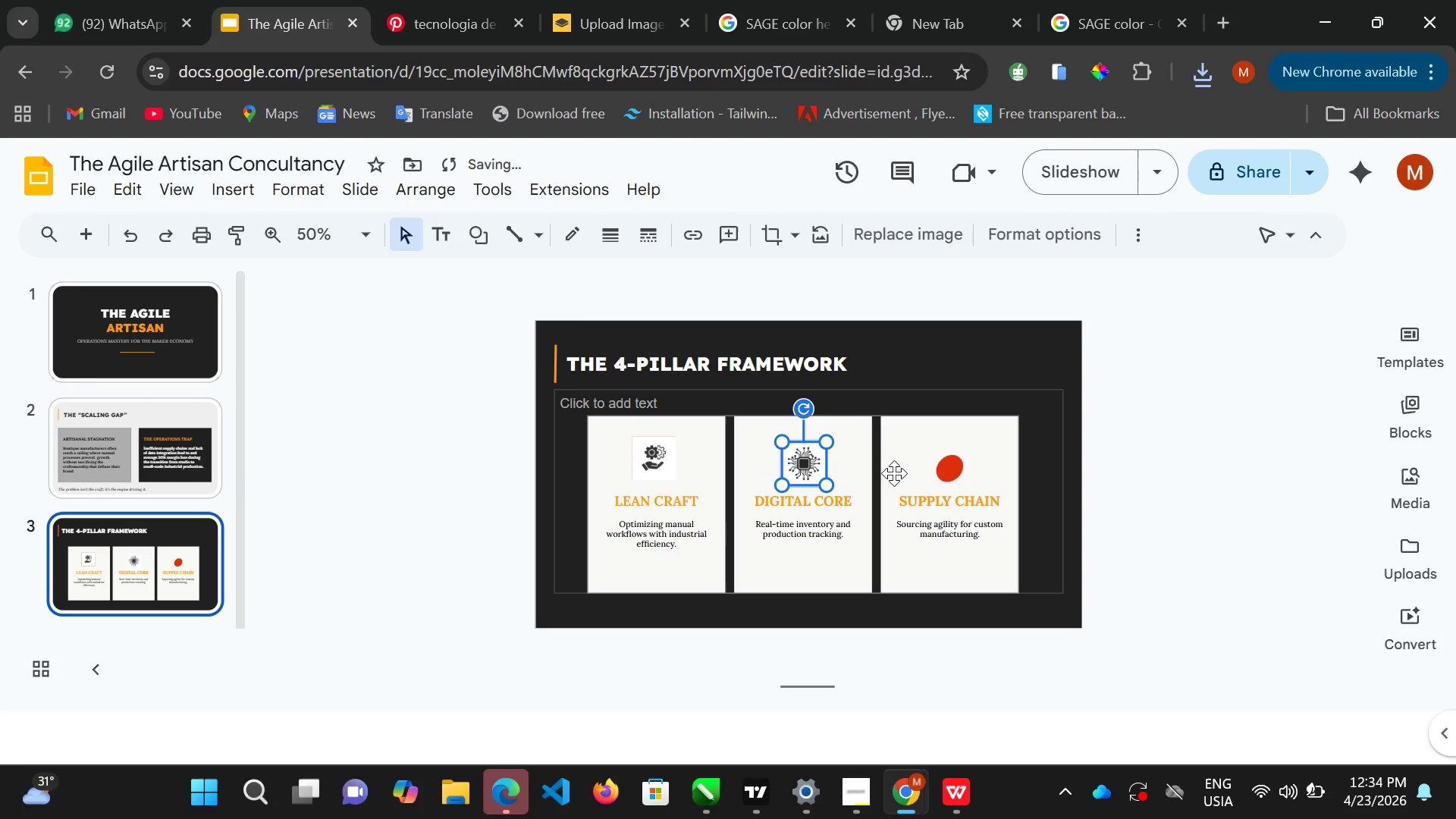 
key(ArrowLeft)
 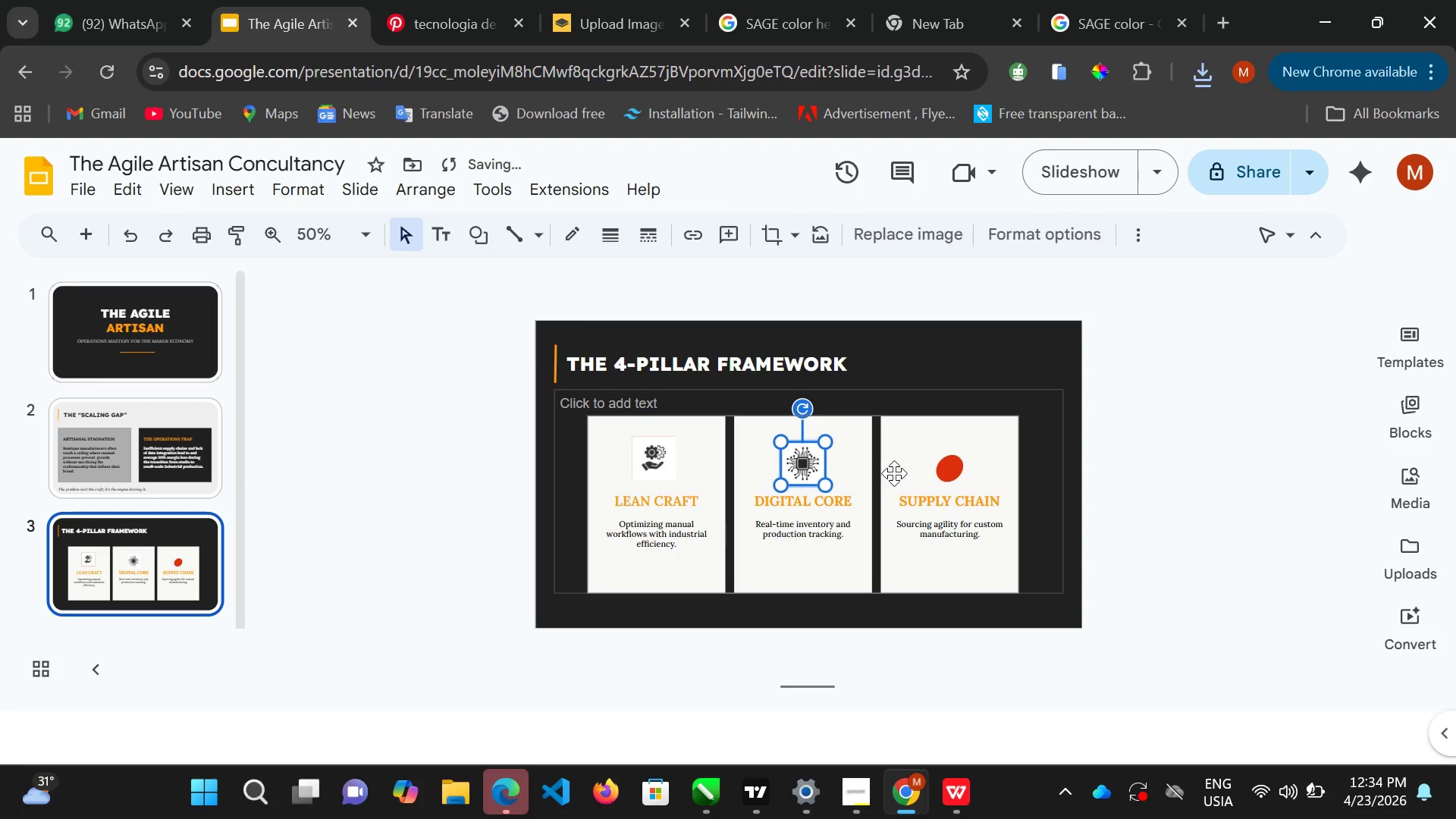 
key(ArrowLeft)
 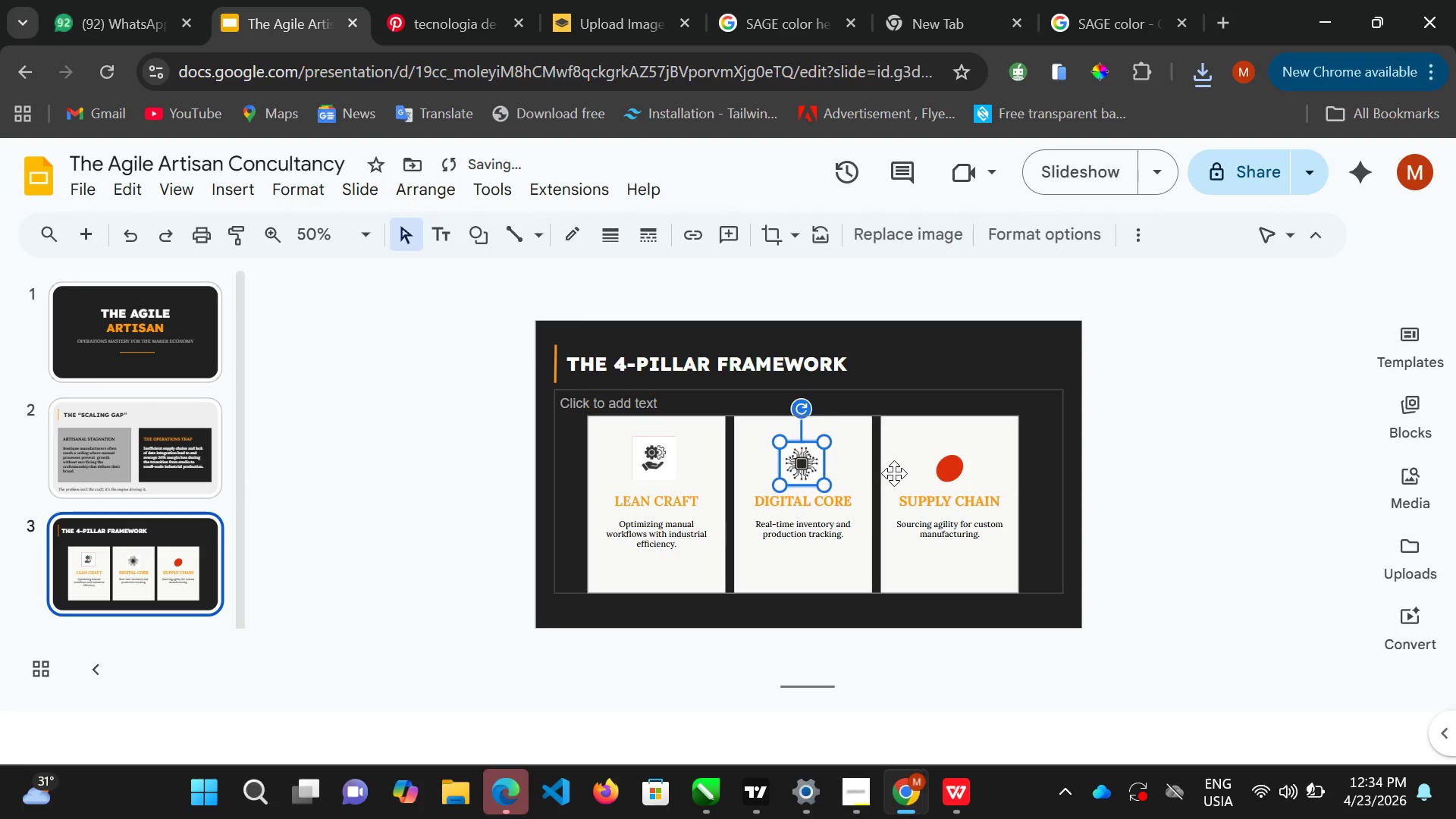 
key(ArrowLeft)
 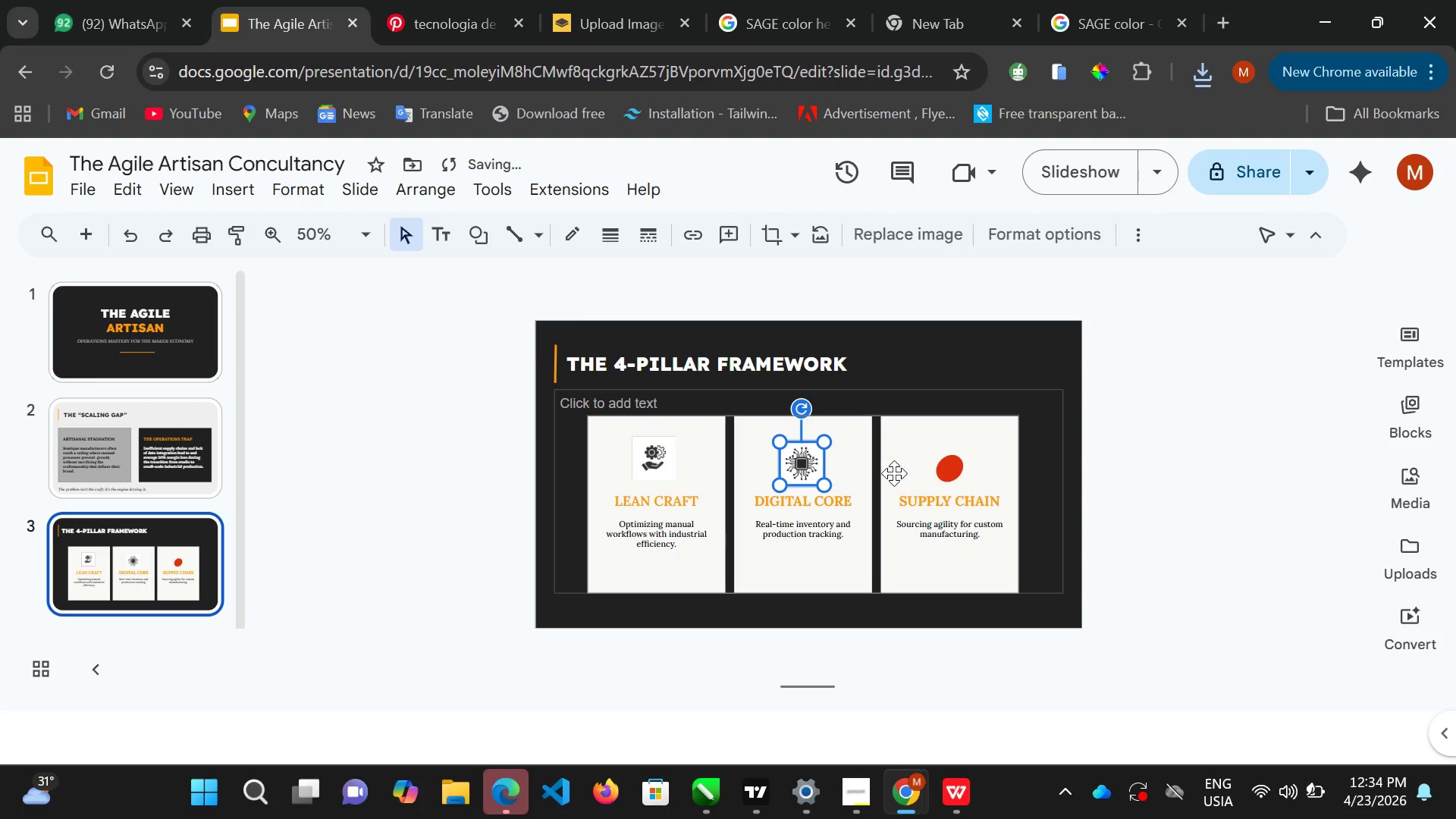 
key(ArrowLeft)
 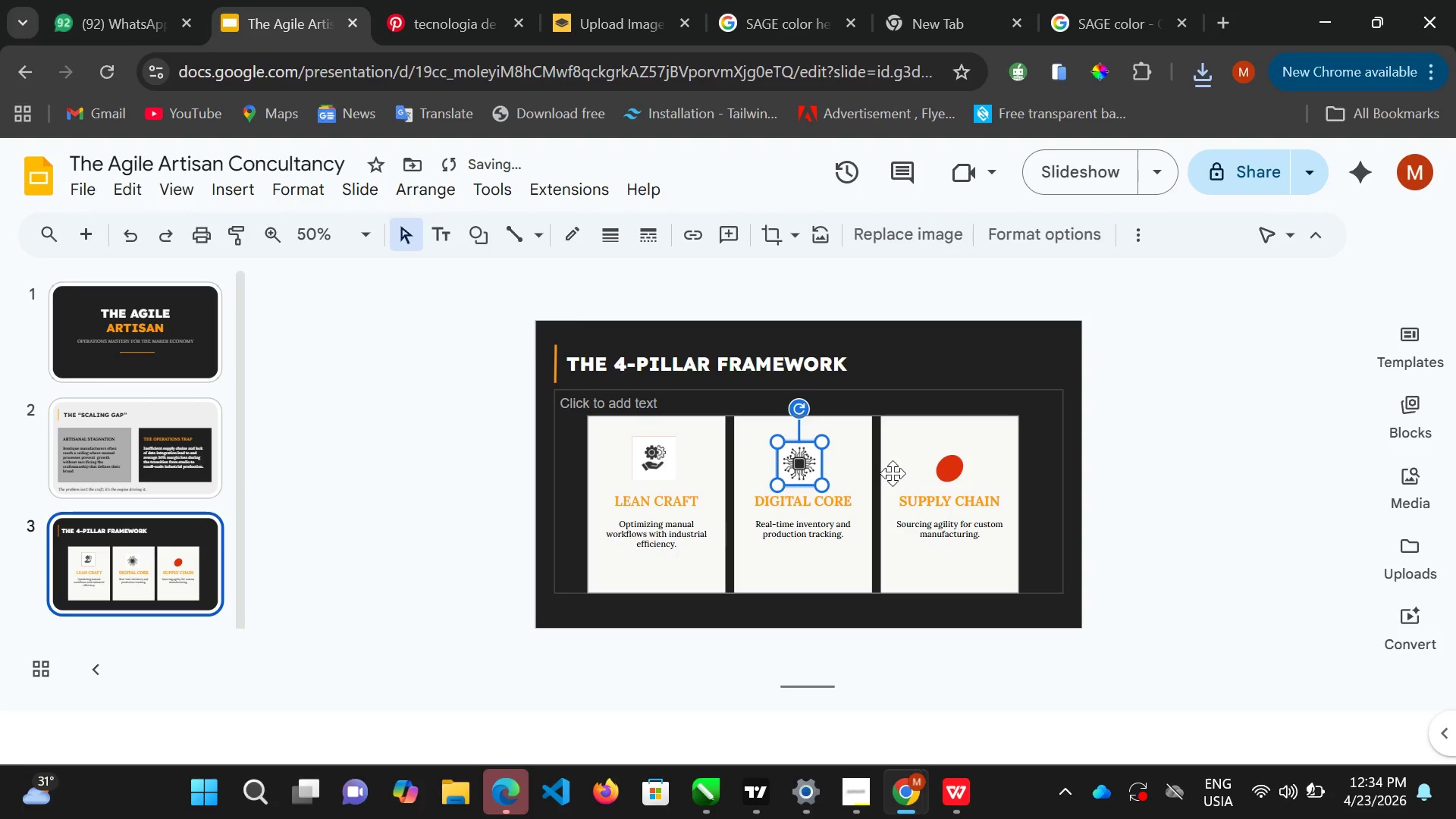 
key(ArrowLeft)
 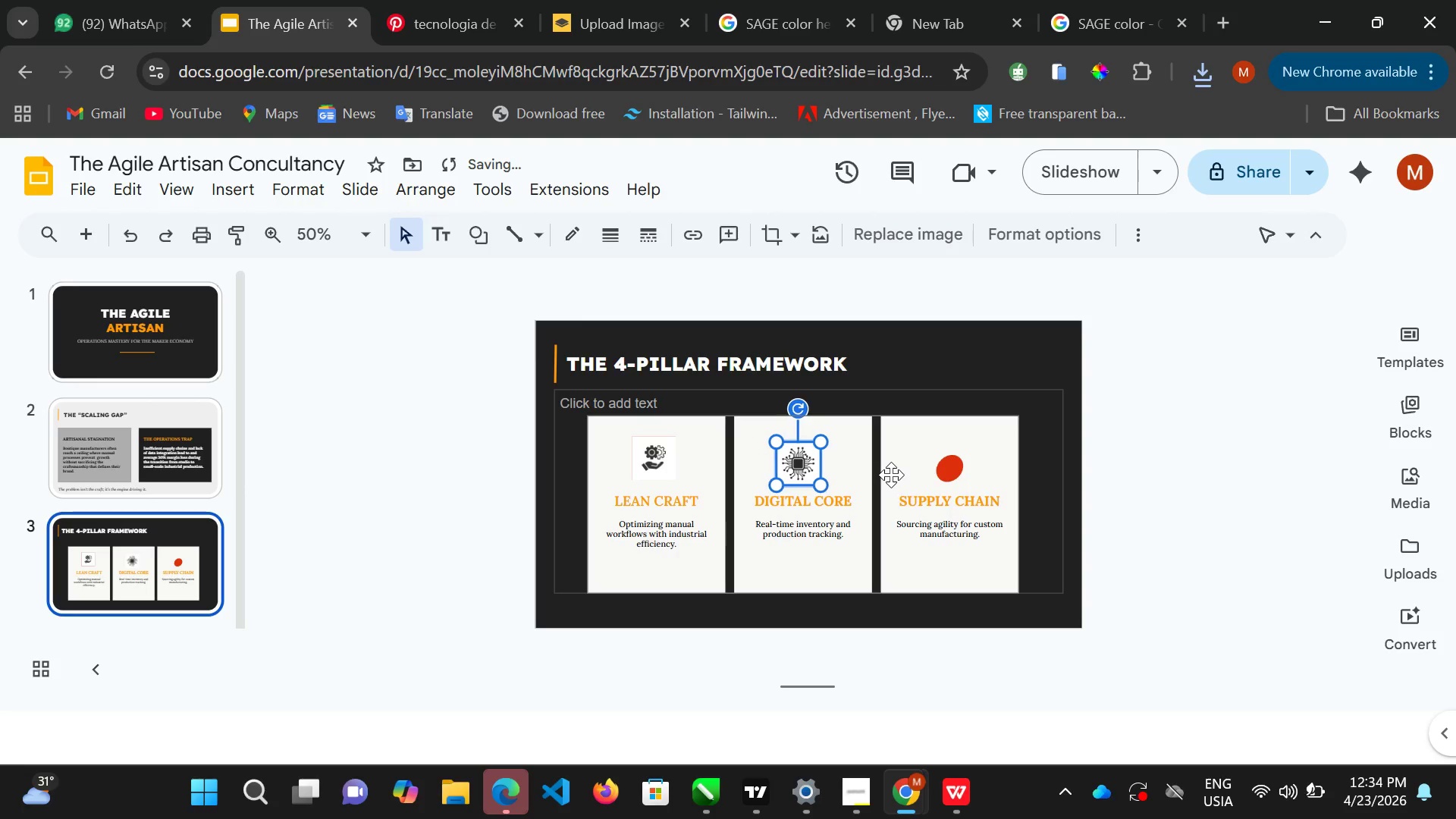 
key(ArrowLeft)
 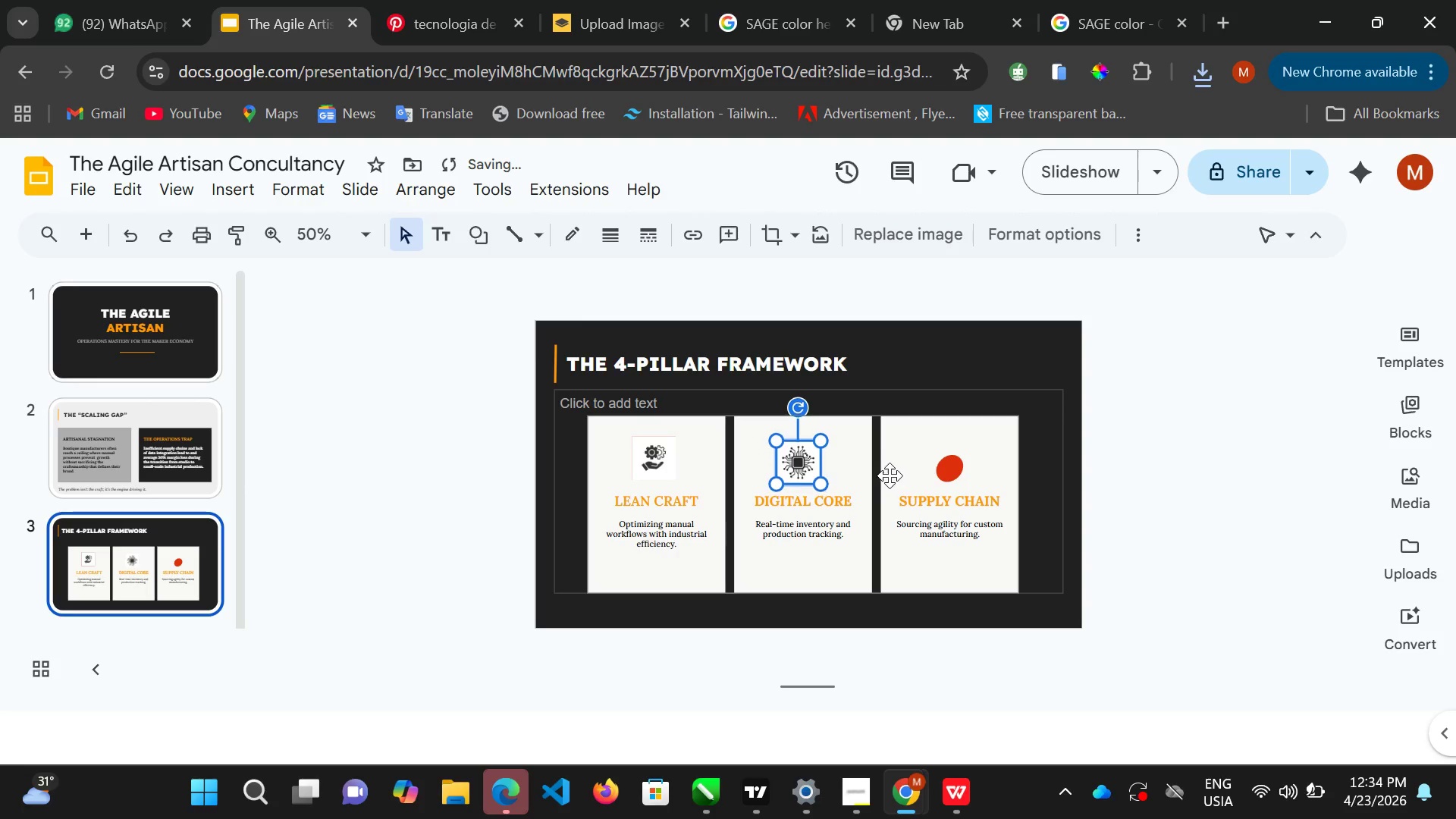 
key(ArrowUp)
 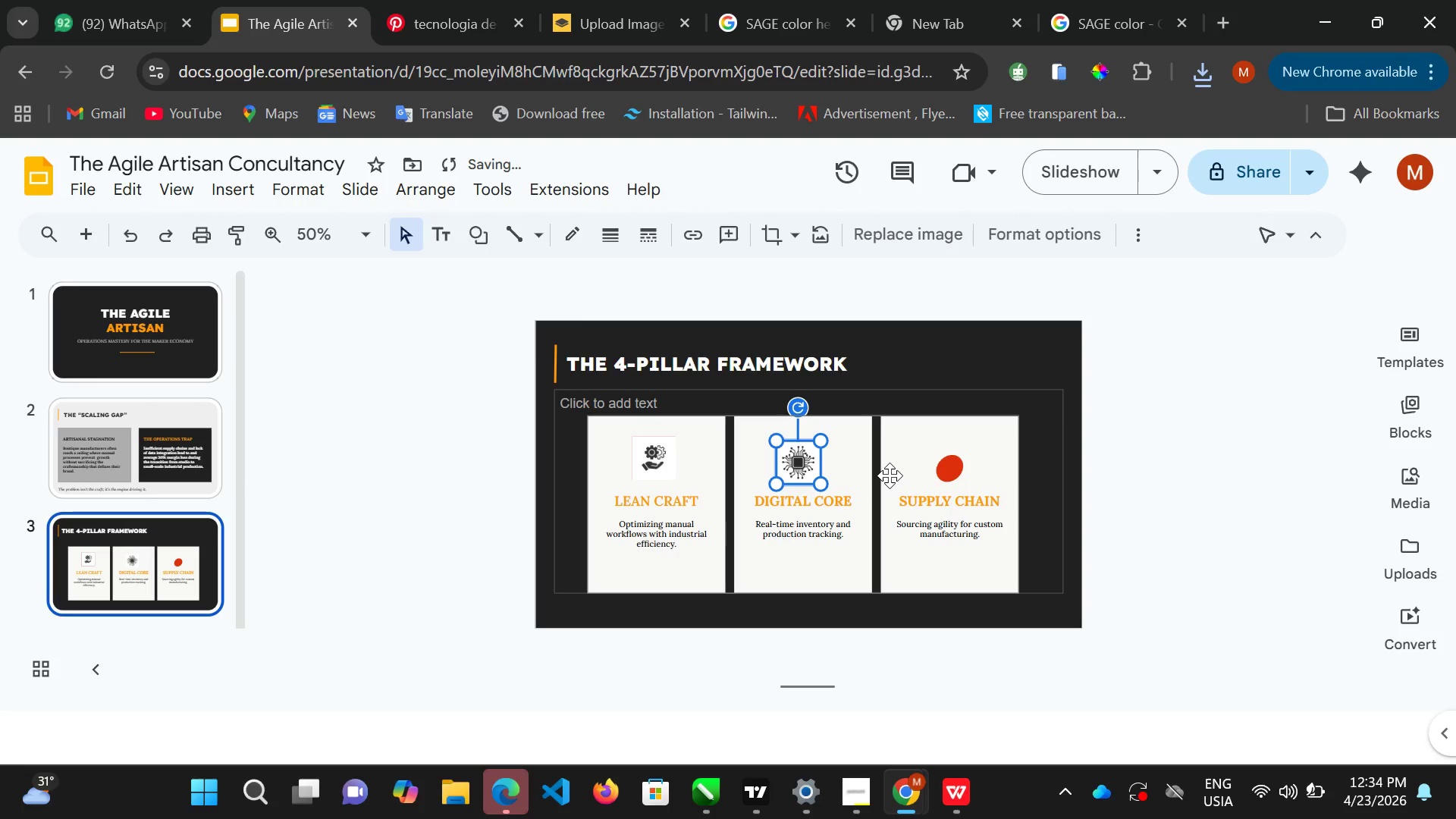 
key(ArrowUp)
 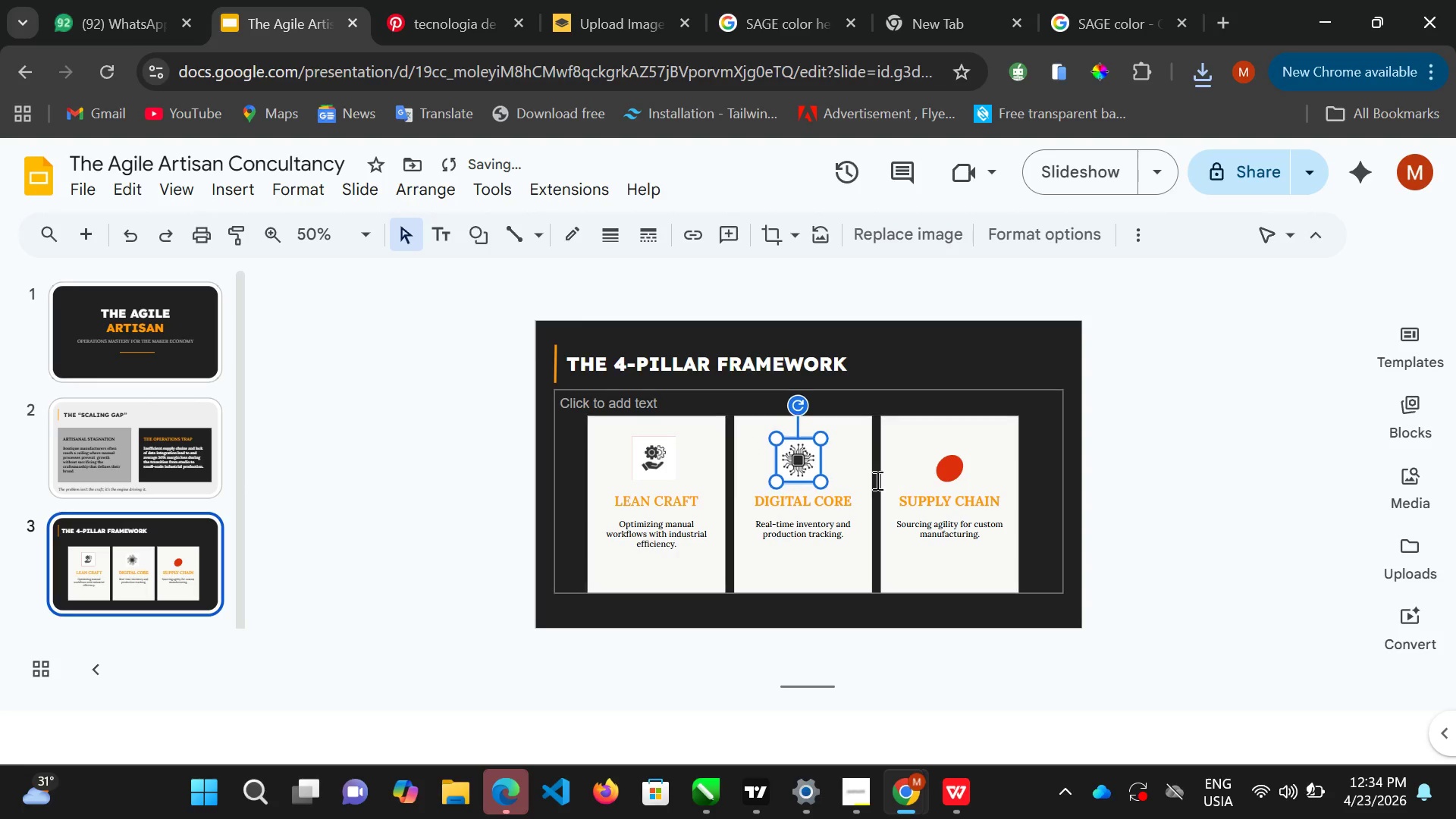 
key(ArrowUp)
 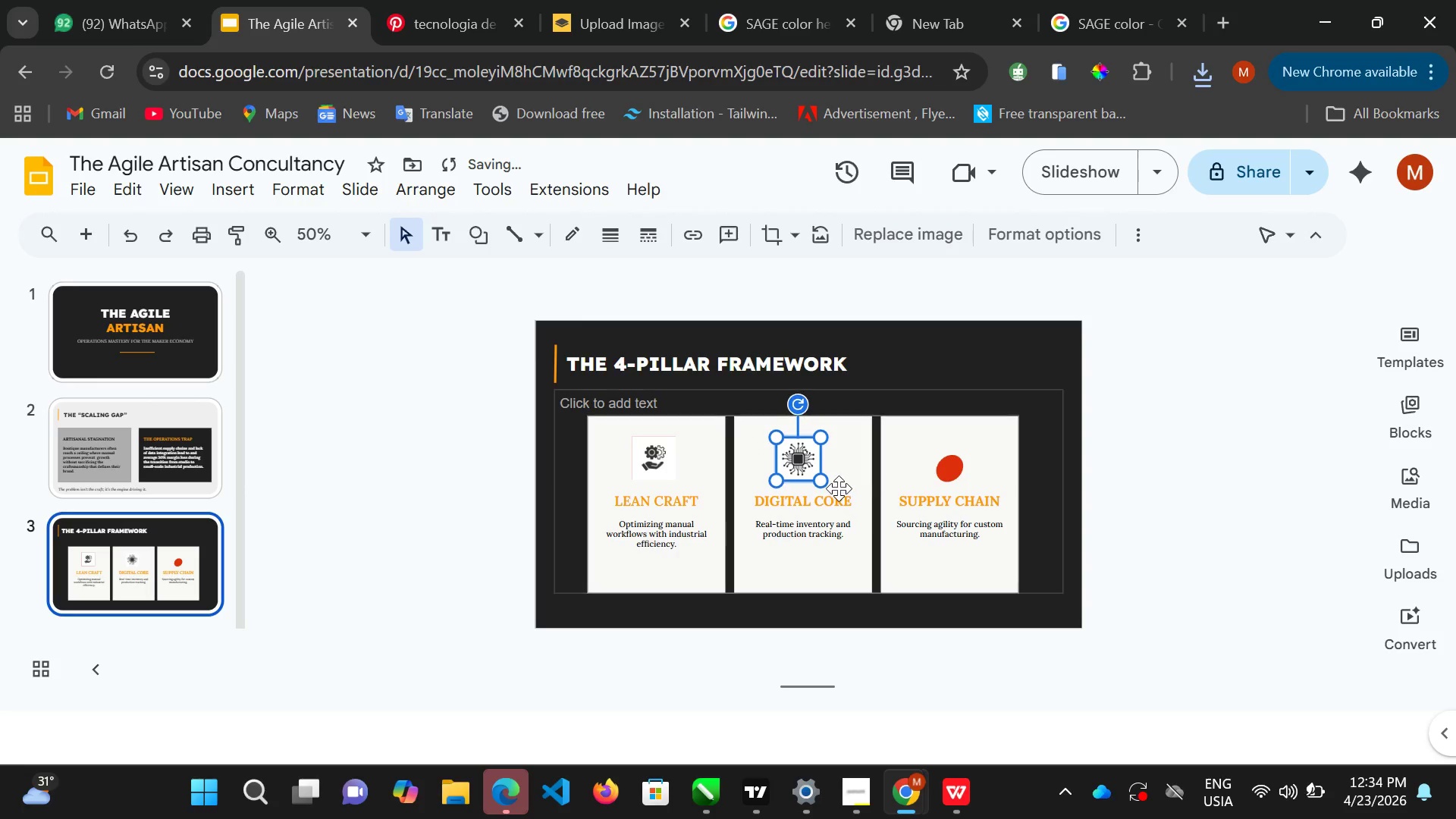 
key(ArrowUp)
 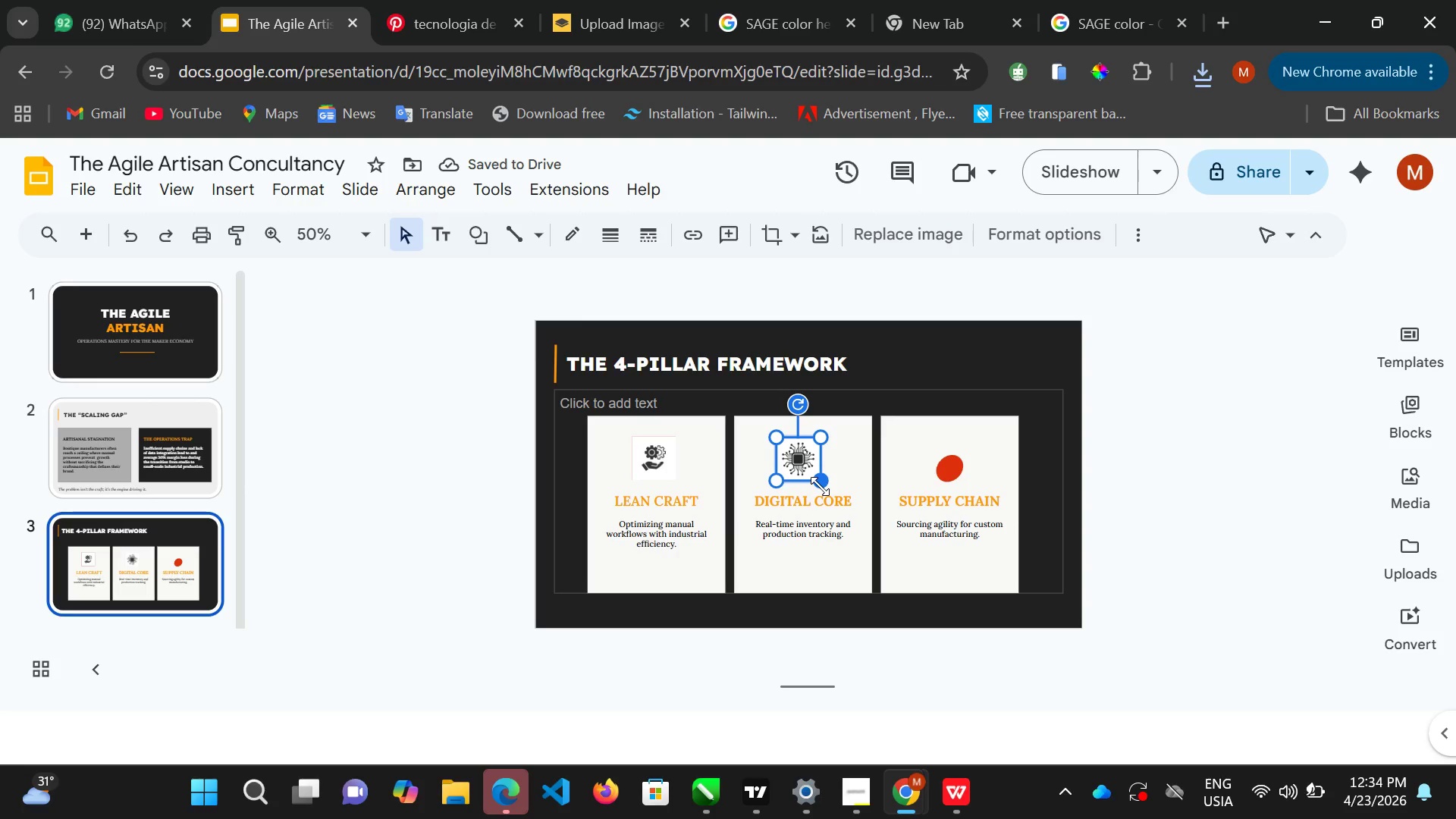 
double_click([821, 482])
 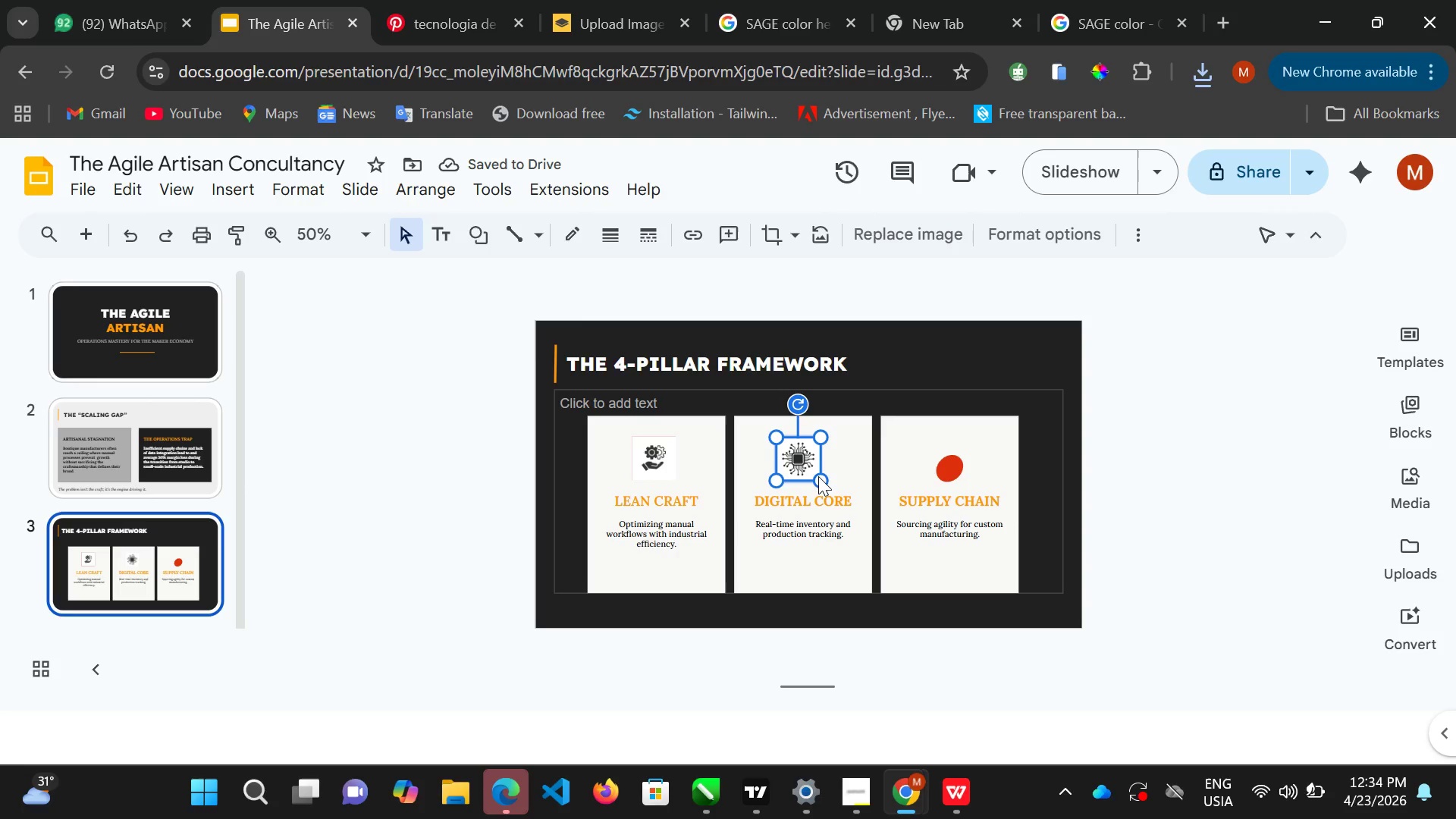 
left_click_drag(start_coordinate=[819, 477], to_coordinate=[811, 468])
 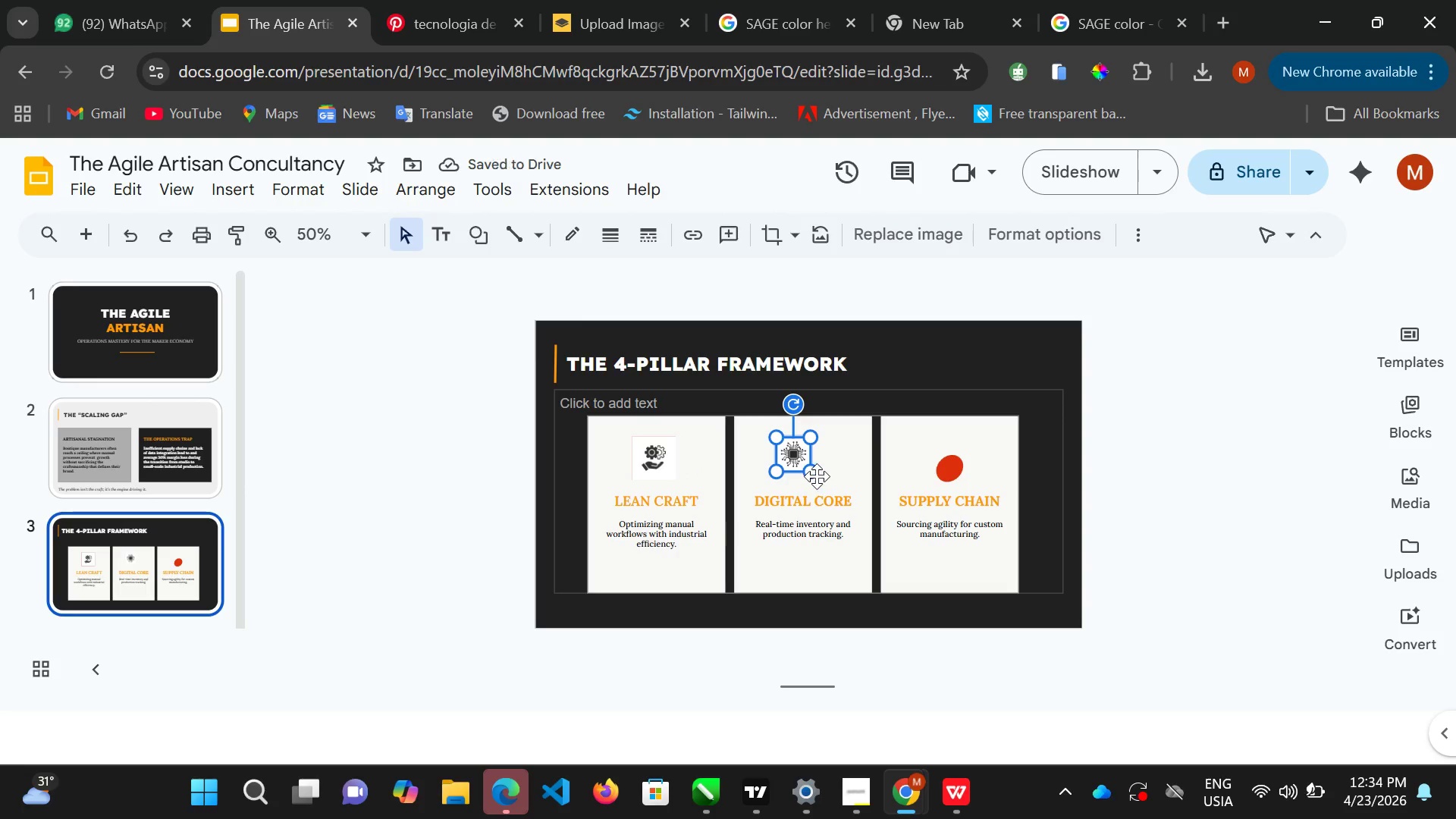 
left_click([814, 472])
 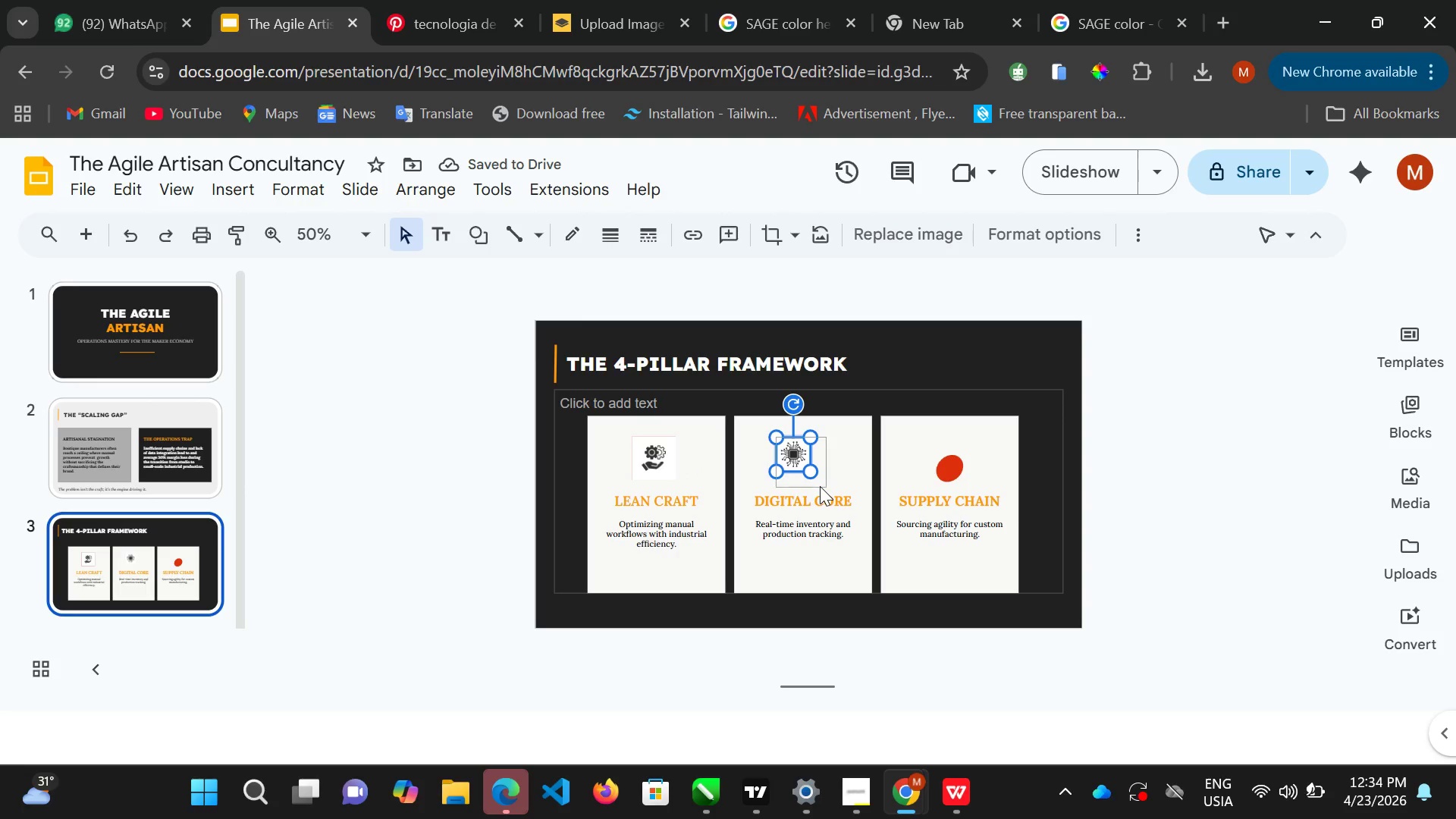 
left_click_drag(start_coordinate=[814, 472], to_coordinate=[818, 482])
 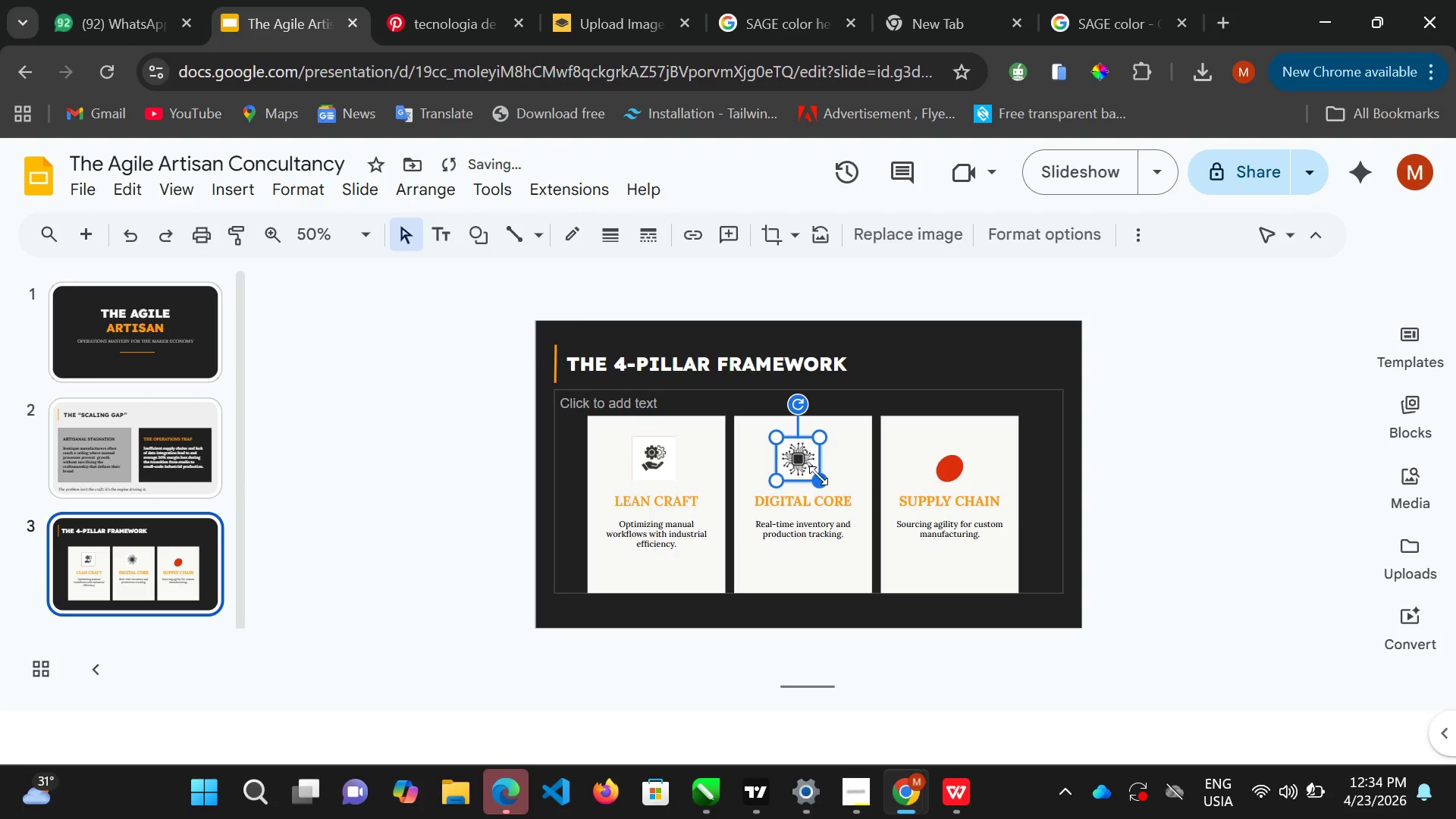 
left_click_drag(start_coordinate=[818, 482], to_coordinate=[818, 473])
 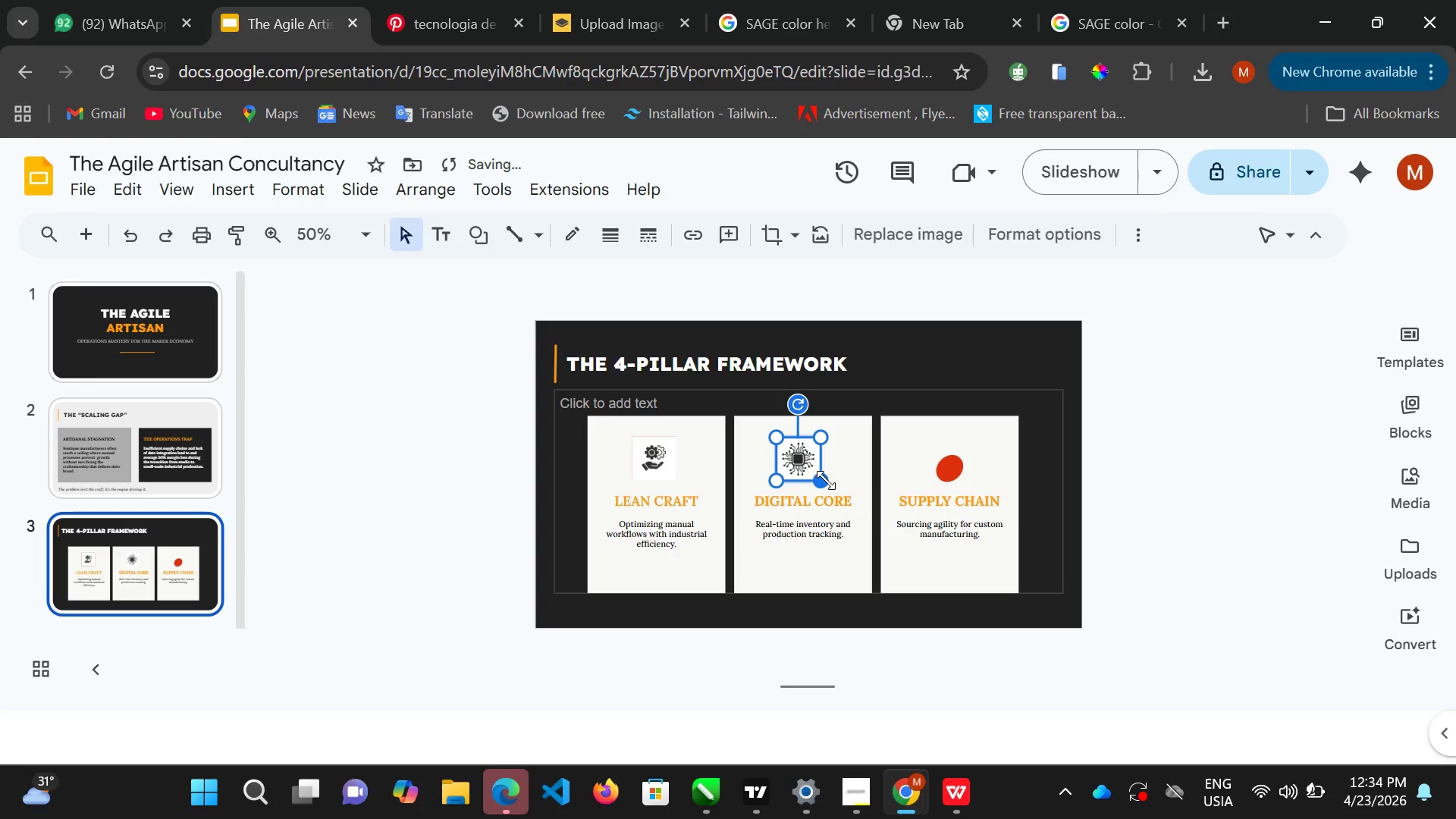 
left_click([826, 480])
 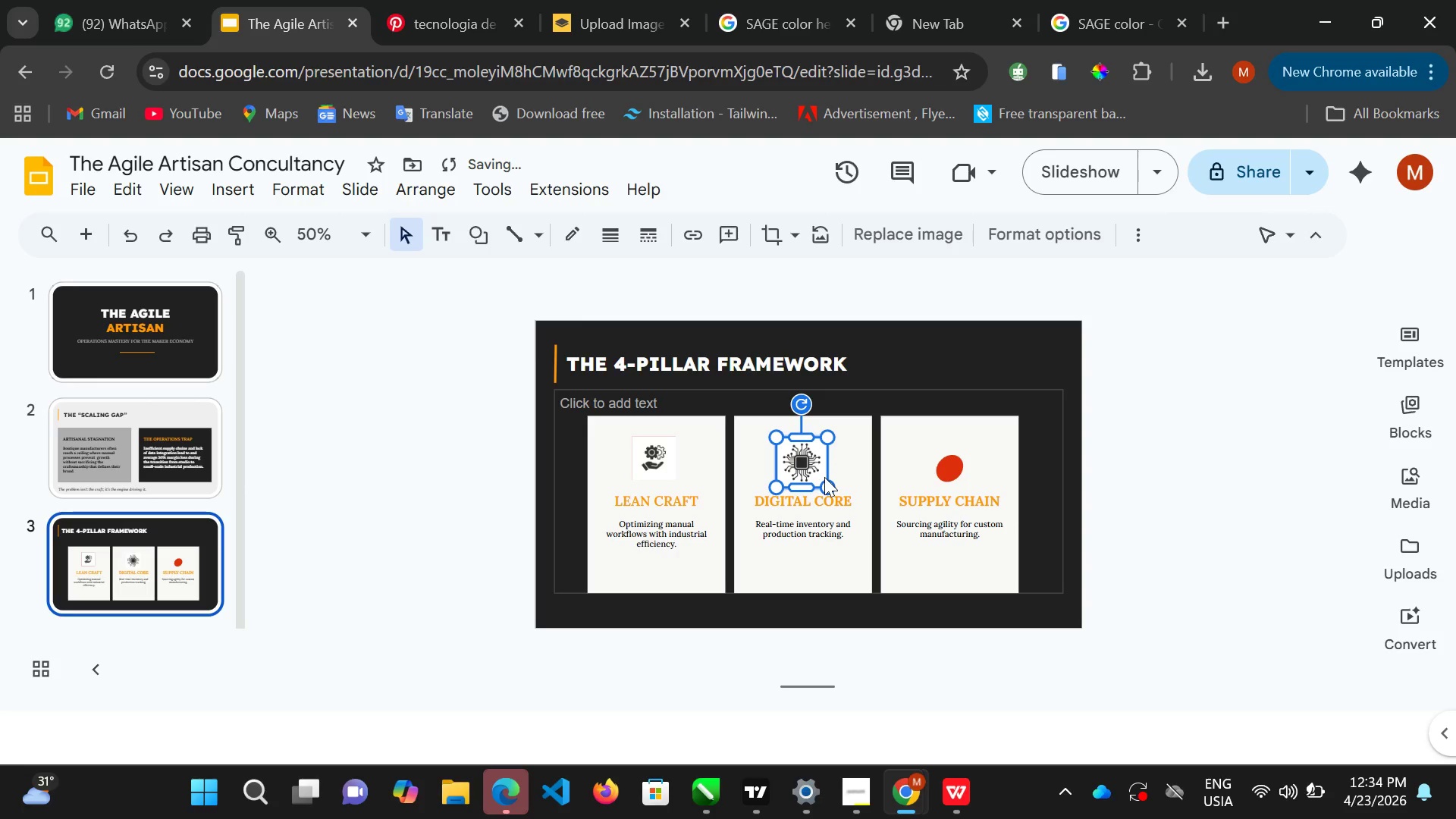 
left_click([824, 477])
 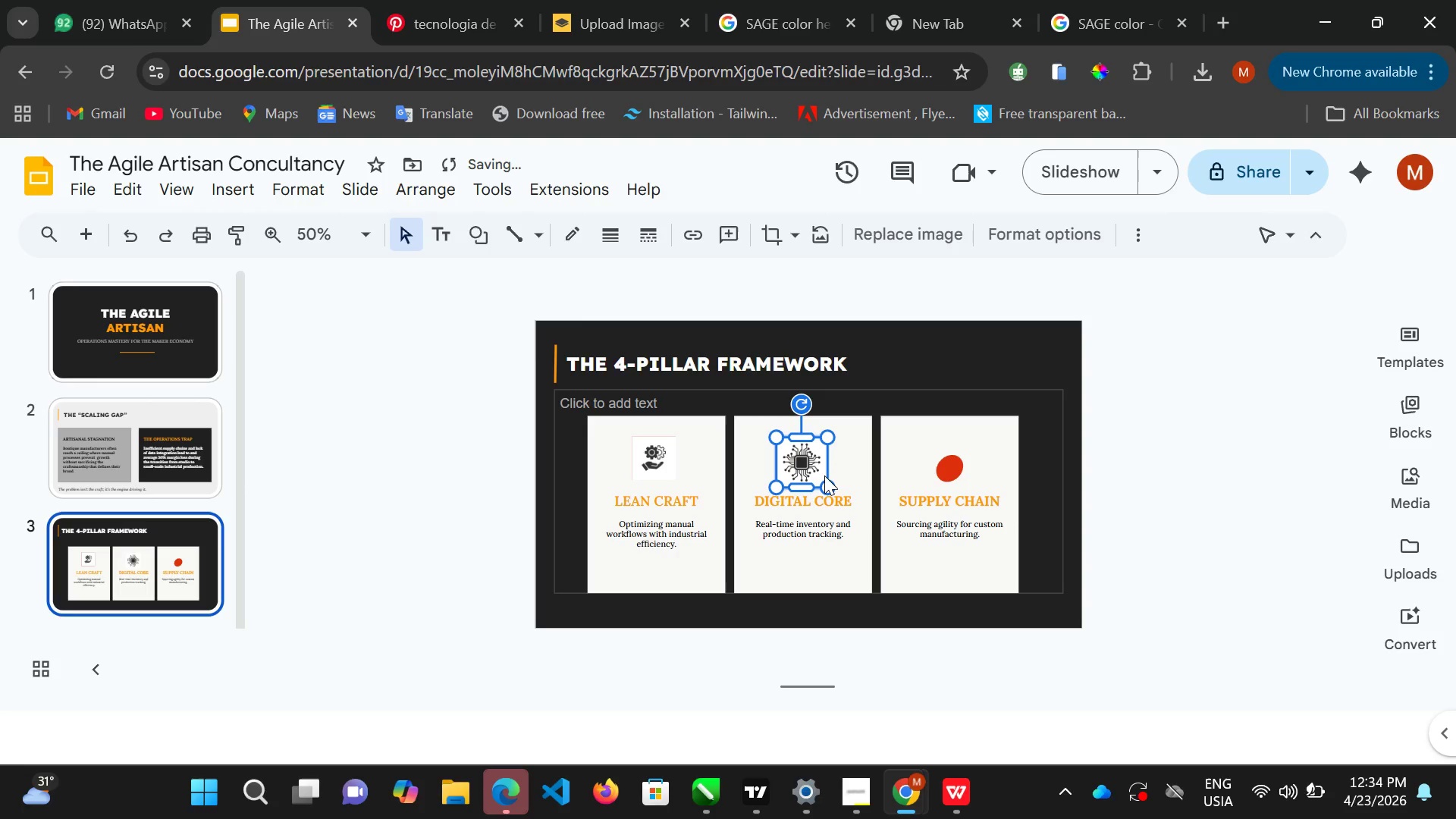 
left_click_drag(start_coordinate=[824, 477], to_coordinate=[824, 473])
 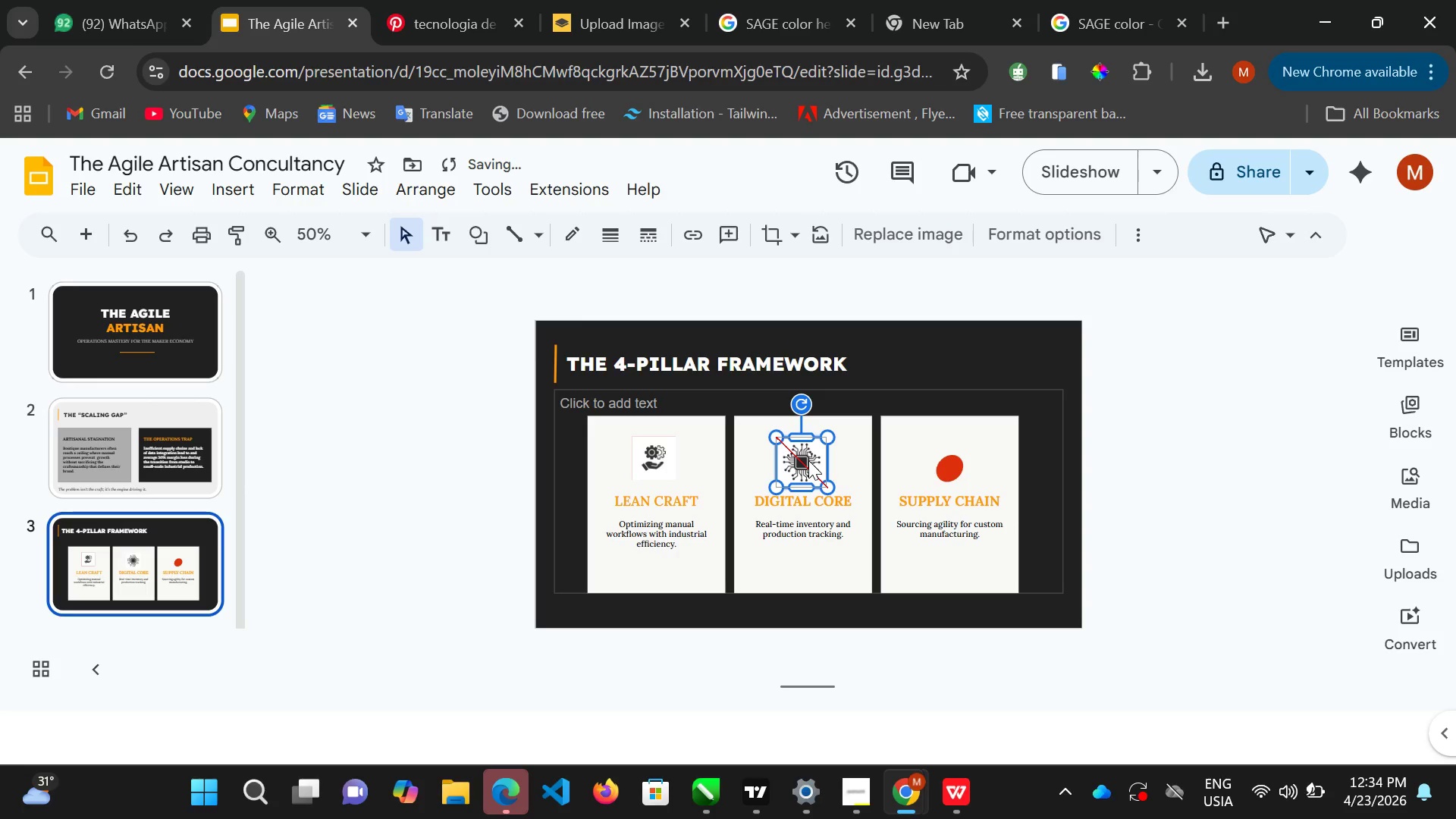 
left_click_drag(start_coordinate=[824, 473], to_coordinate=[808, 460])
 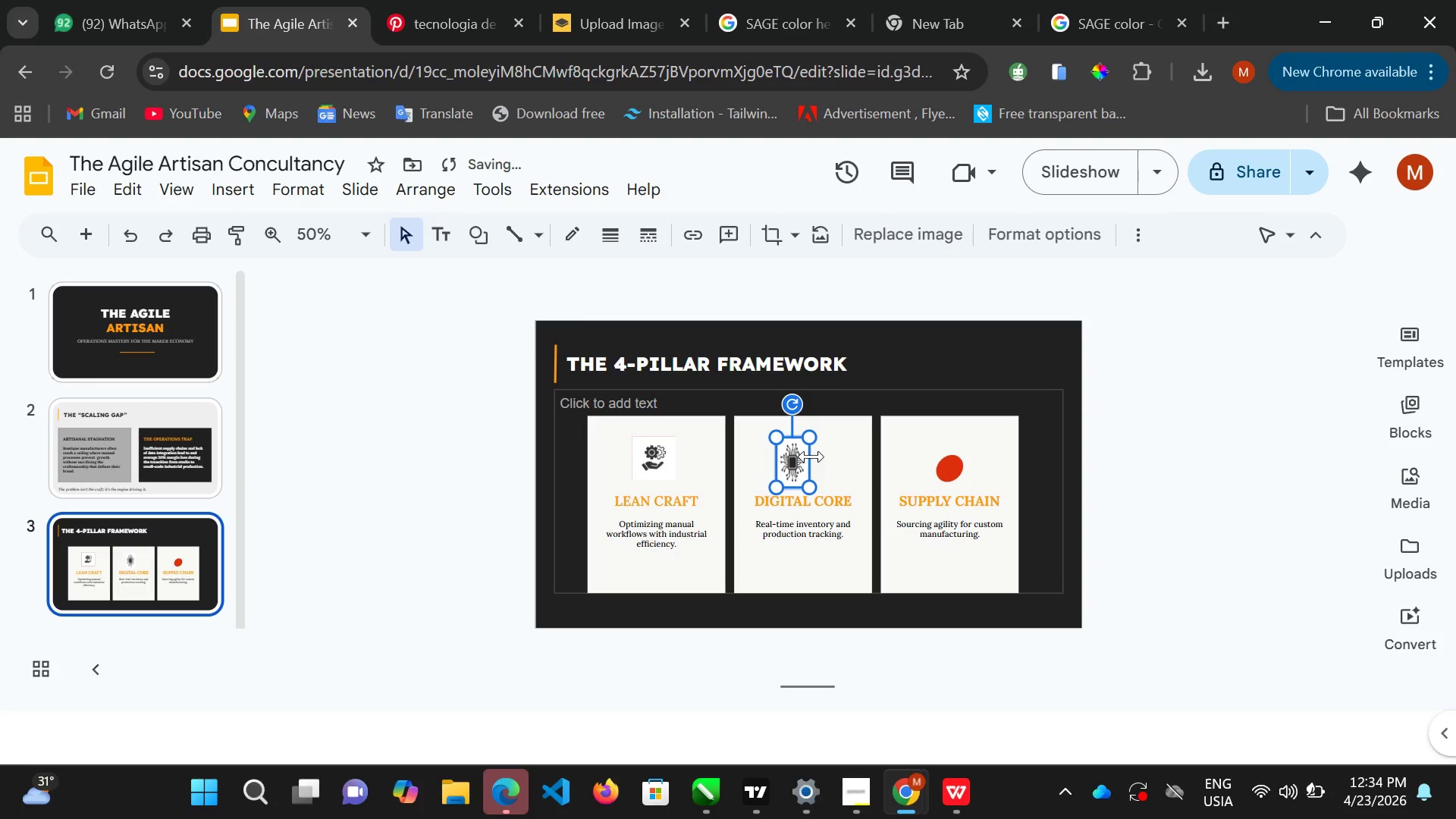 
key(Control+Z)
 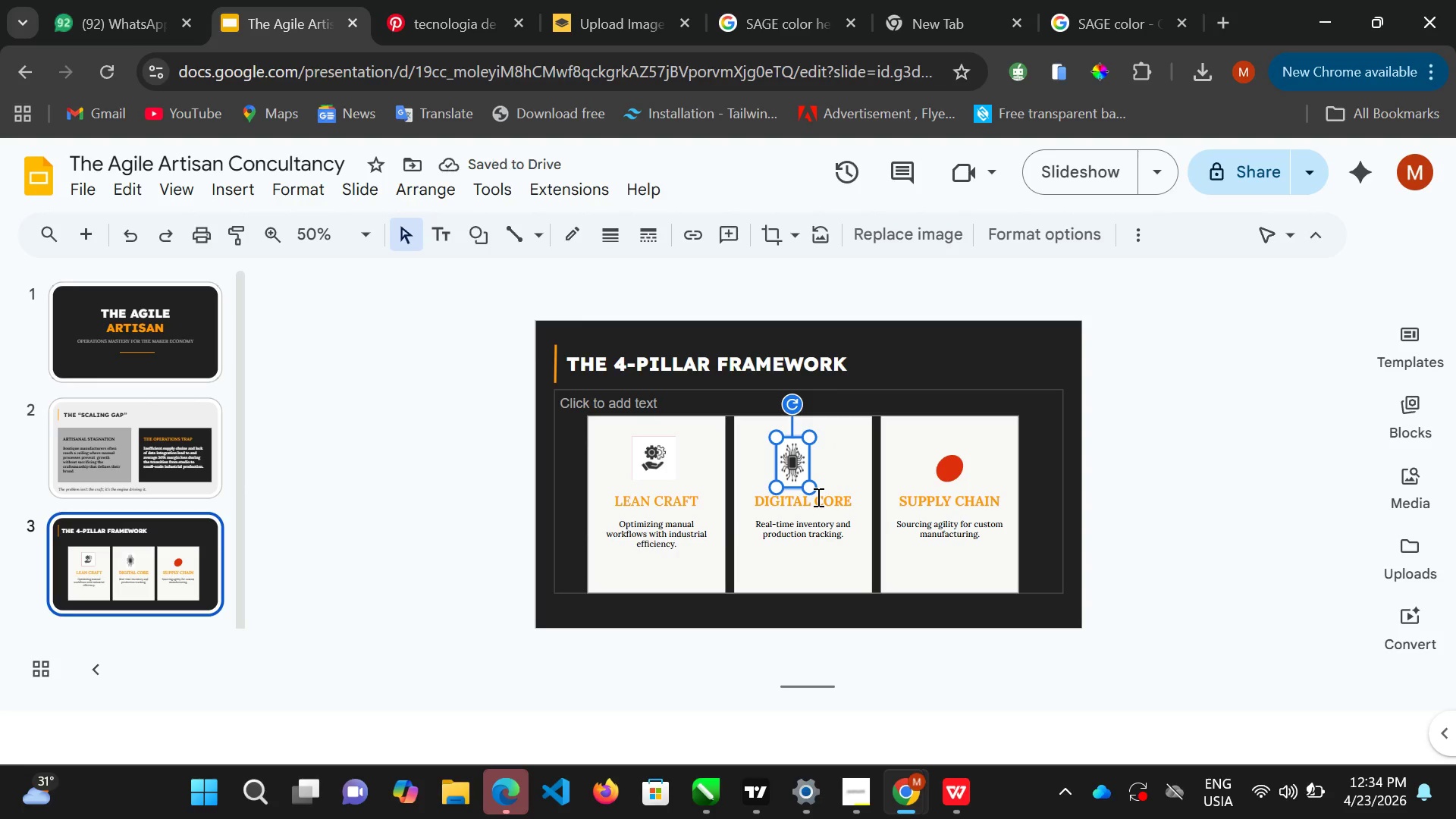 
key(Control+Z)
 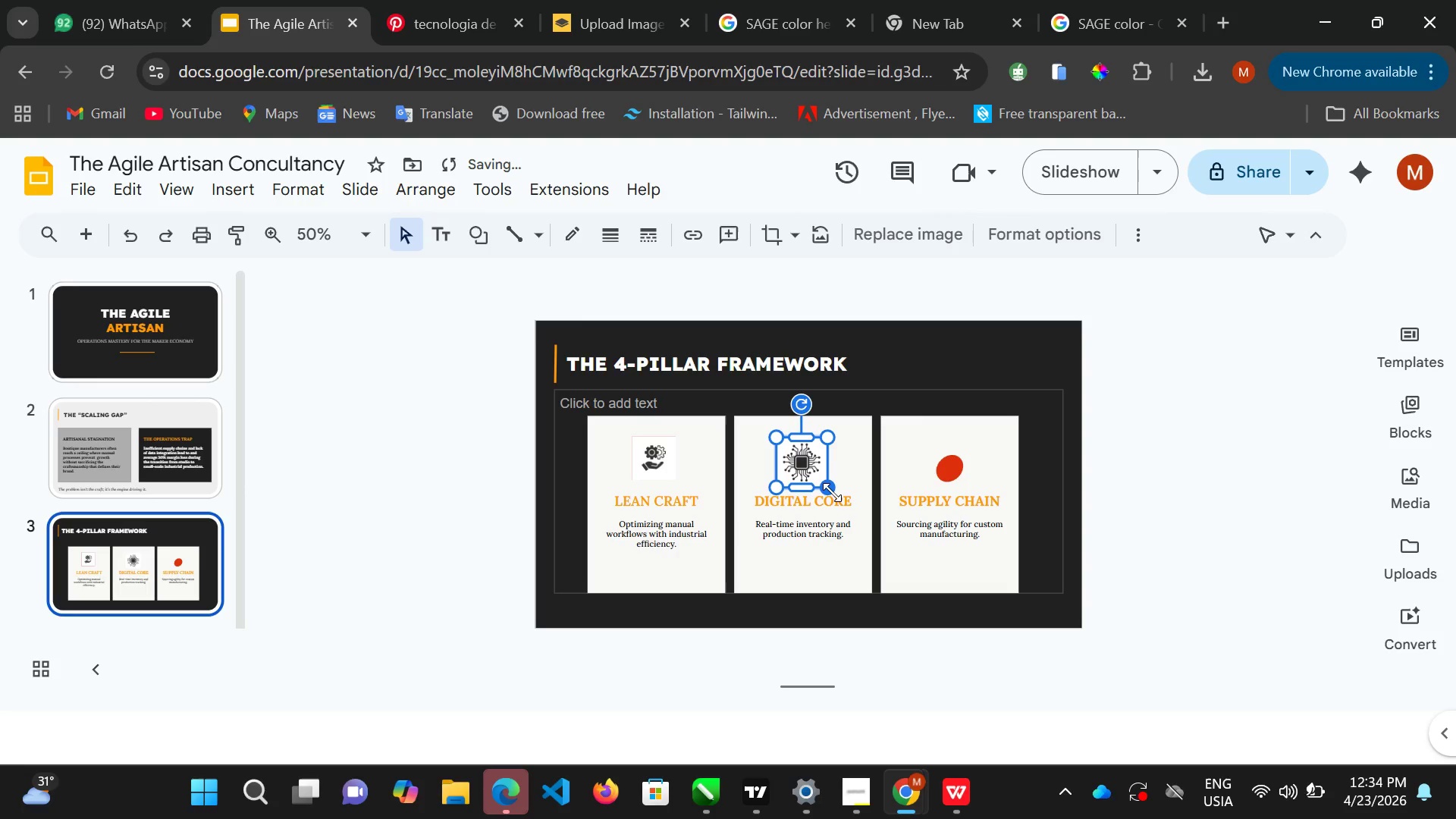 
double_click([832, 492])
 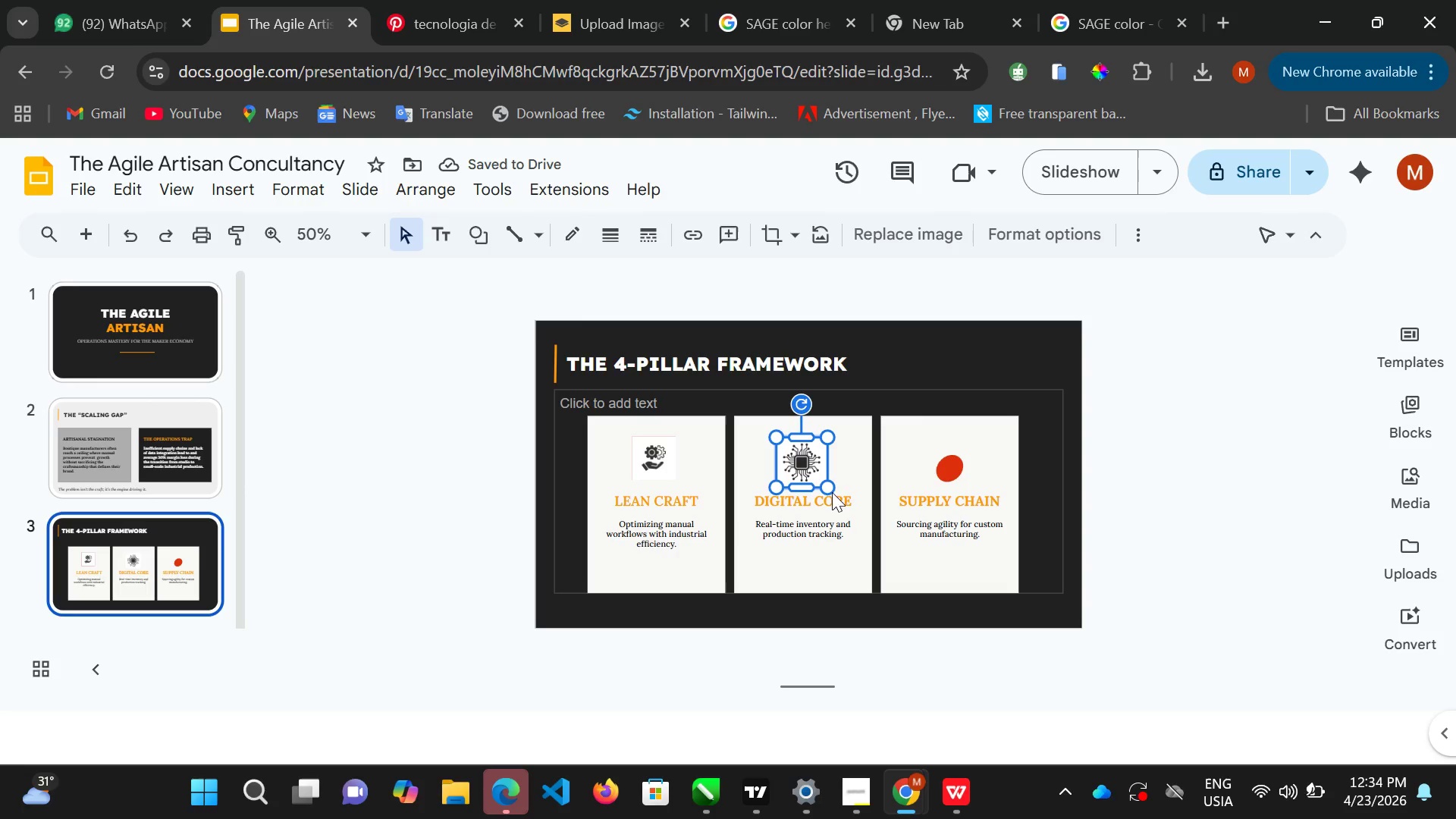 
left_click_drag(start_coordinate=[832, 492], to_coordinate=[824, 475])
 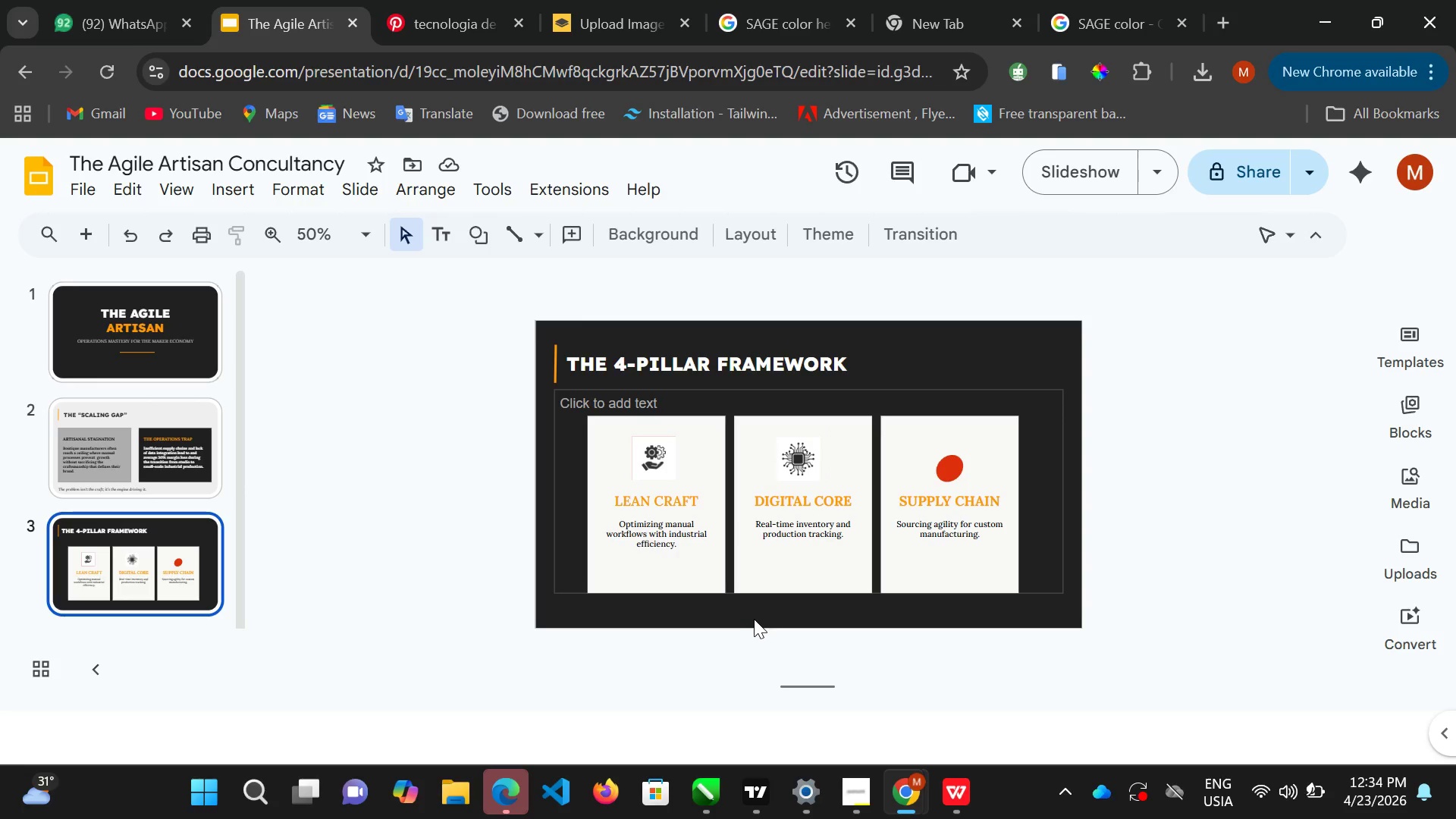 
wait(7.92)
 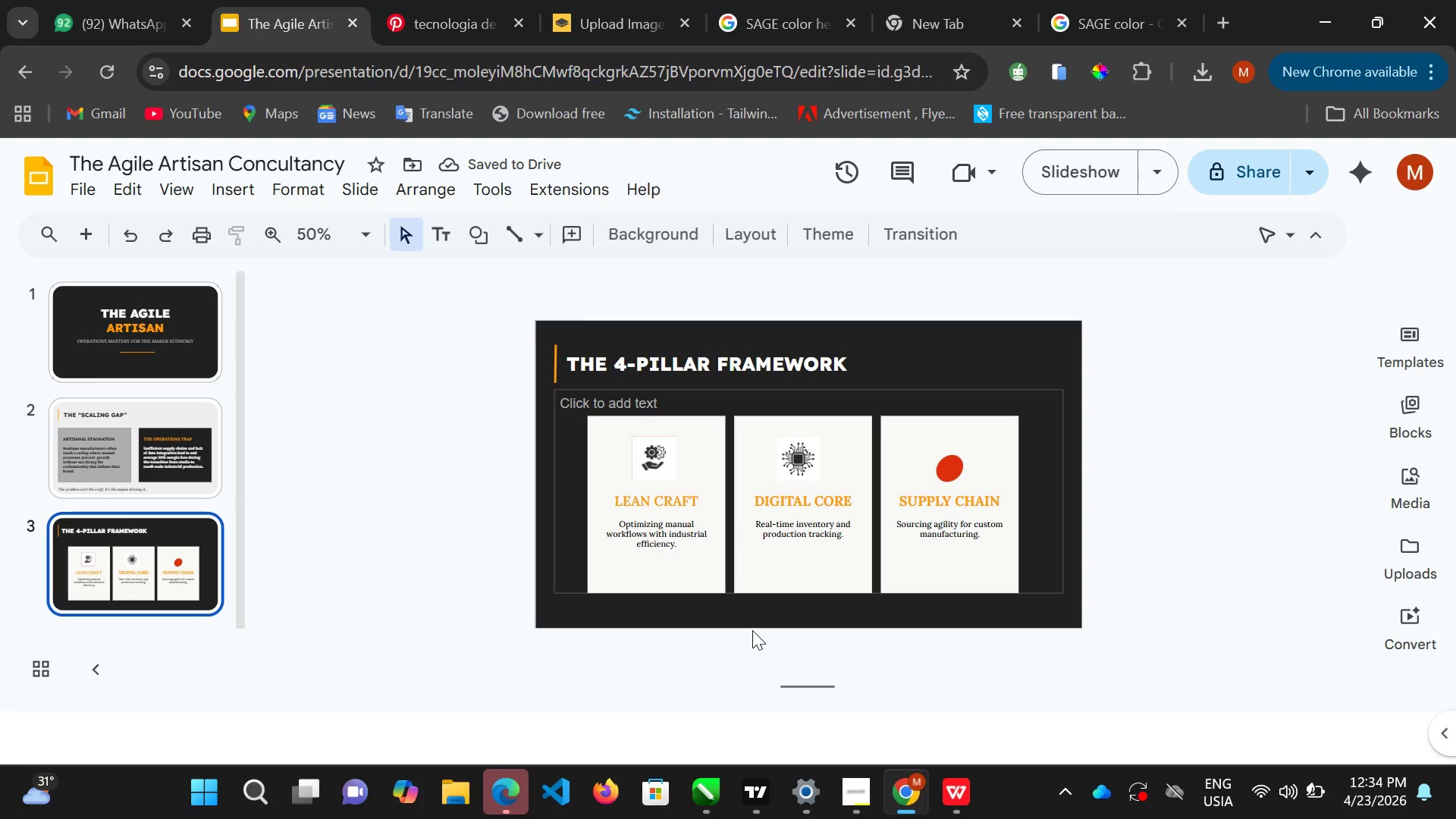 
left_click([947, 475])
 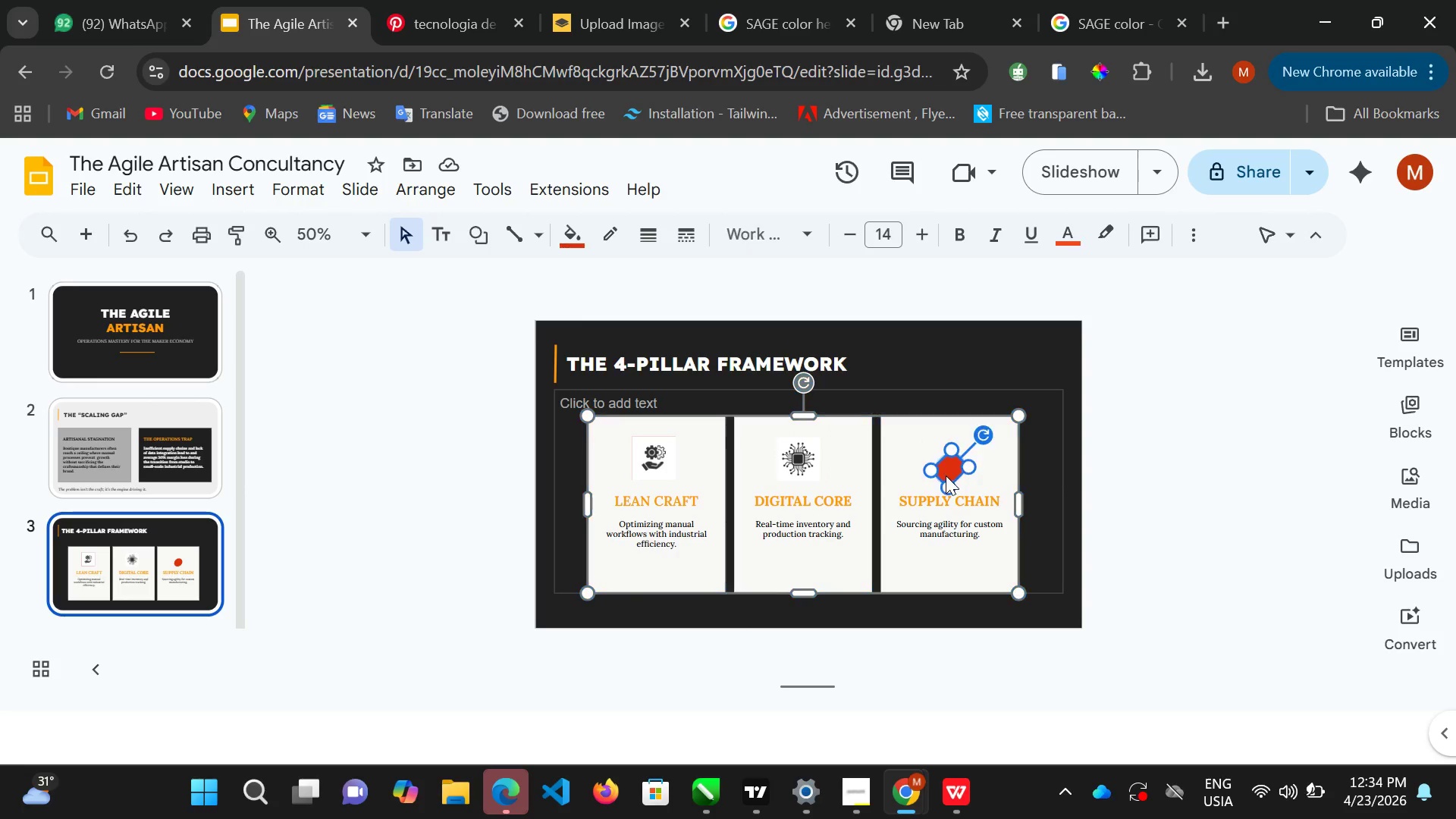 
double_click([946, 475])
 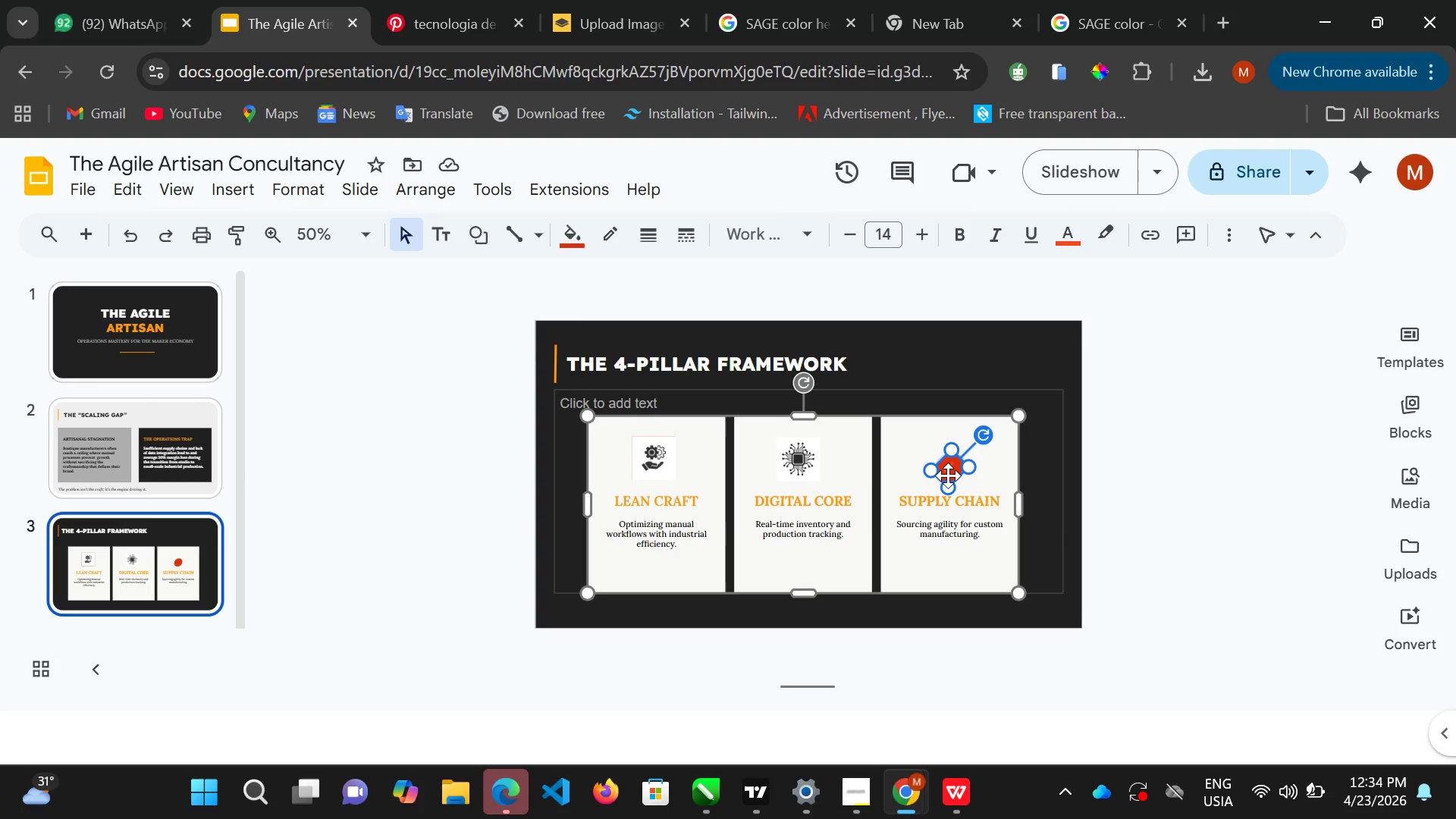 
key(Delete)
 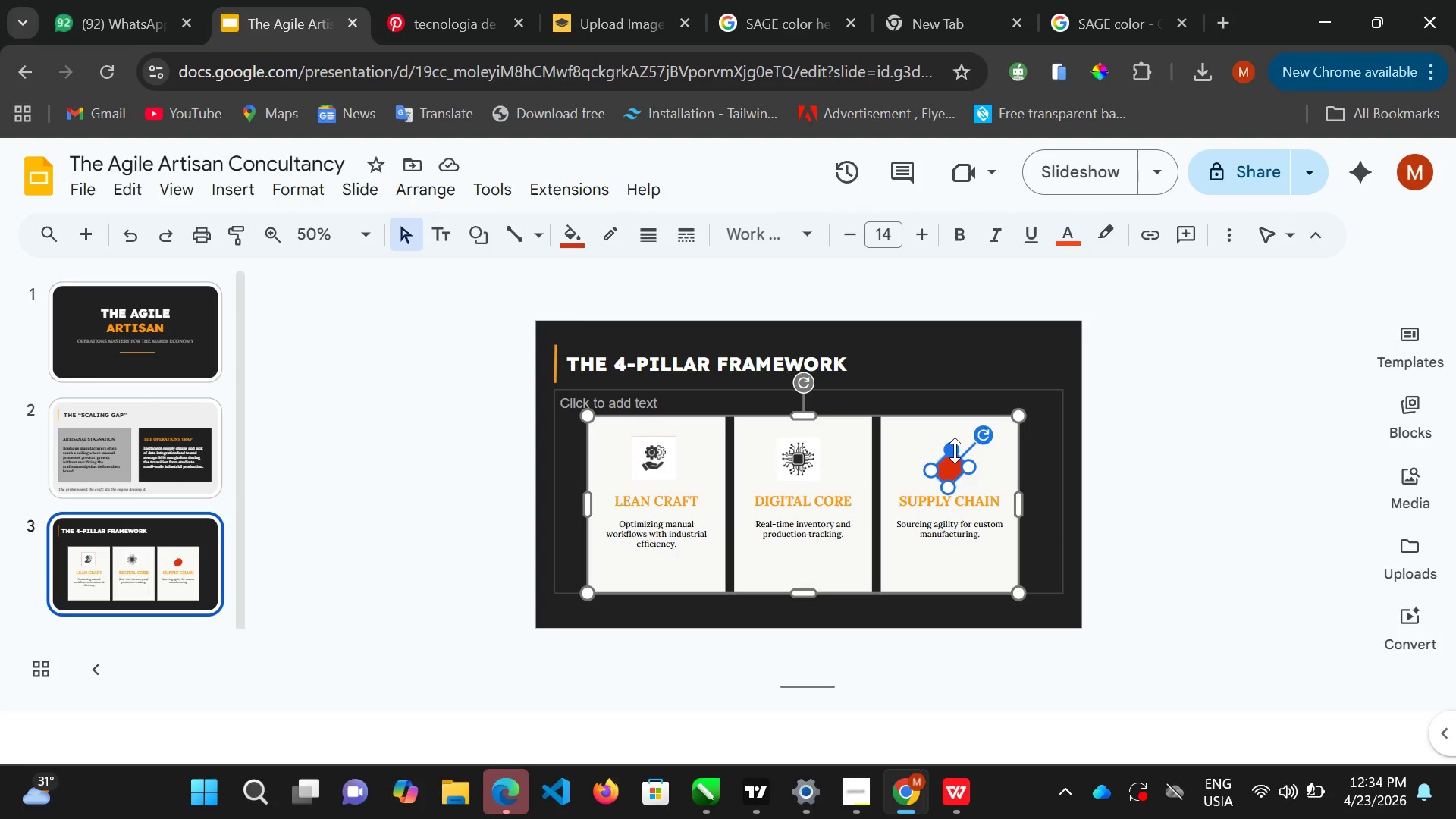 
double_click([955, 450])
 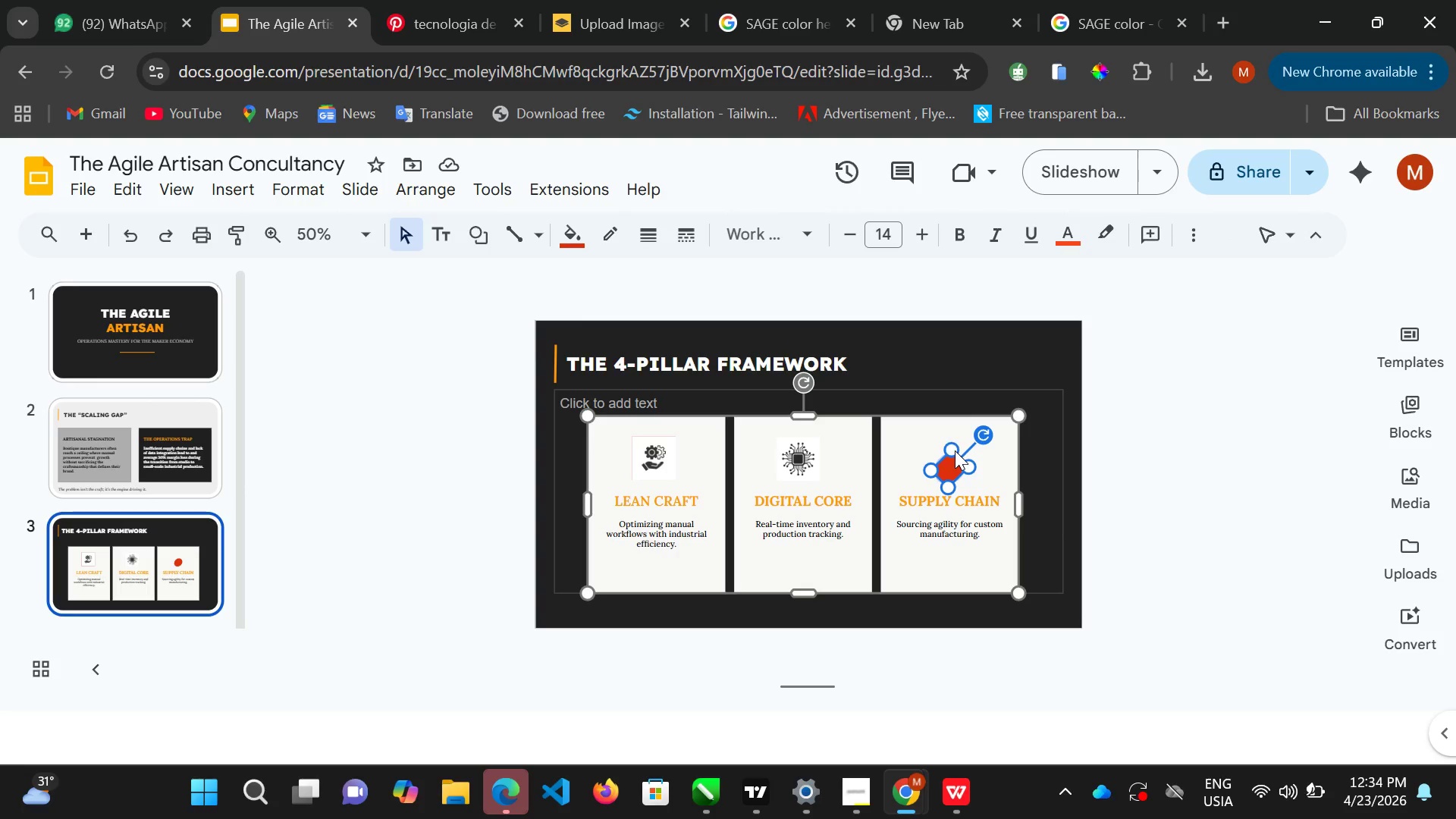 
triple_click([955, 450])
 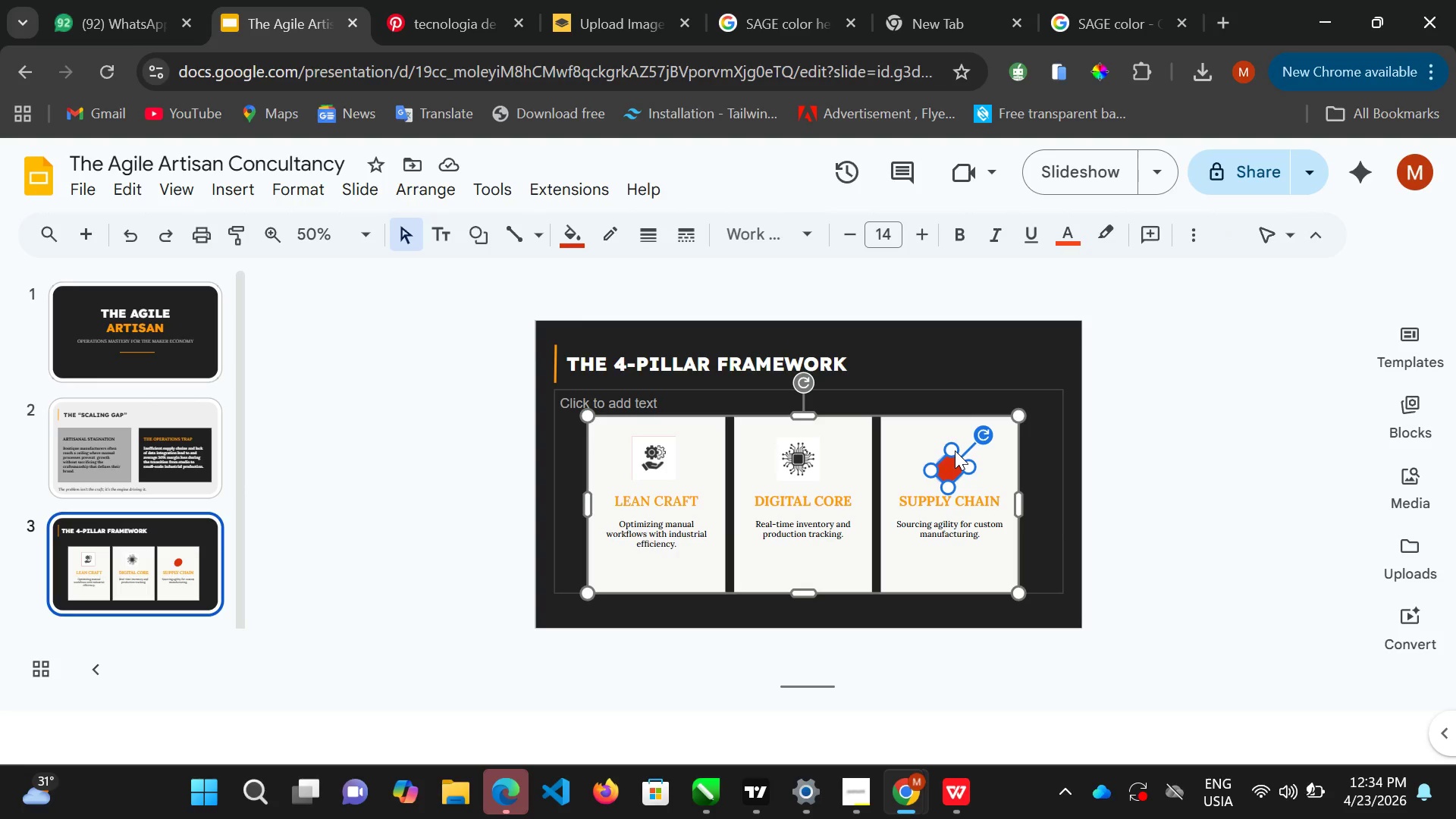 
key(Delete)
 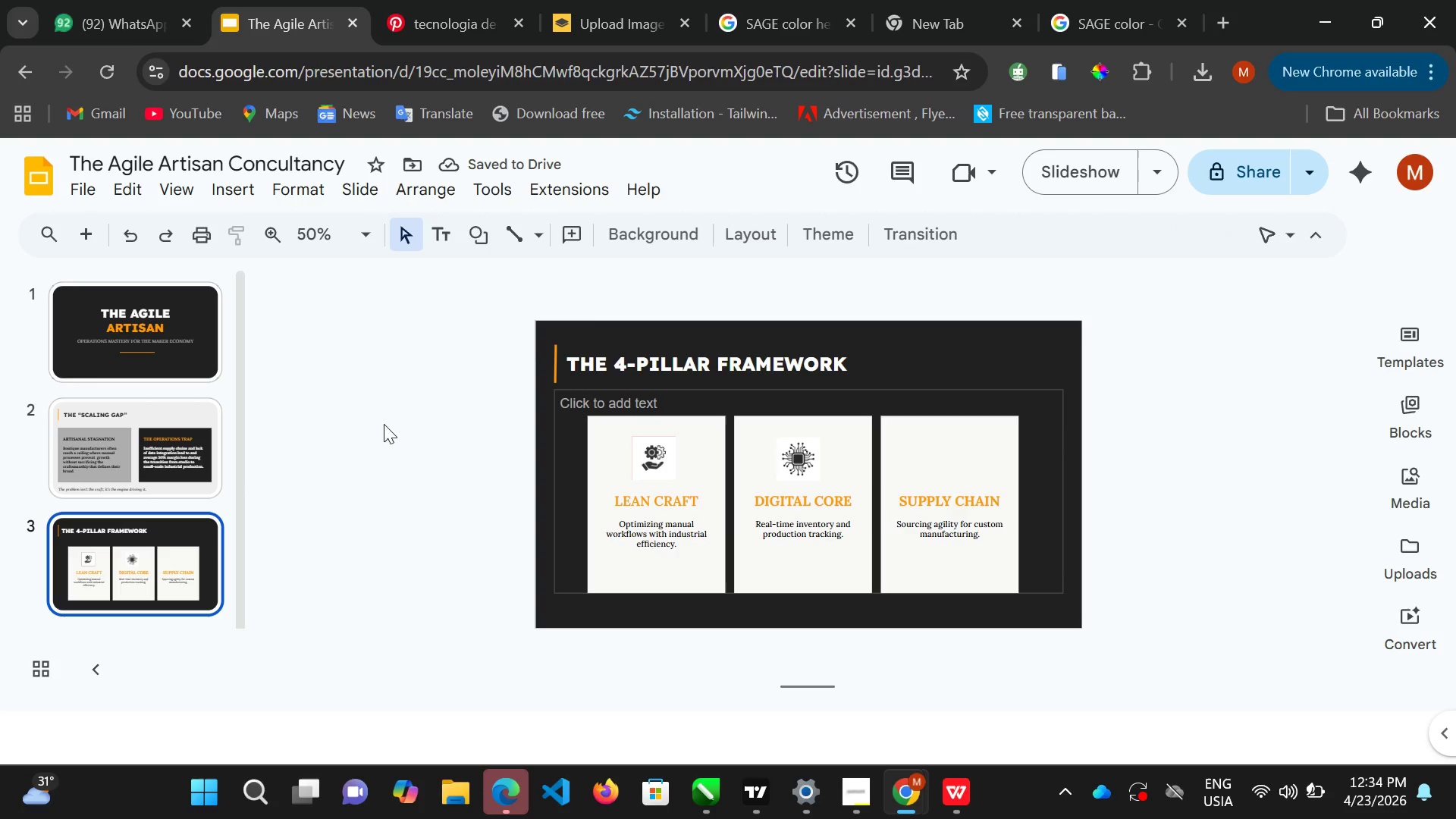 
wait(5.33)
 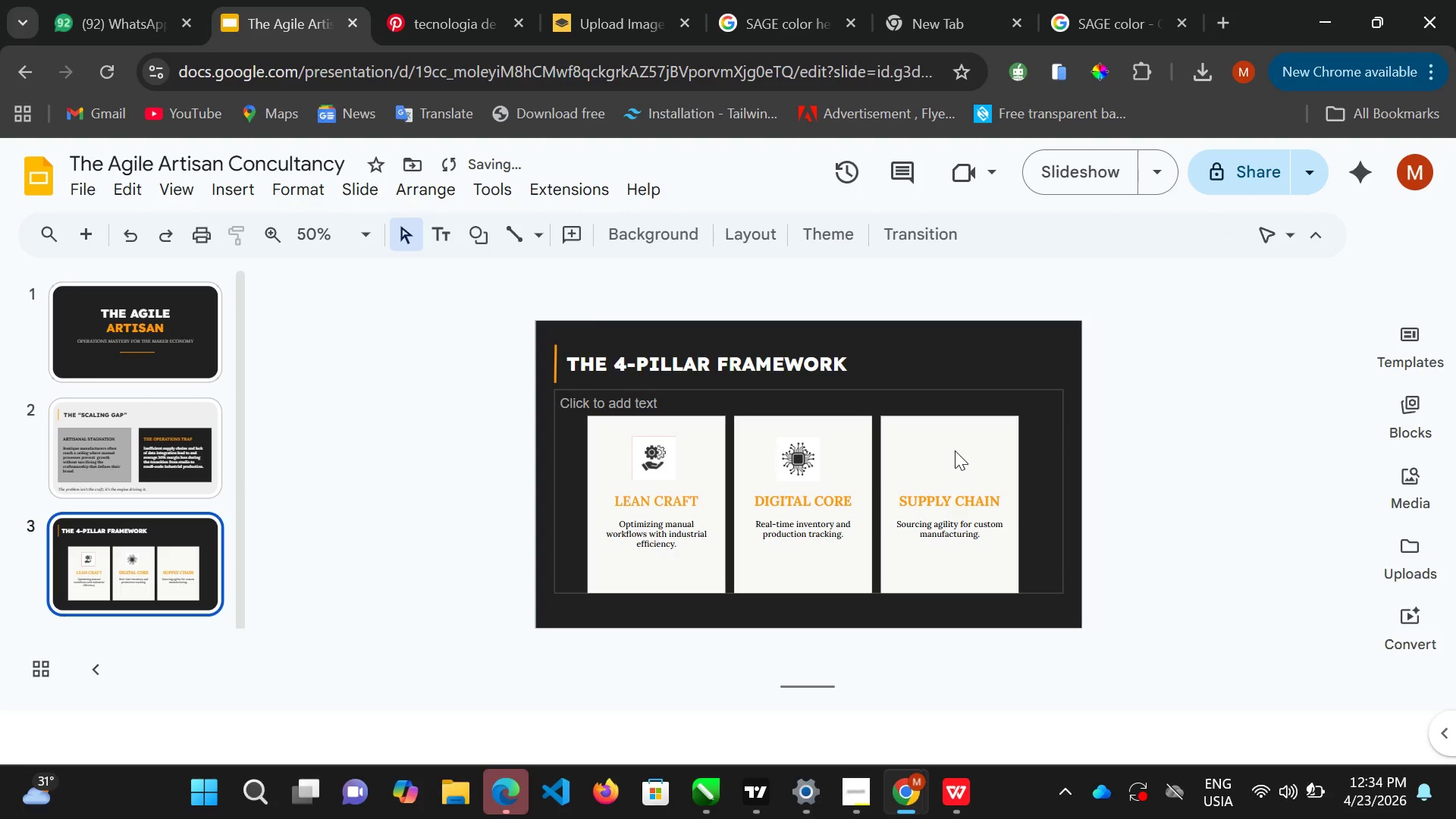 
left_click([450, 14])
 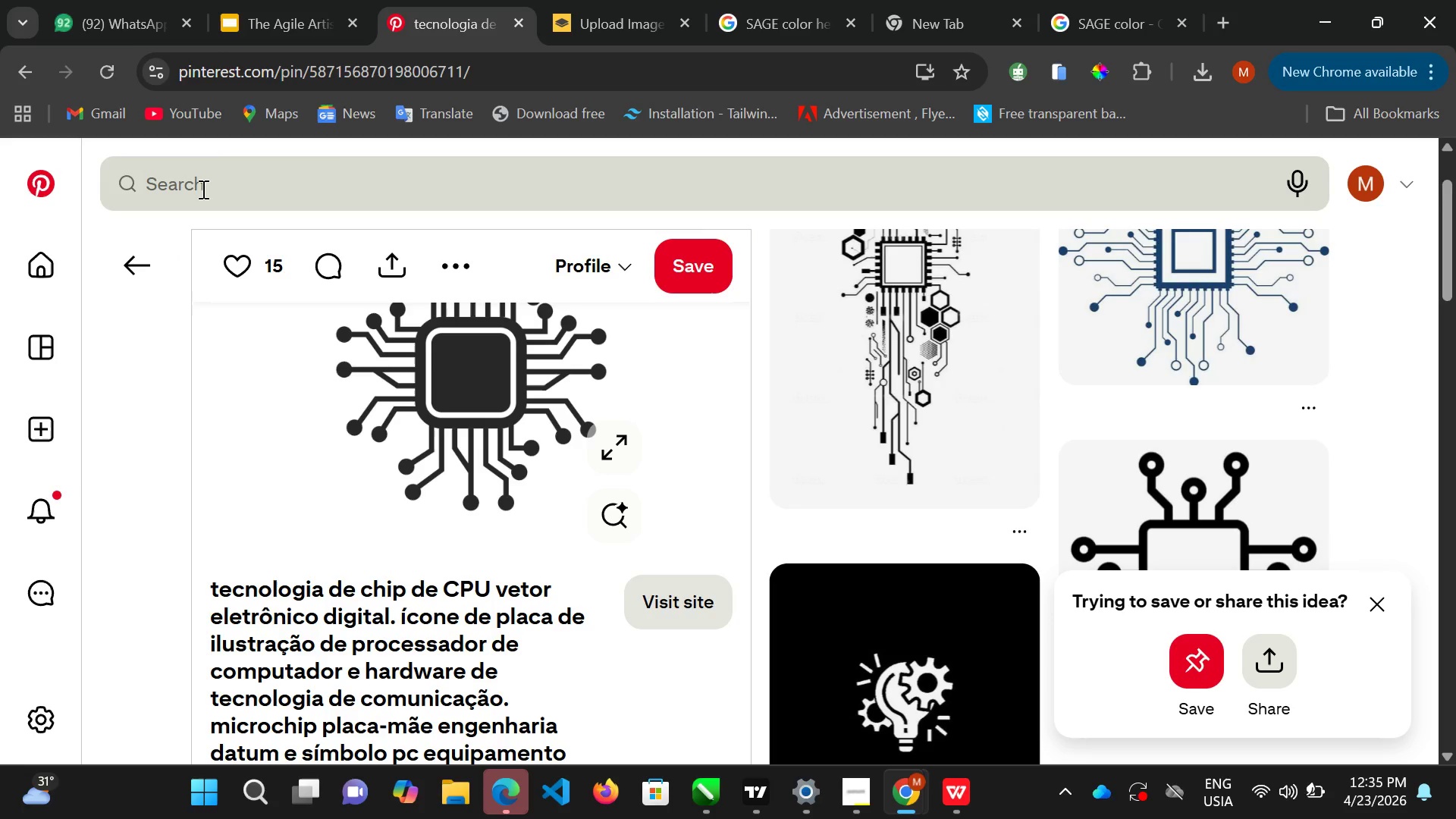 
left_click([209, 174])
 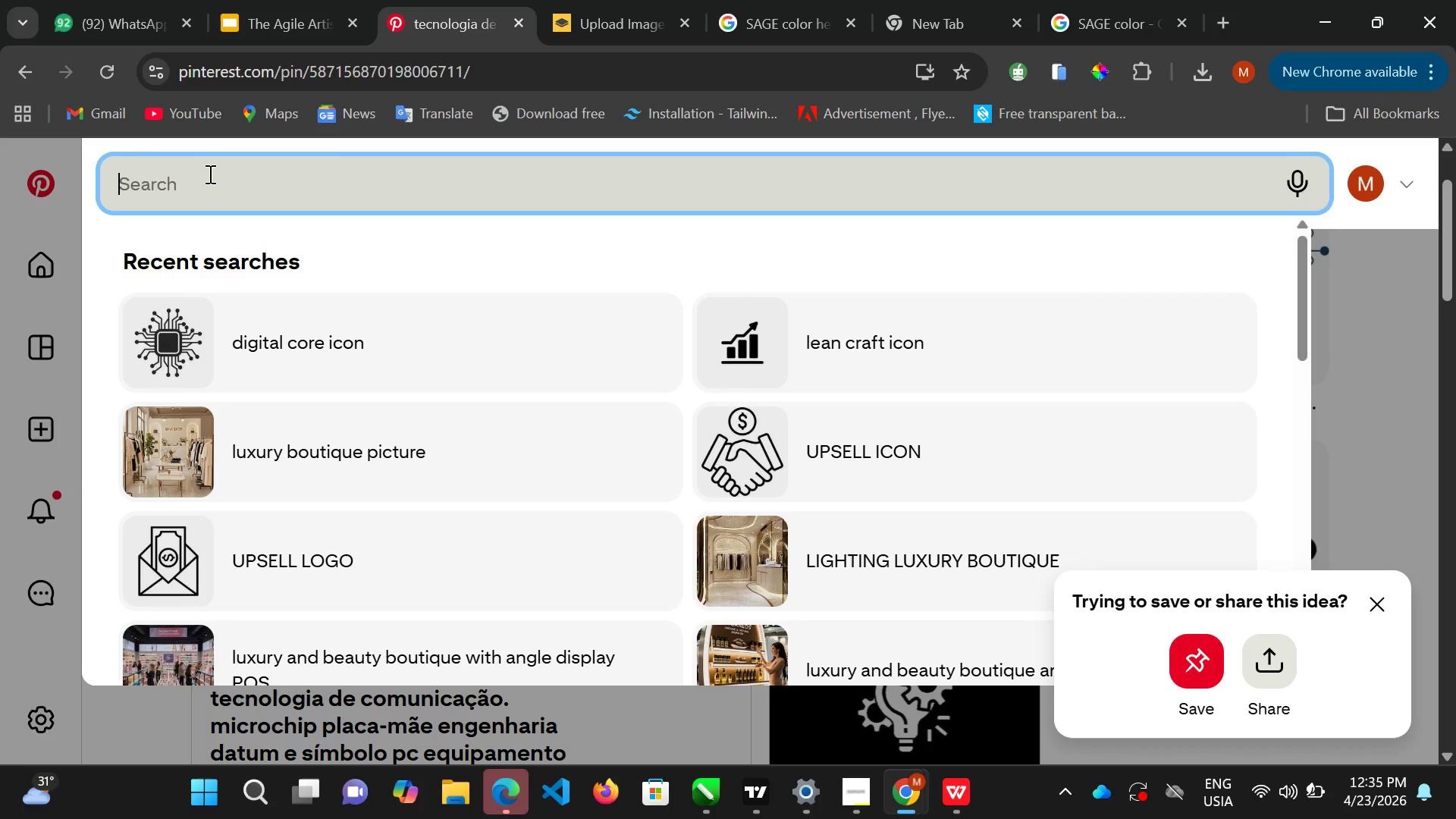 
type(talernt[Home])
key(Backspace)
key(Backspace)
 